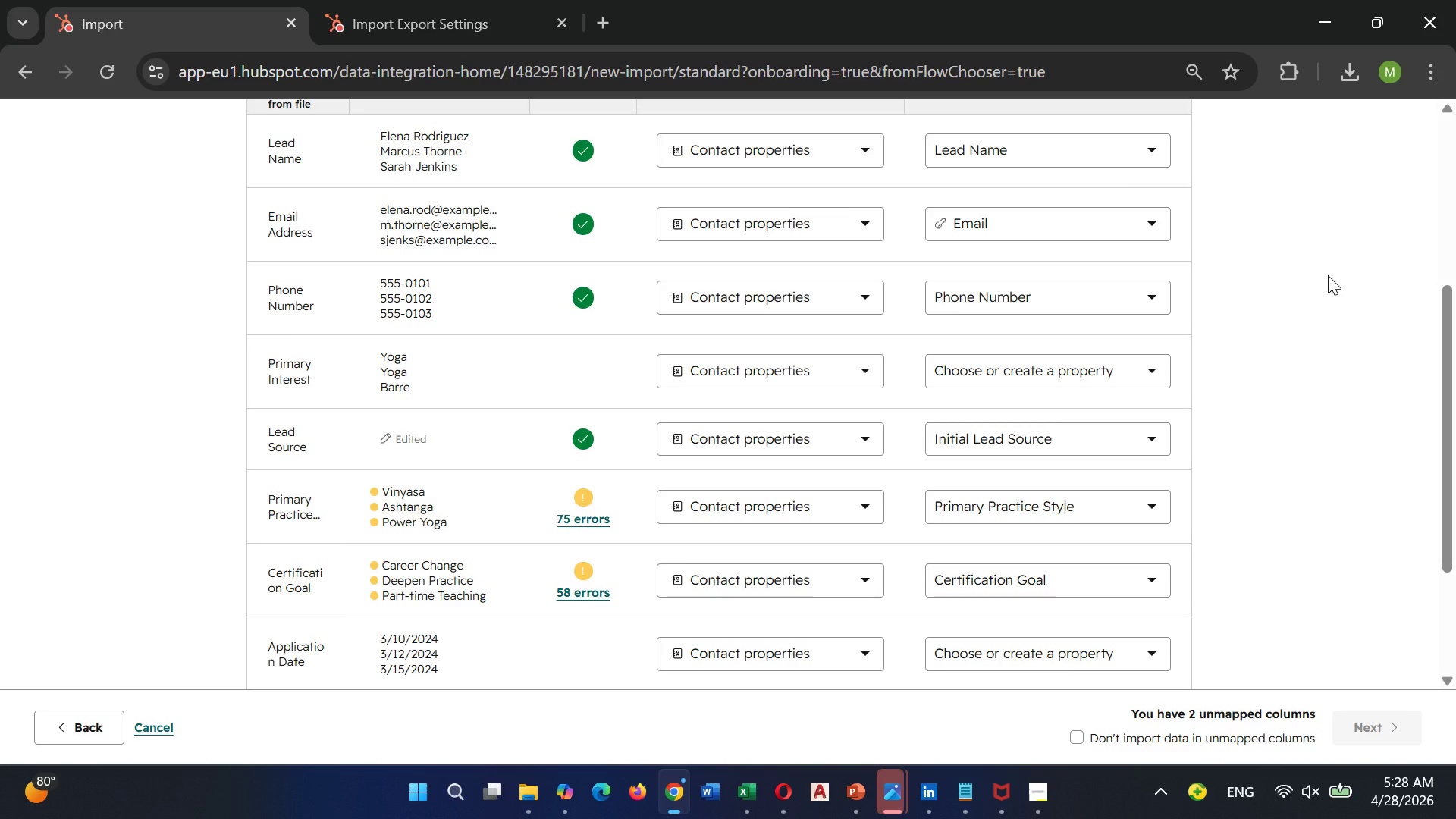 
wait(7.67)
 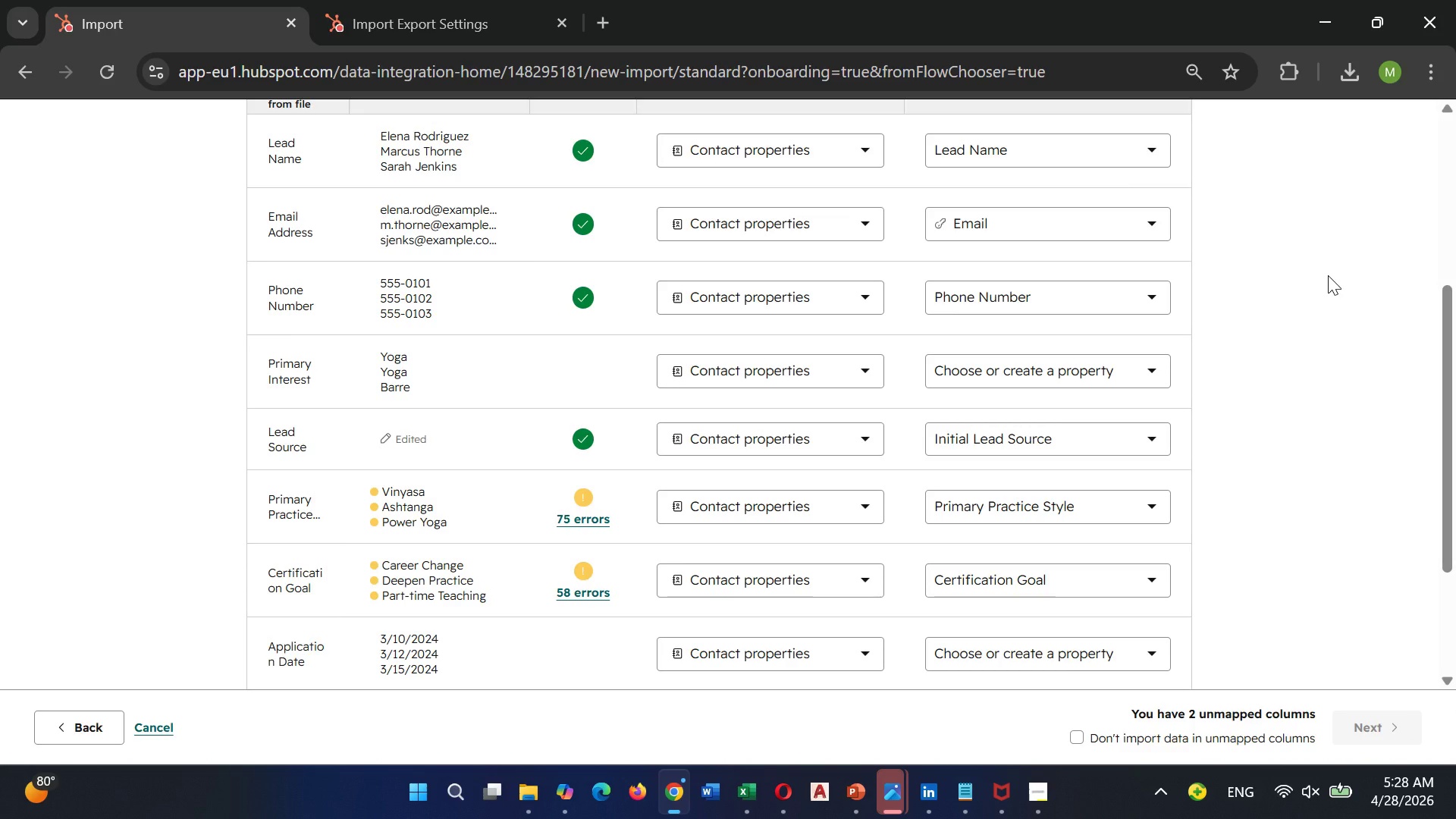 
scroll: coordinate [1174, 541], scroll_direction: down, amount: 1.0
 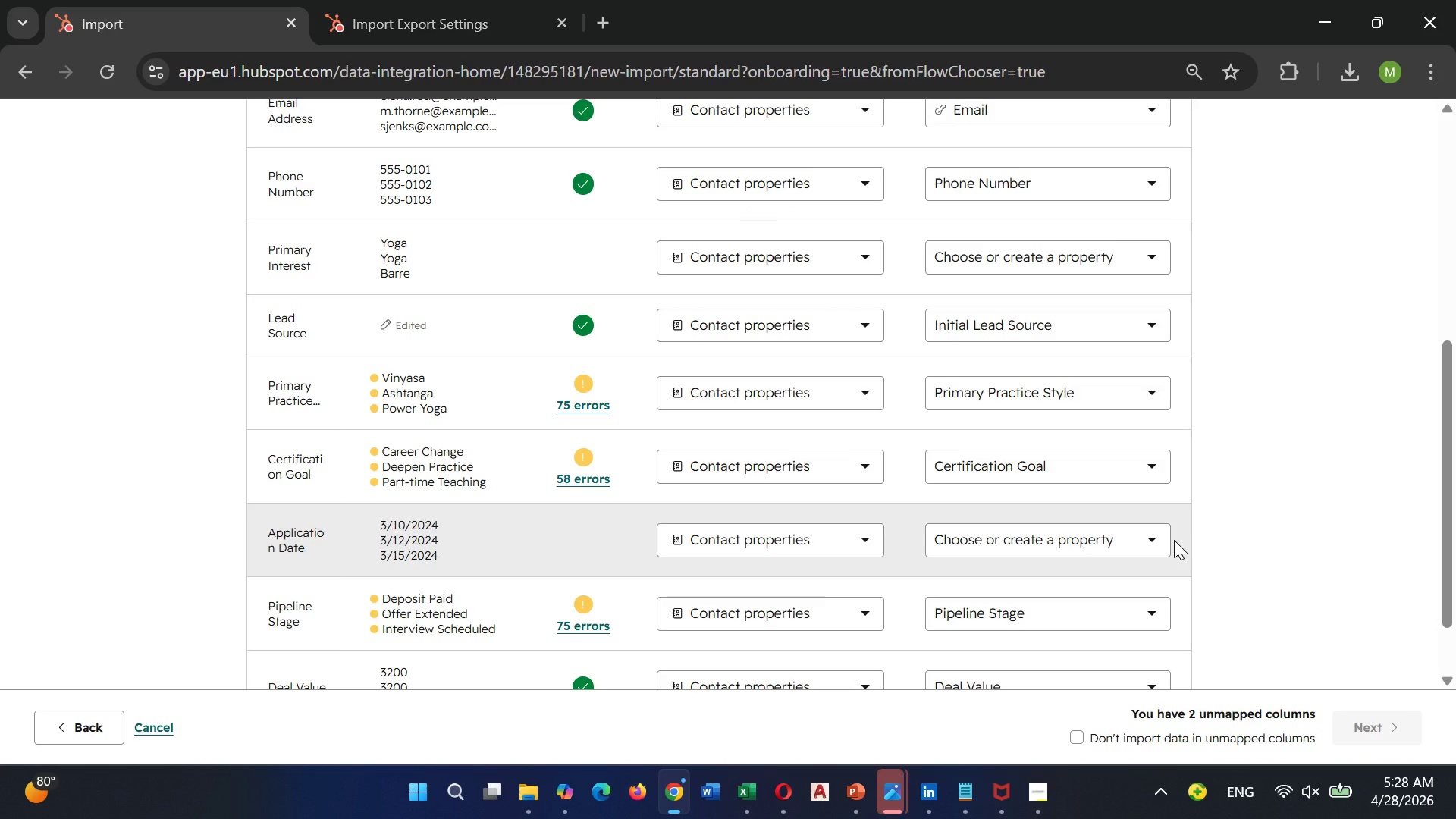 
scroll: coordinate [1174, 540], scroll_direction: up, amount: 1.0
 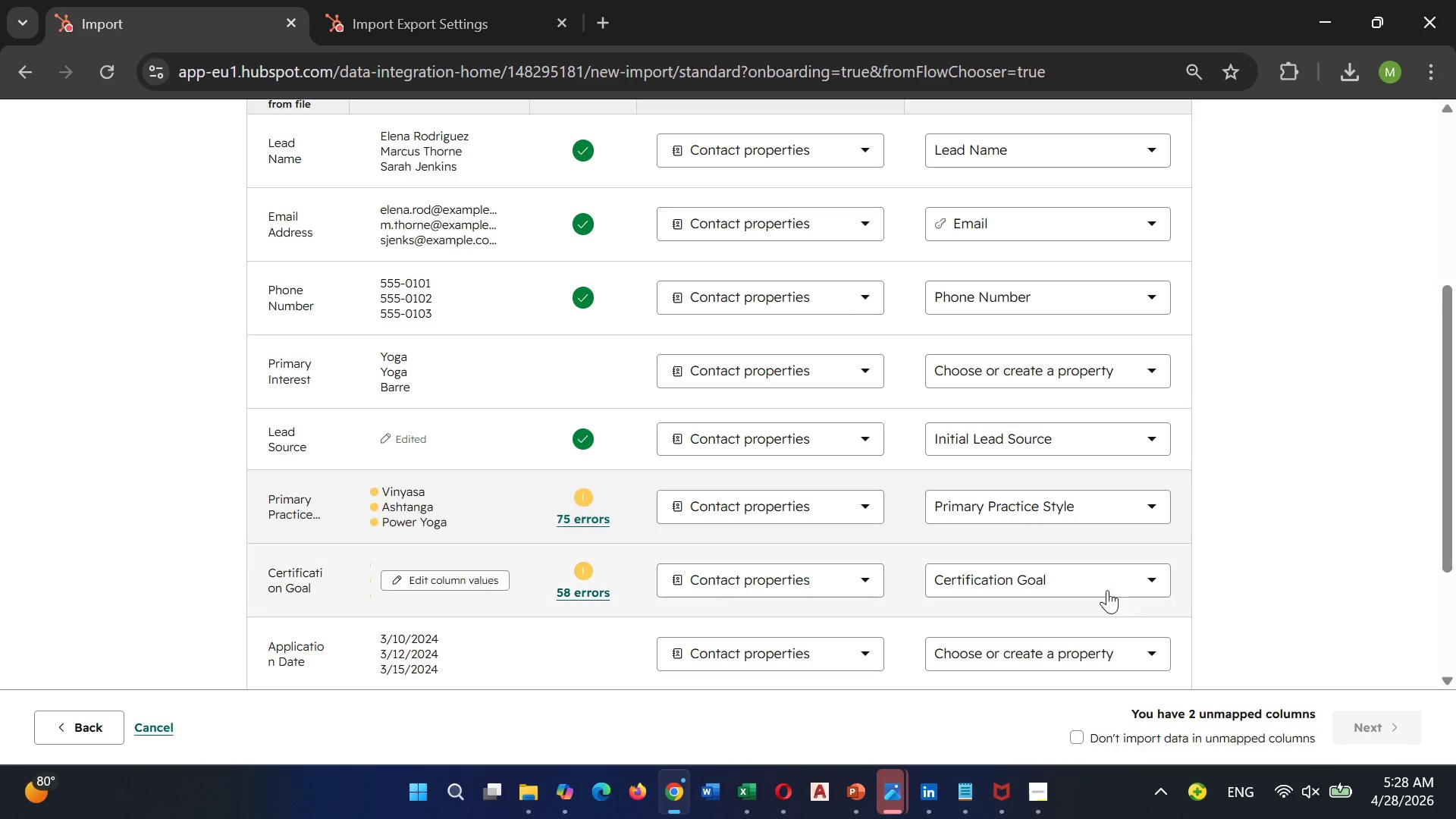 
scroll: coordinate [1085, 608], scroll_direction: down, amount: 1.0
 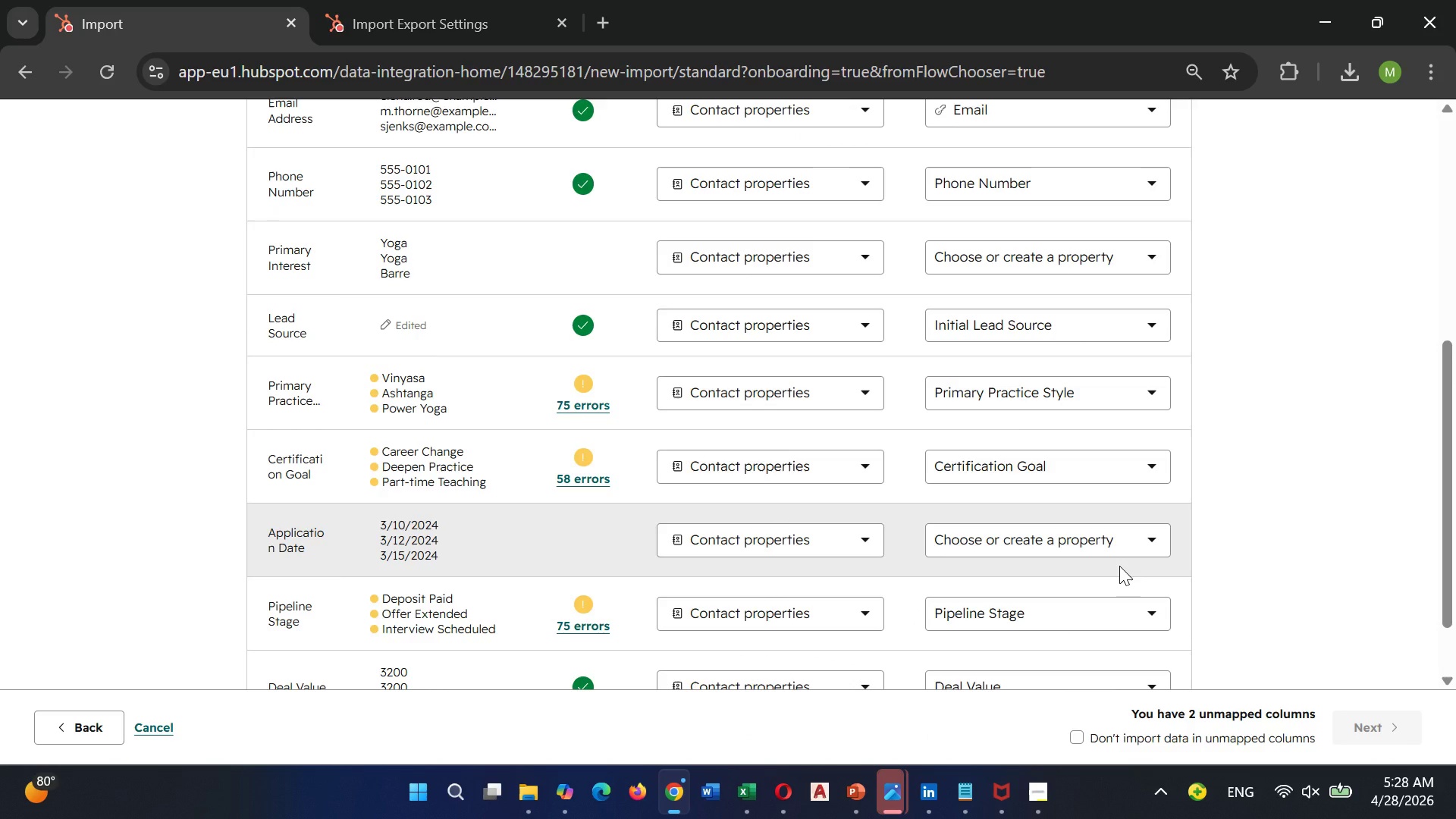 
wait(11.27)
 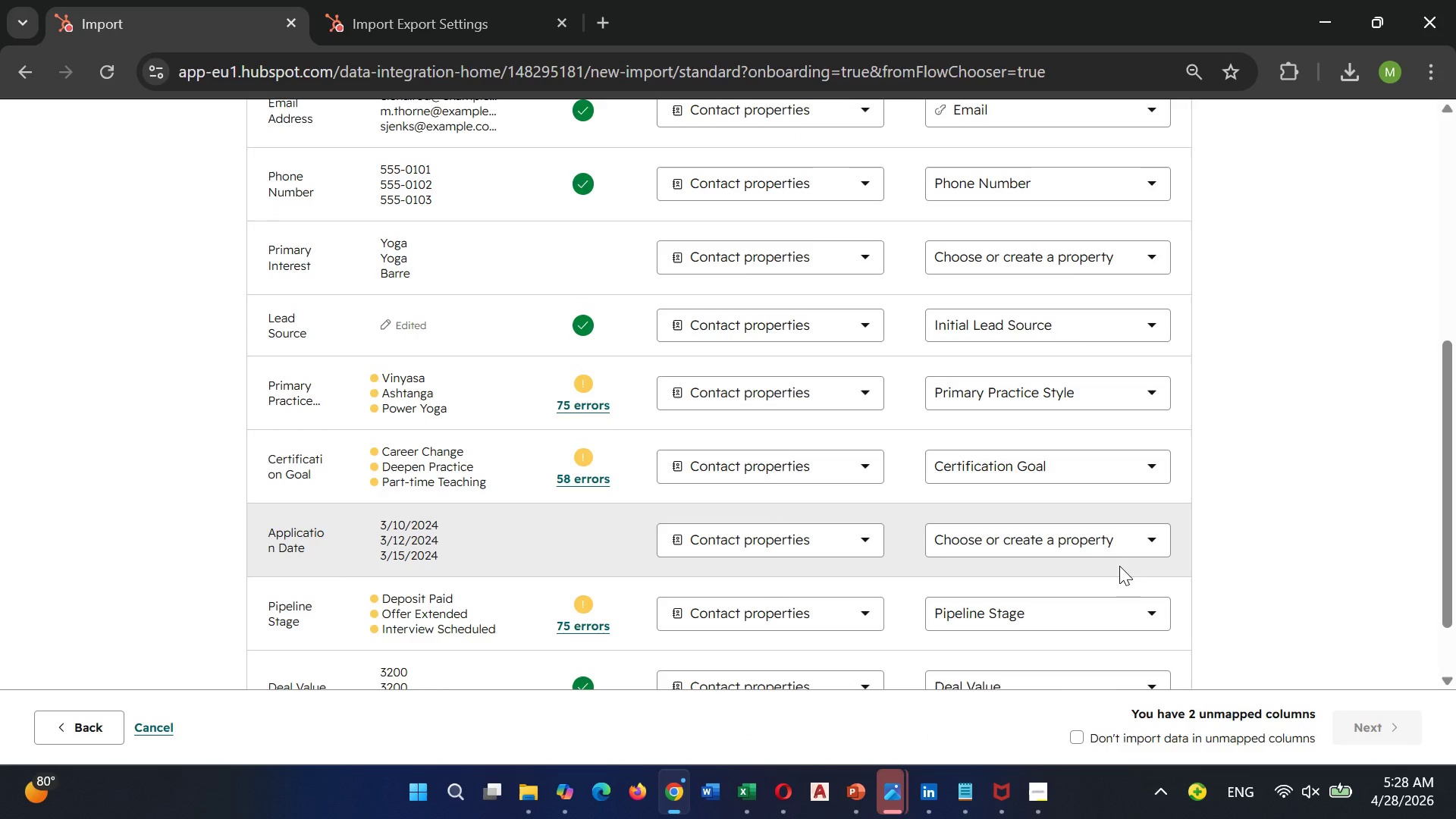 
scroll: coordinate [1111, 548], scroll_direction: down, amount: 3.0
 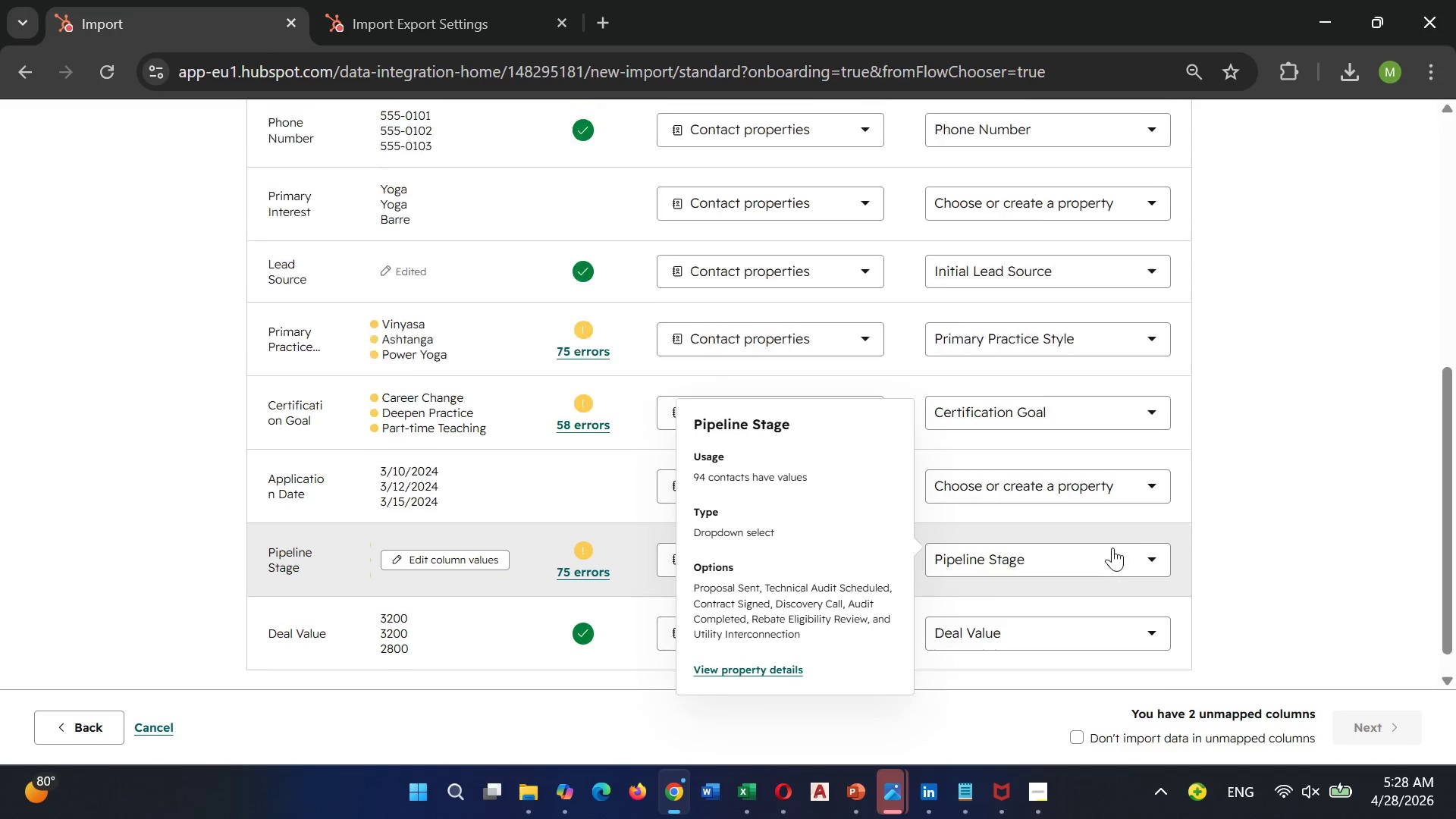 
scroll: coordinate [1112, 548], scroll_direction: up, amount: 2.0
 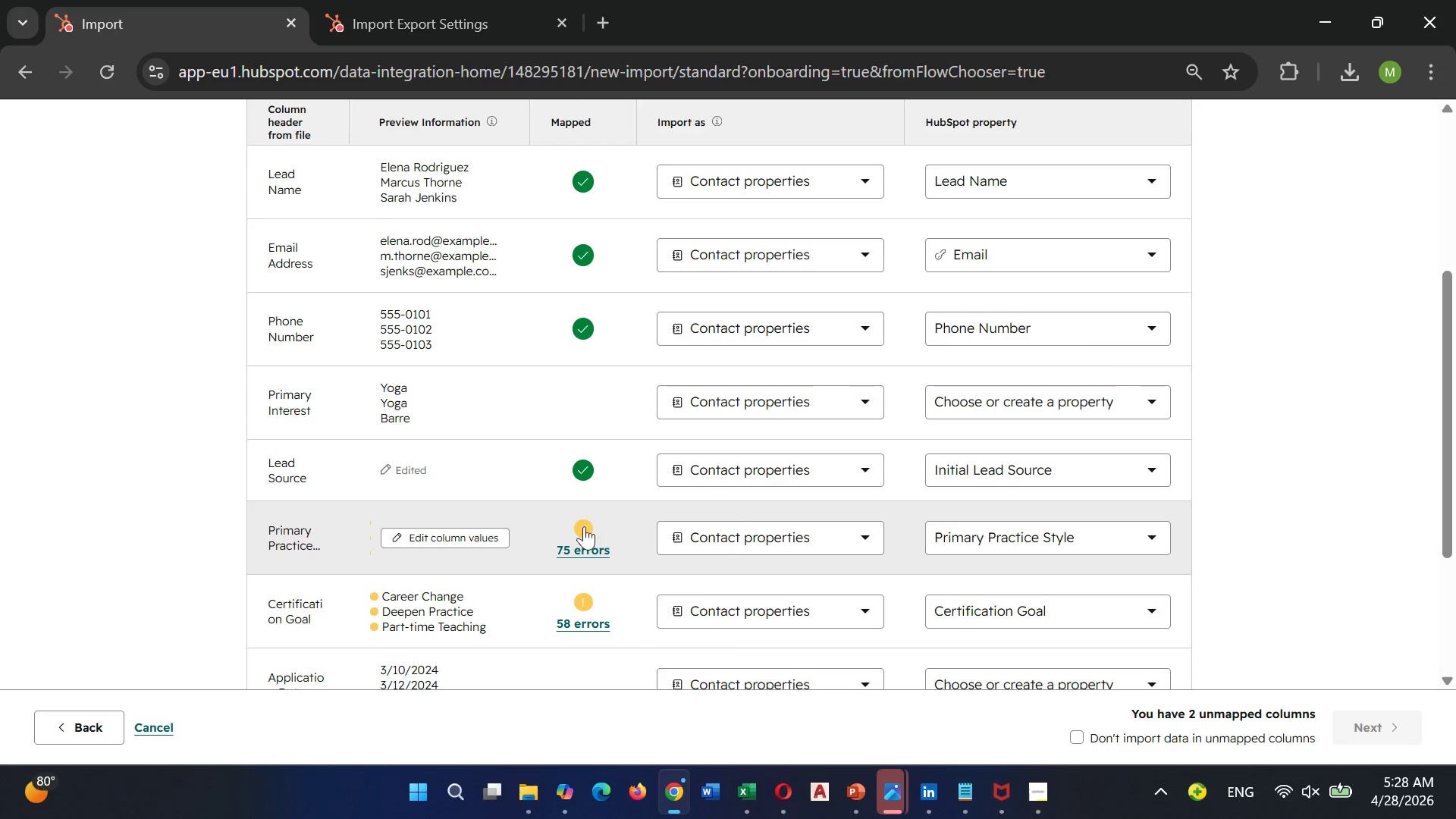 
wait(6.93)
 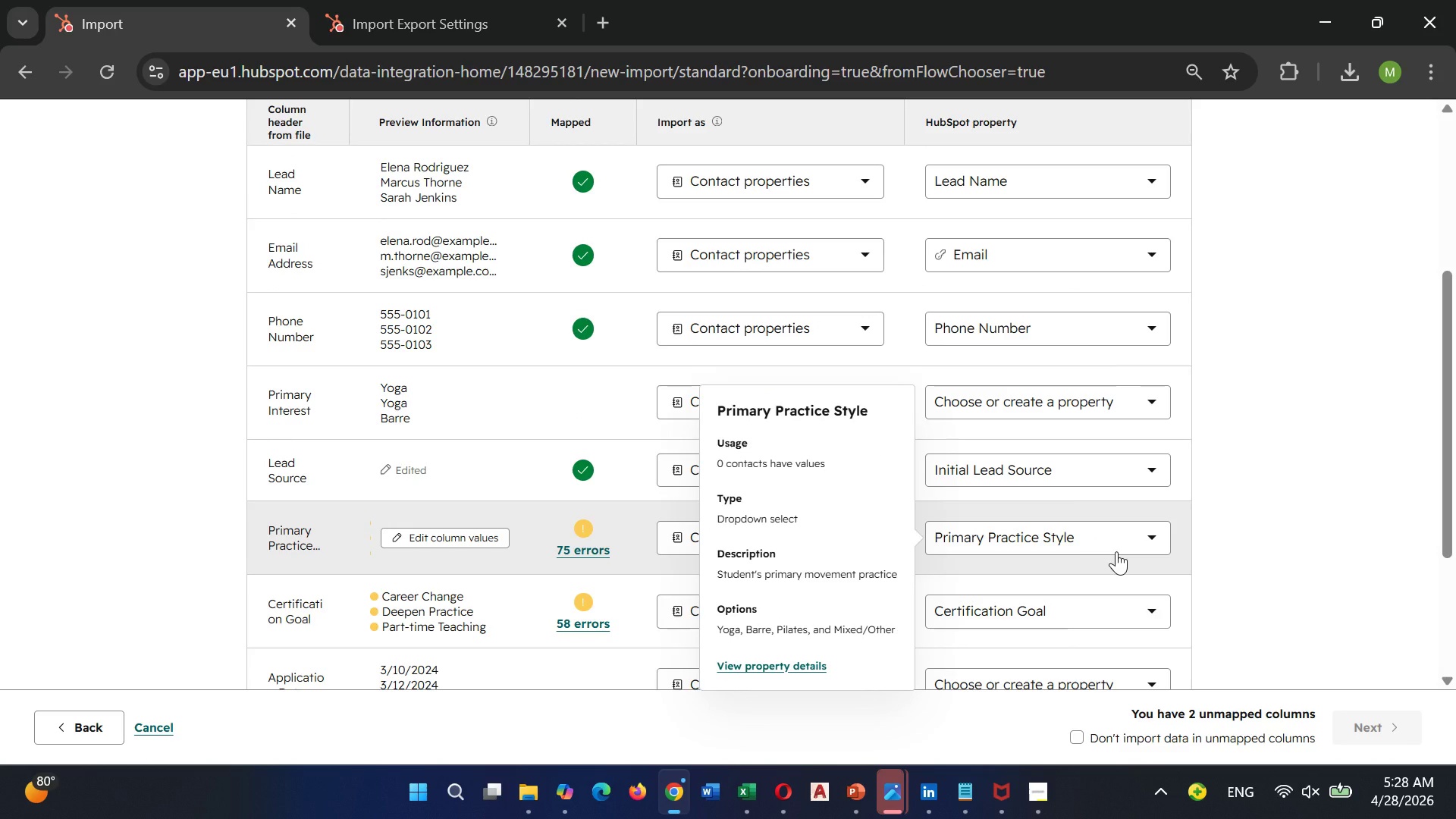 
left_click([578, 554])
 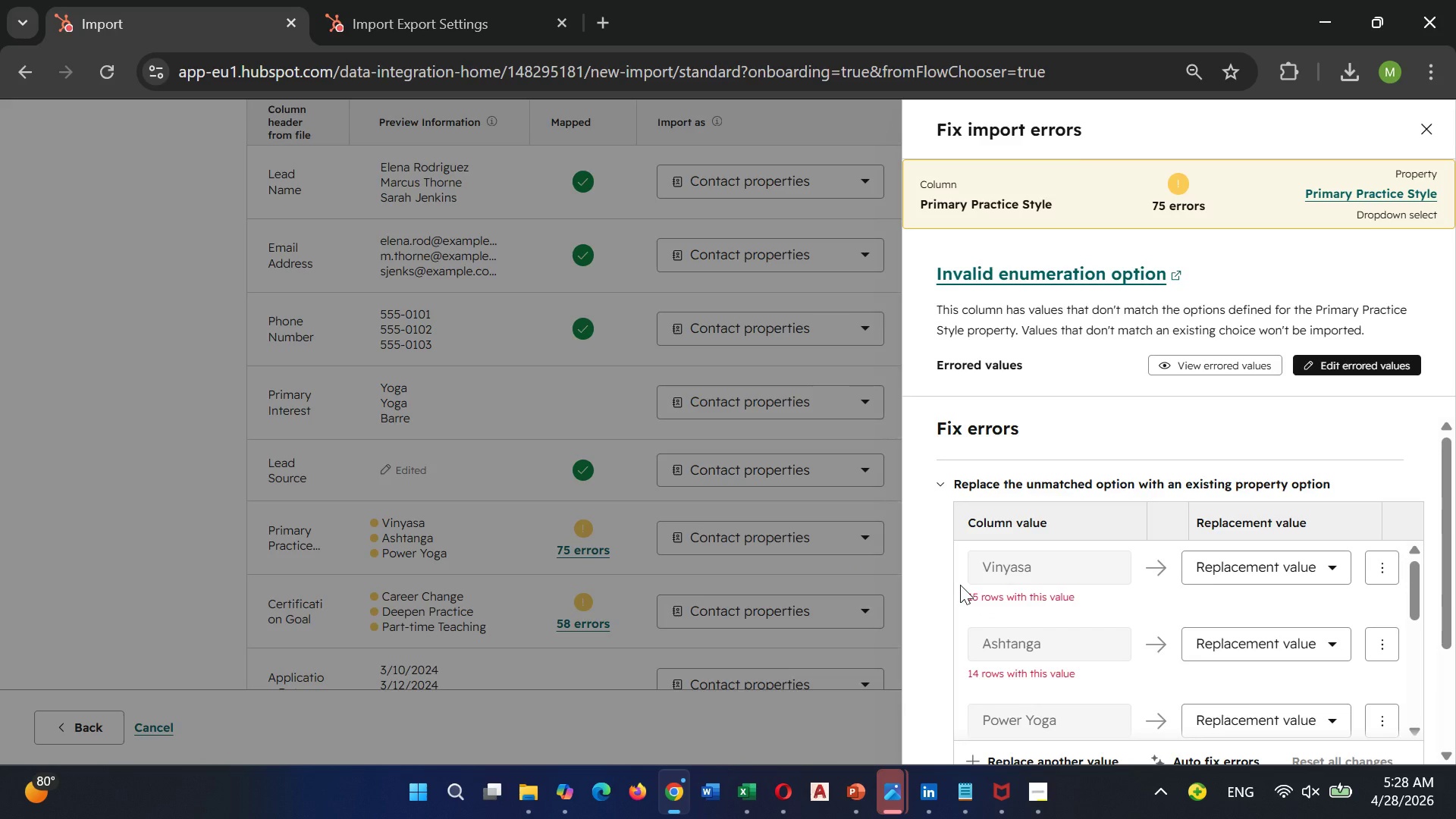 
scroll: coordinate [961, 585], scroll_direction: down, amount: 1.0
 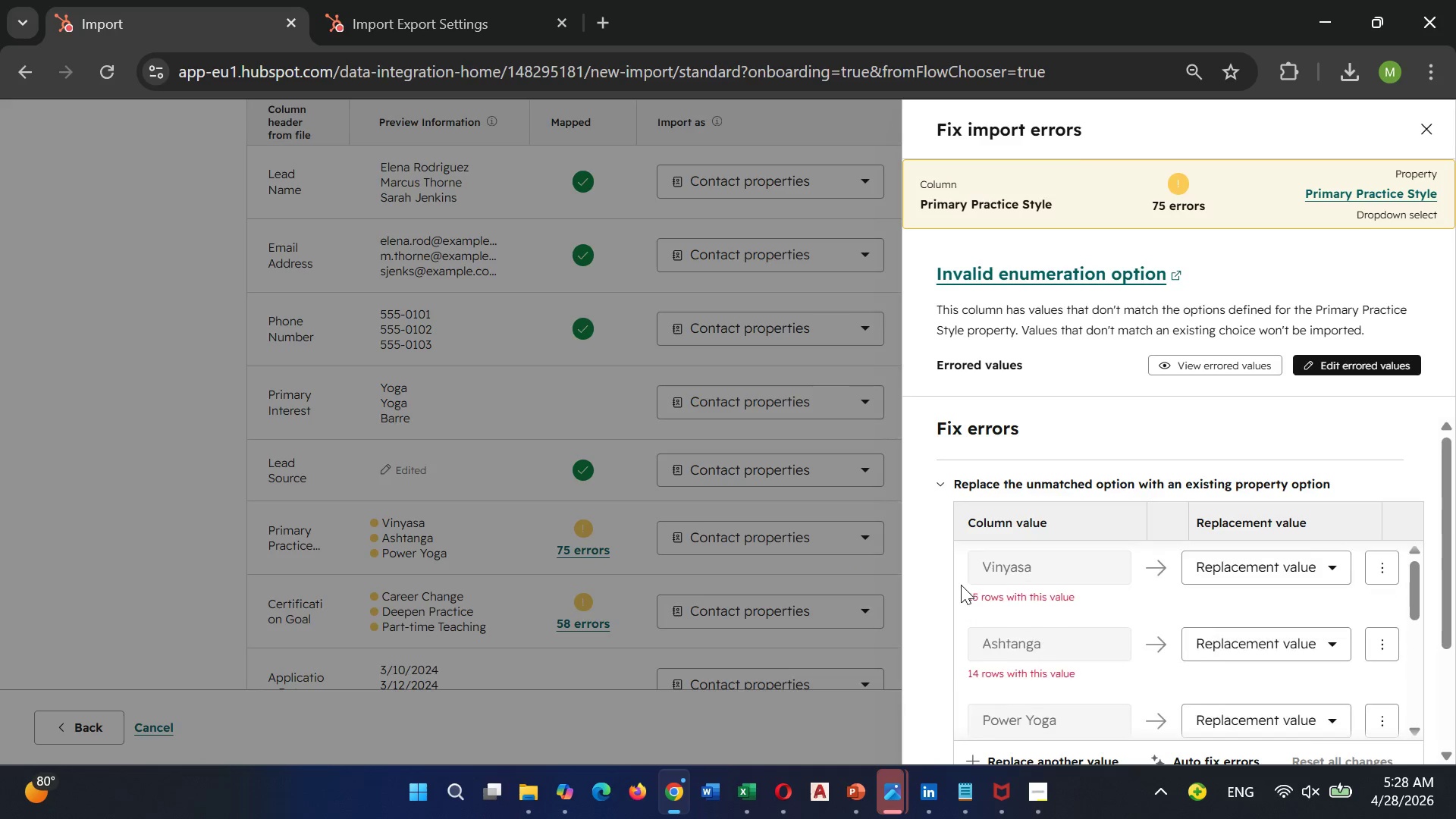 
scroll: coordinate [961, 585], scroll_direction: up, amount: 1.0
 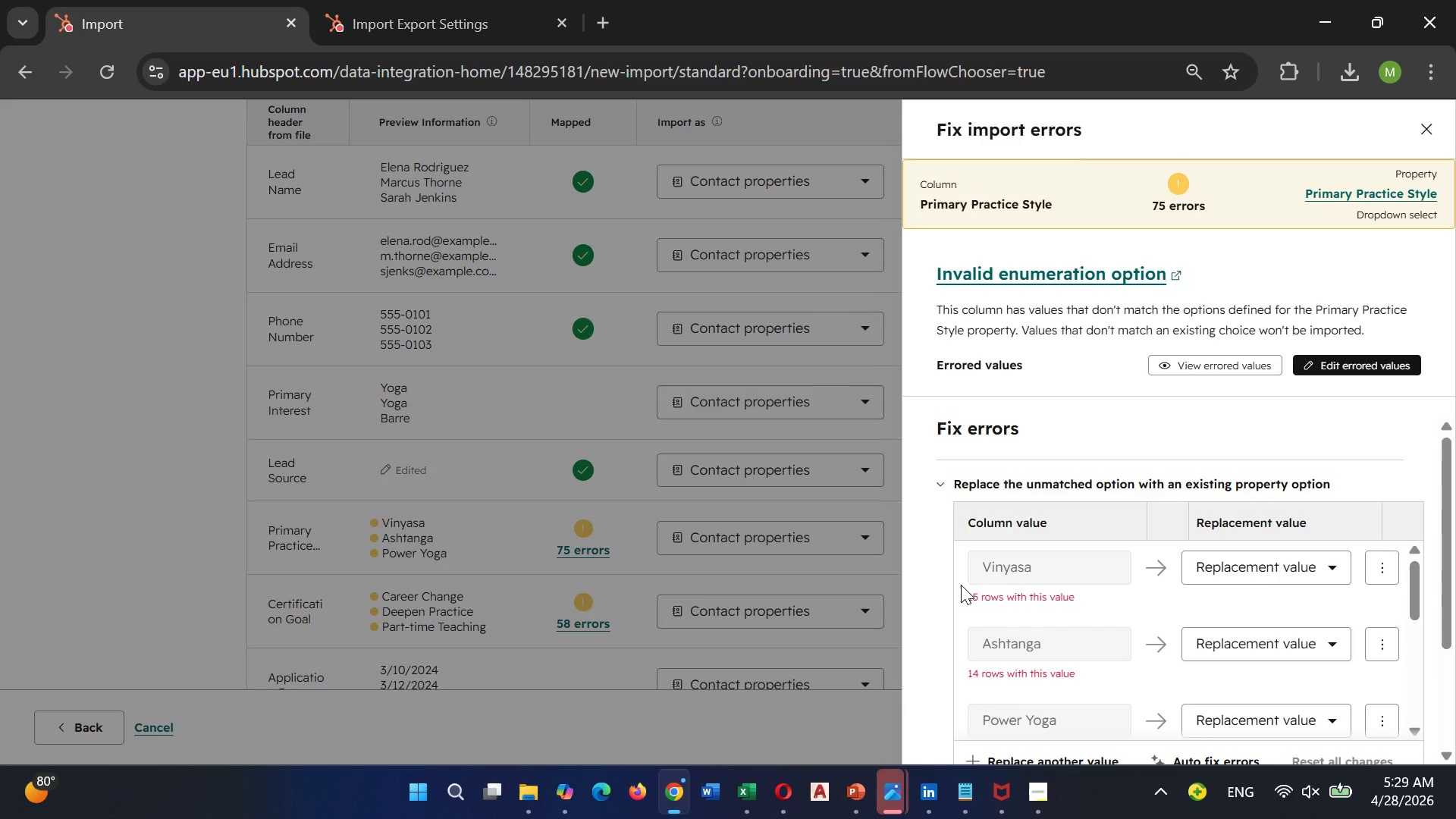 
wait(10.53)
 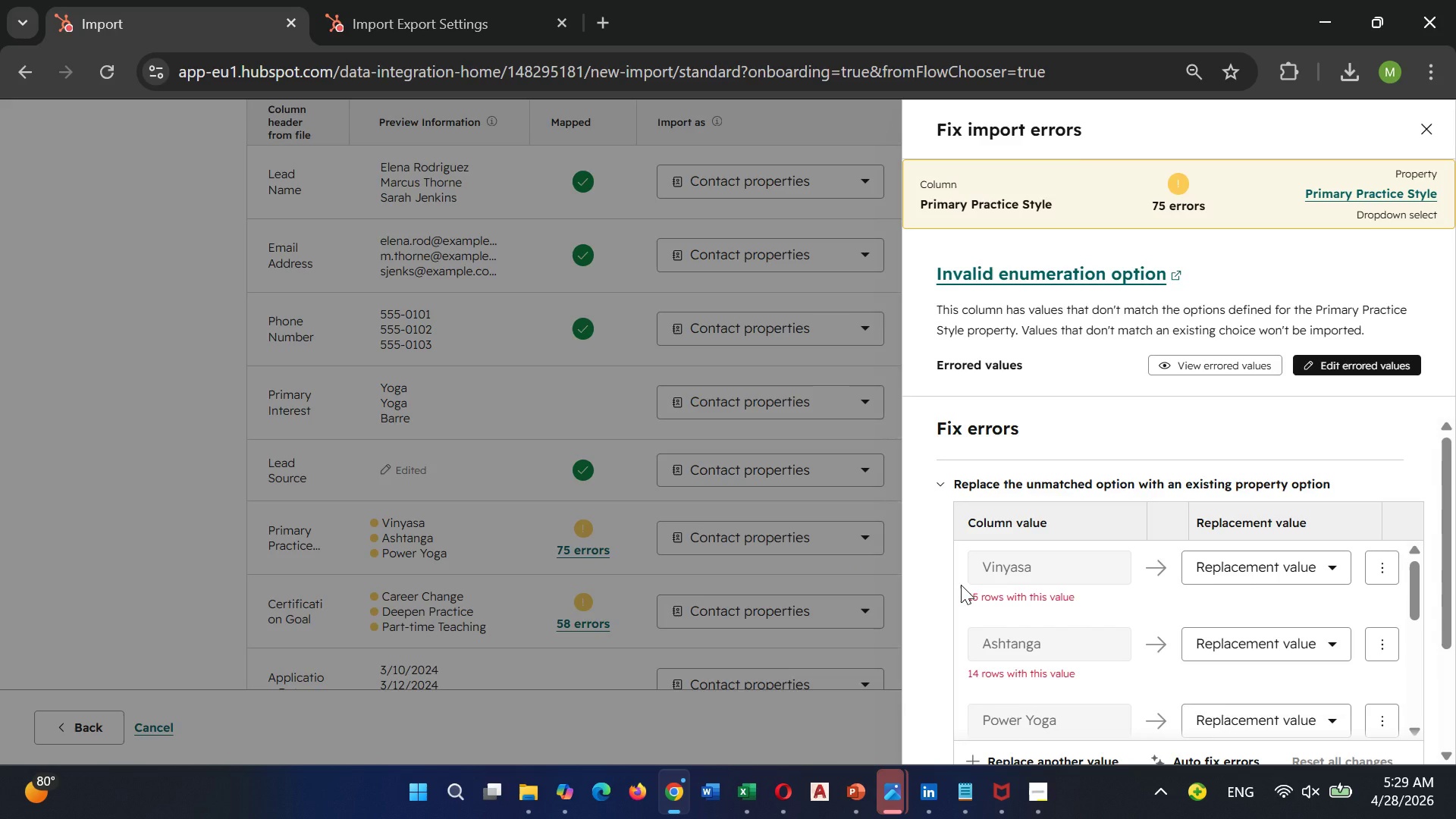 
scroll: coordinate [977, 596], scroll_direction: down, amount: 1.0
 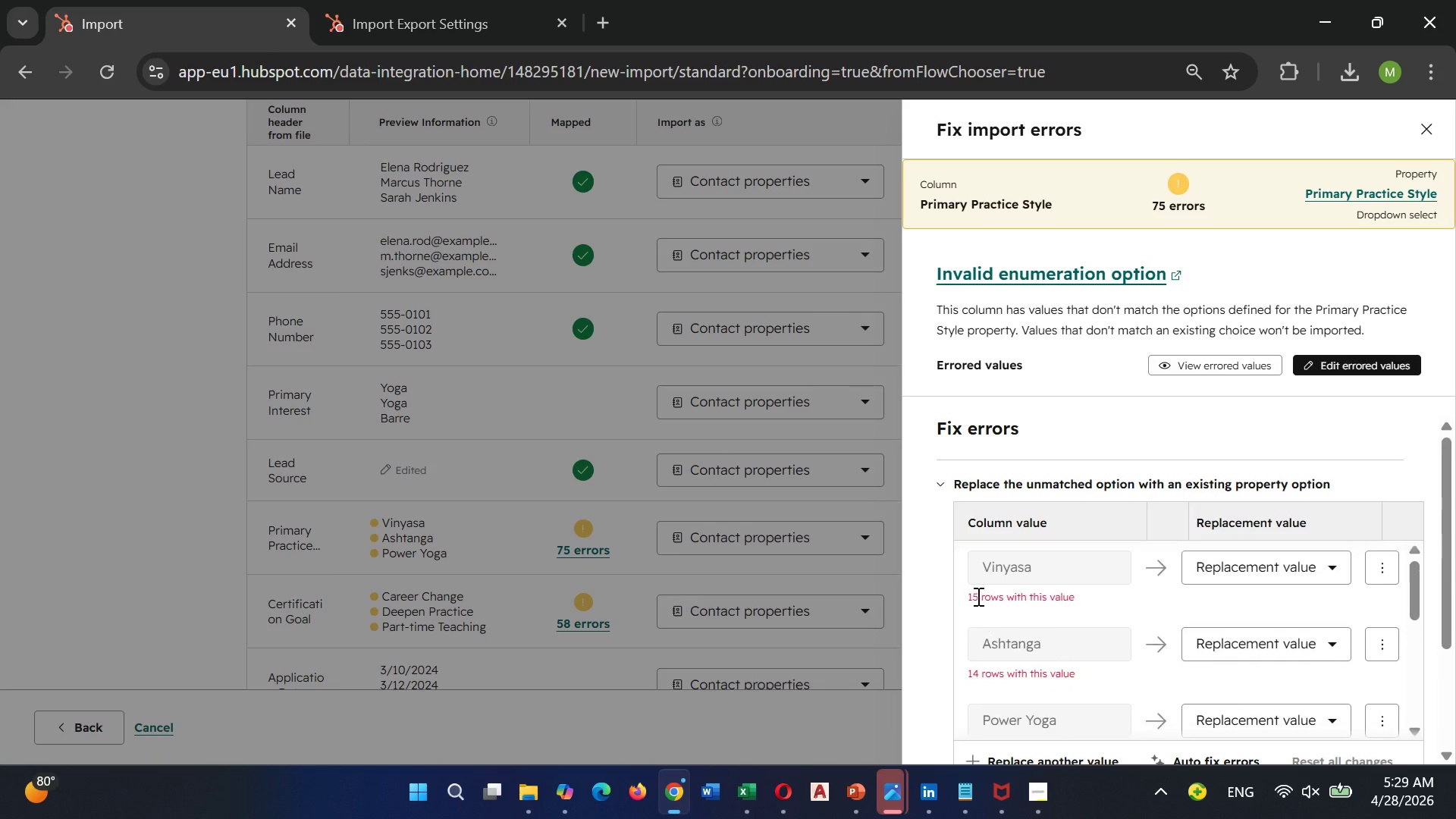 
scroll: coordinate [977, 596], scroll_direction: up, amount: 1.0
 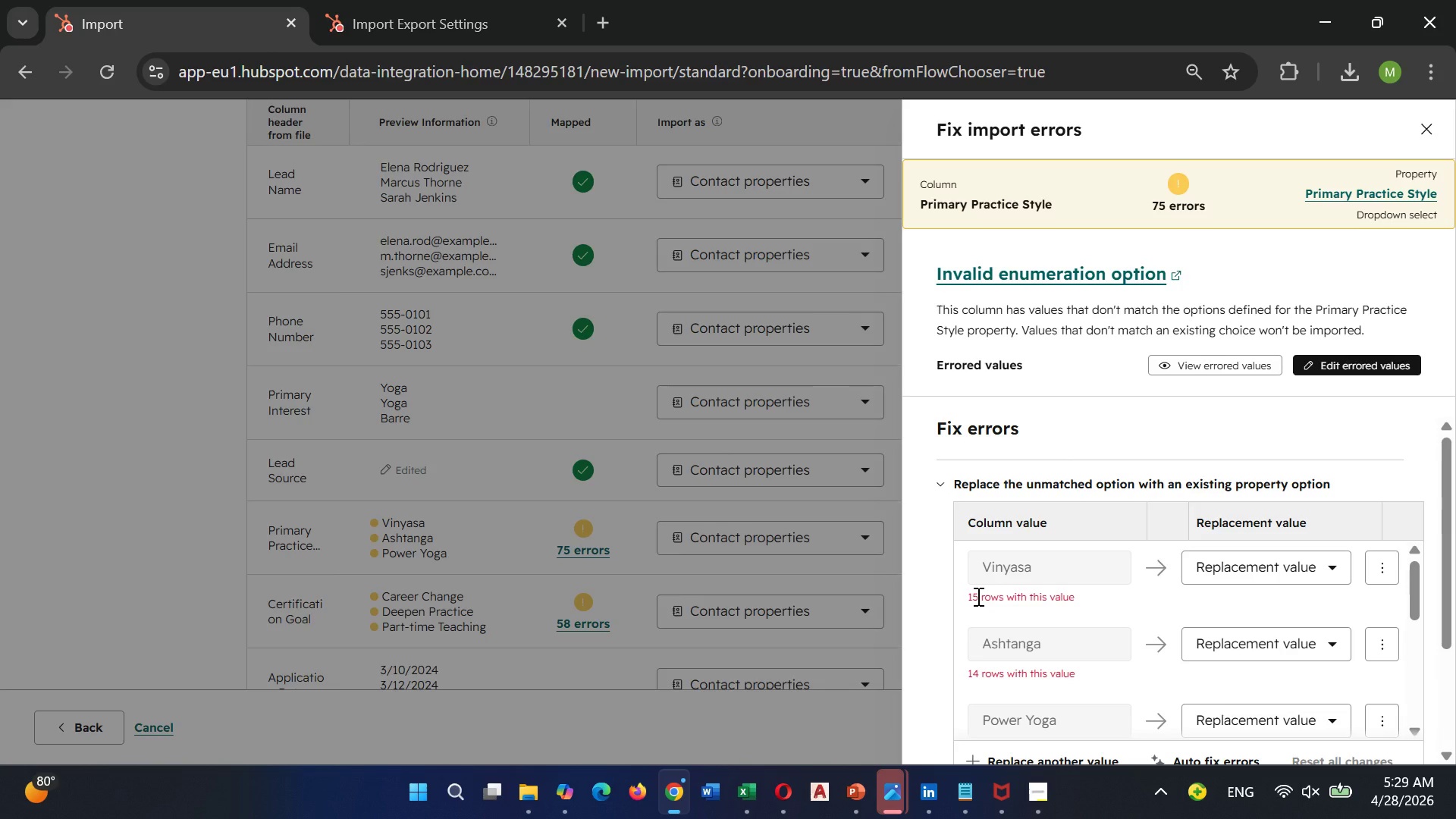 
wait(18.97)
 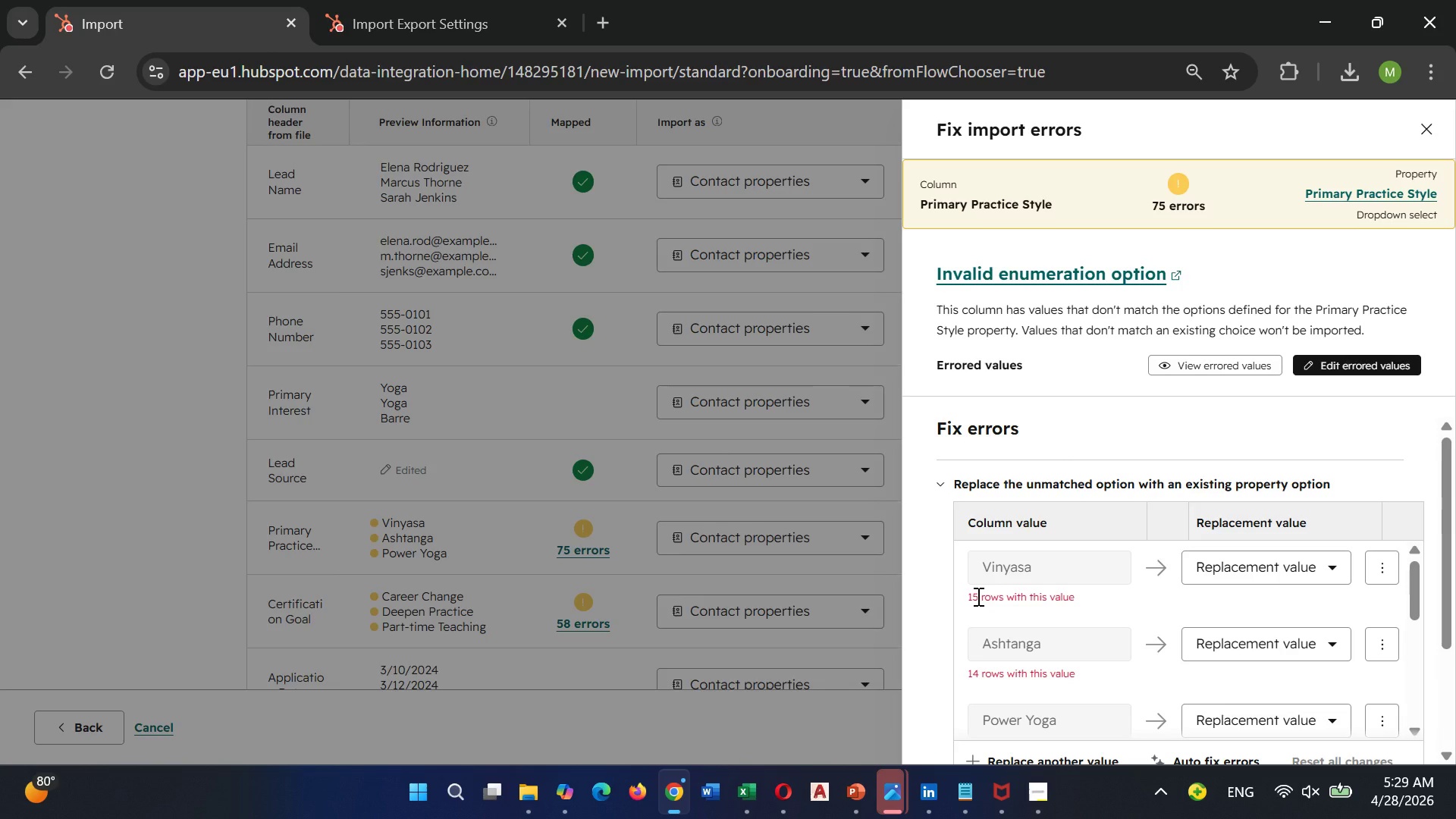 
scroll: coordinate [1175, 695], scroll_direction: down, amount: 2.0
 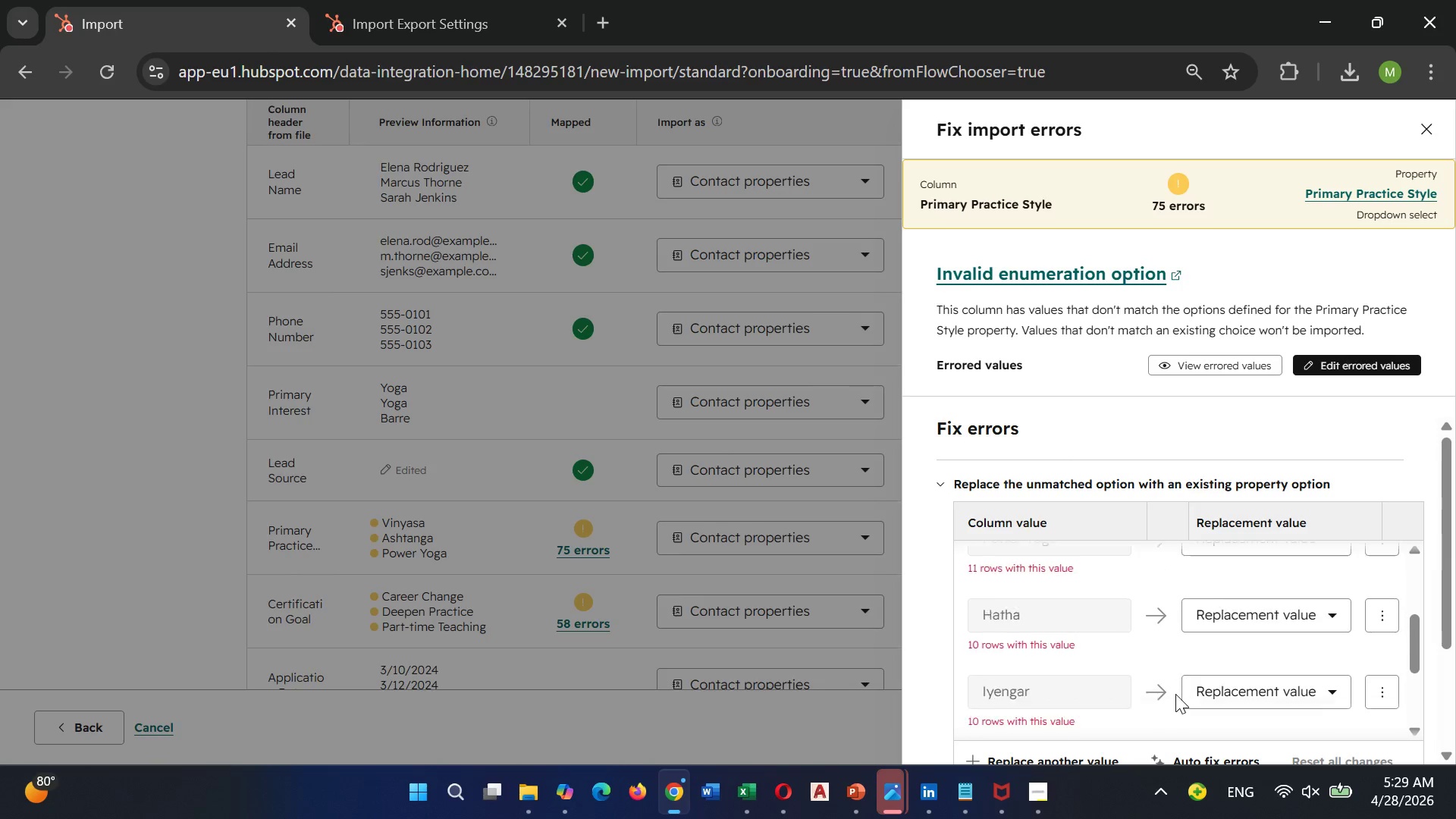 
scroll: coordinate [1175, 694], scroll_direction: none, amount: 0.0
 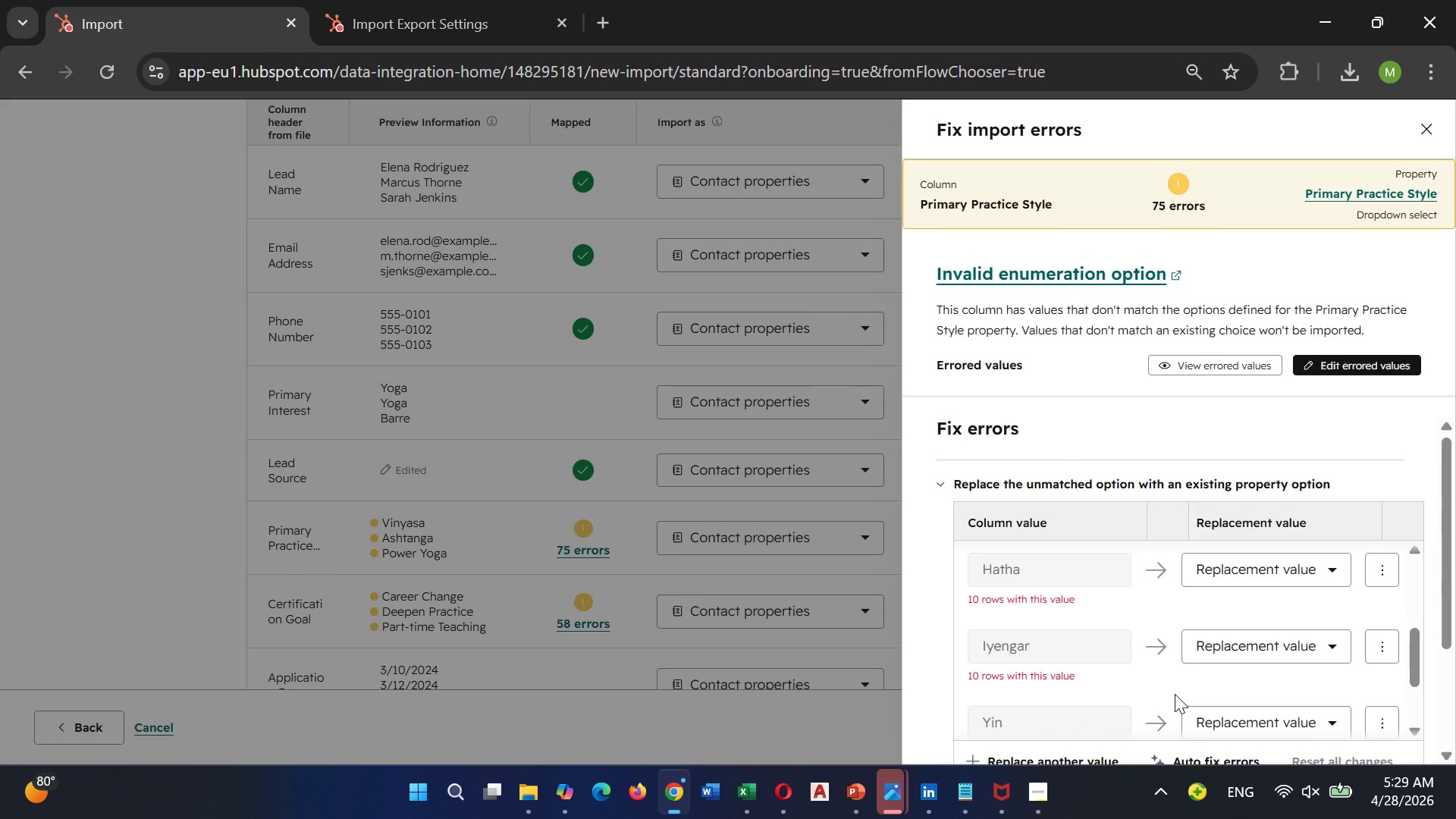 
wait(9.75)
 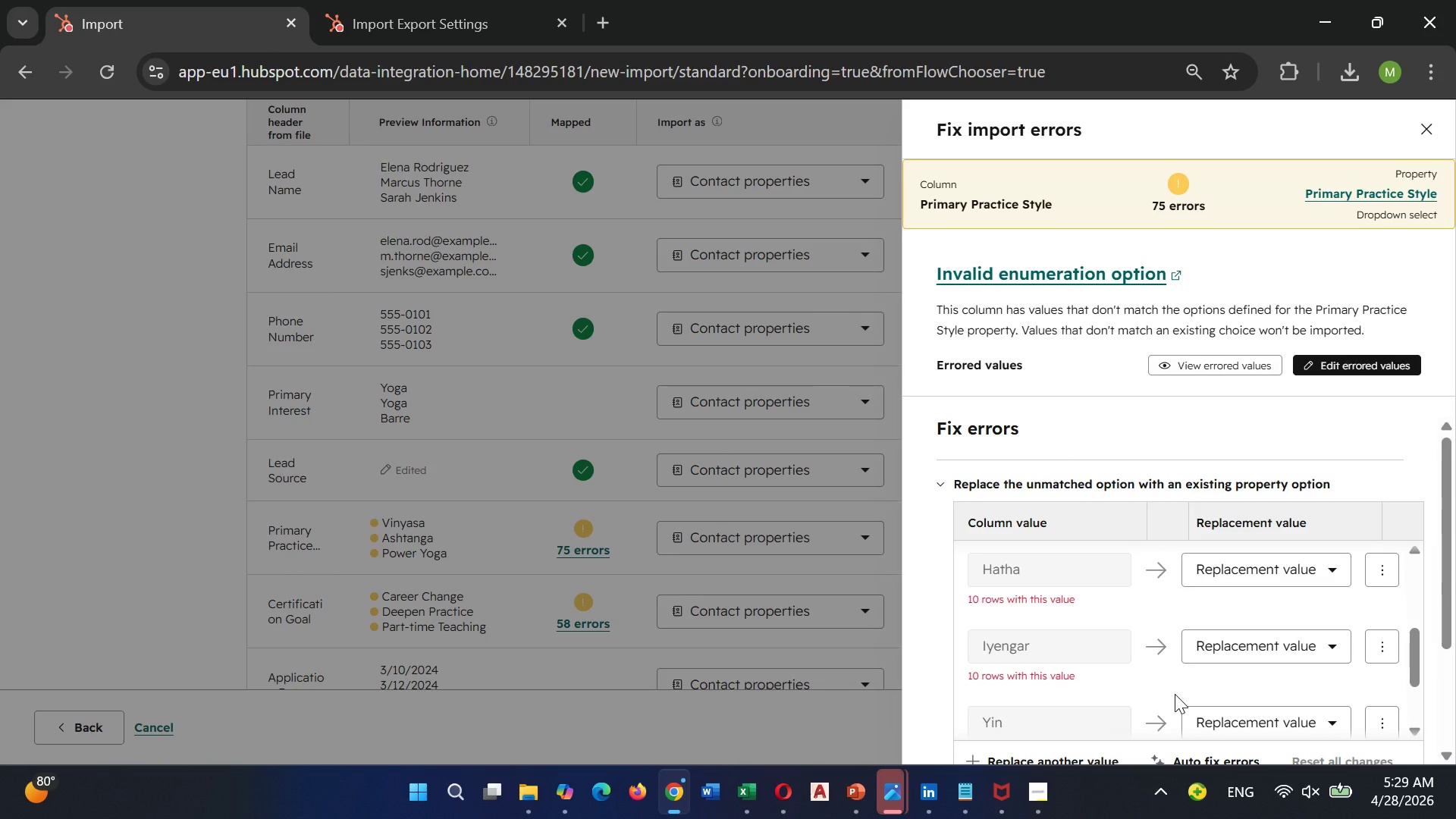 
scroll: coordinate [1167, 700], scroll_direction: none, amount: 0.0
 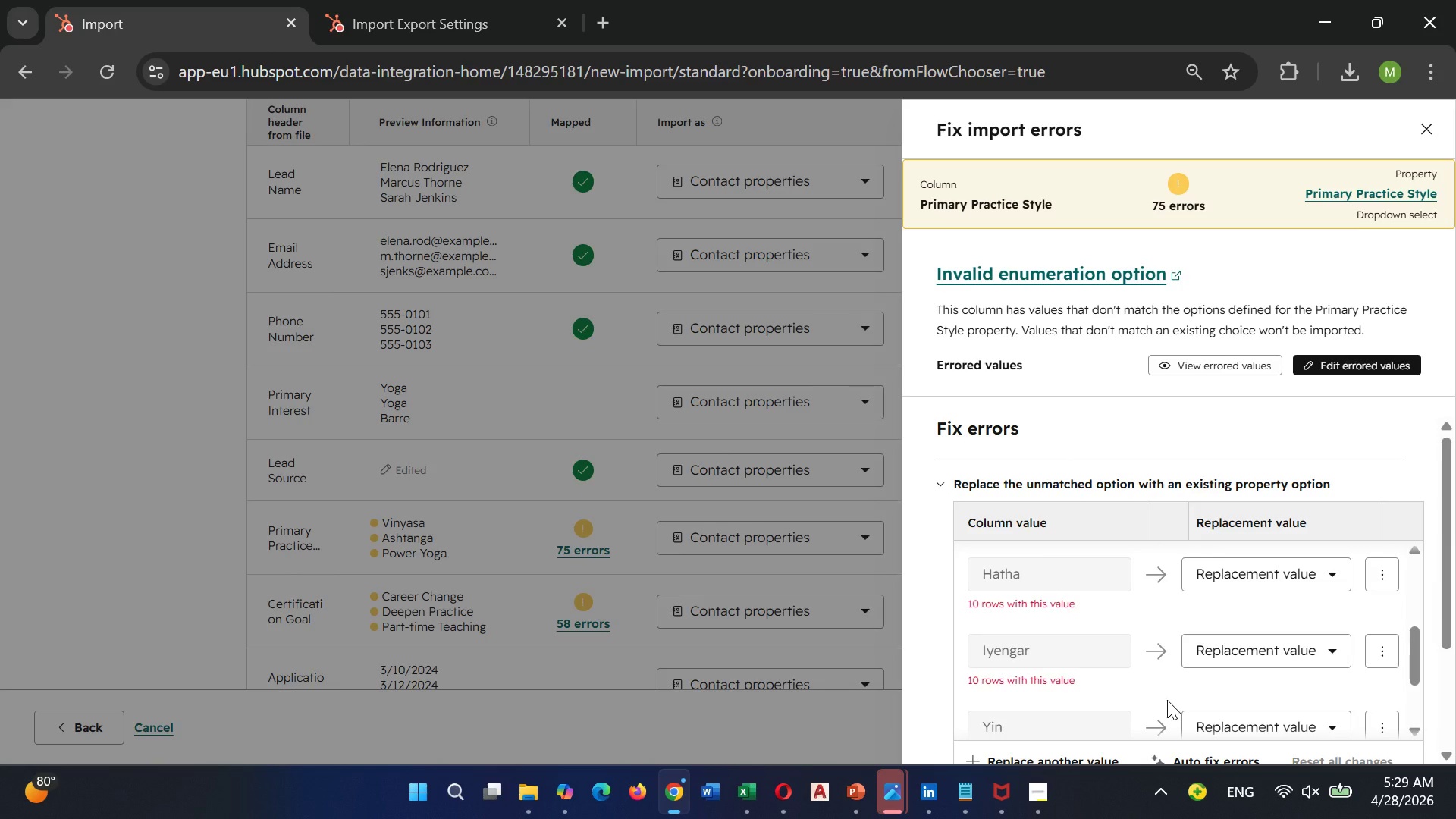 
wait(6.3)
 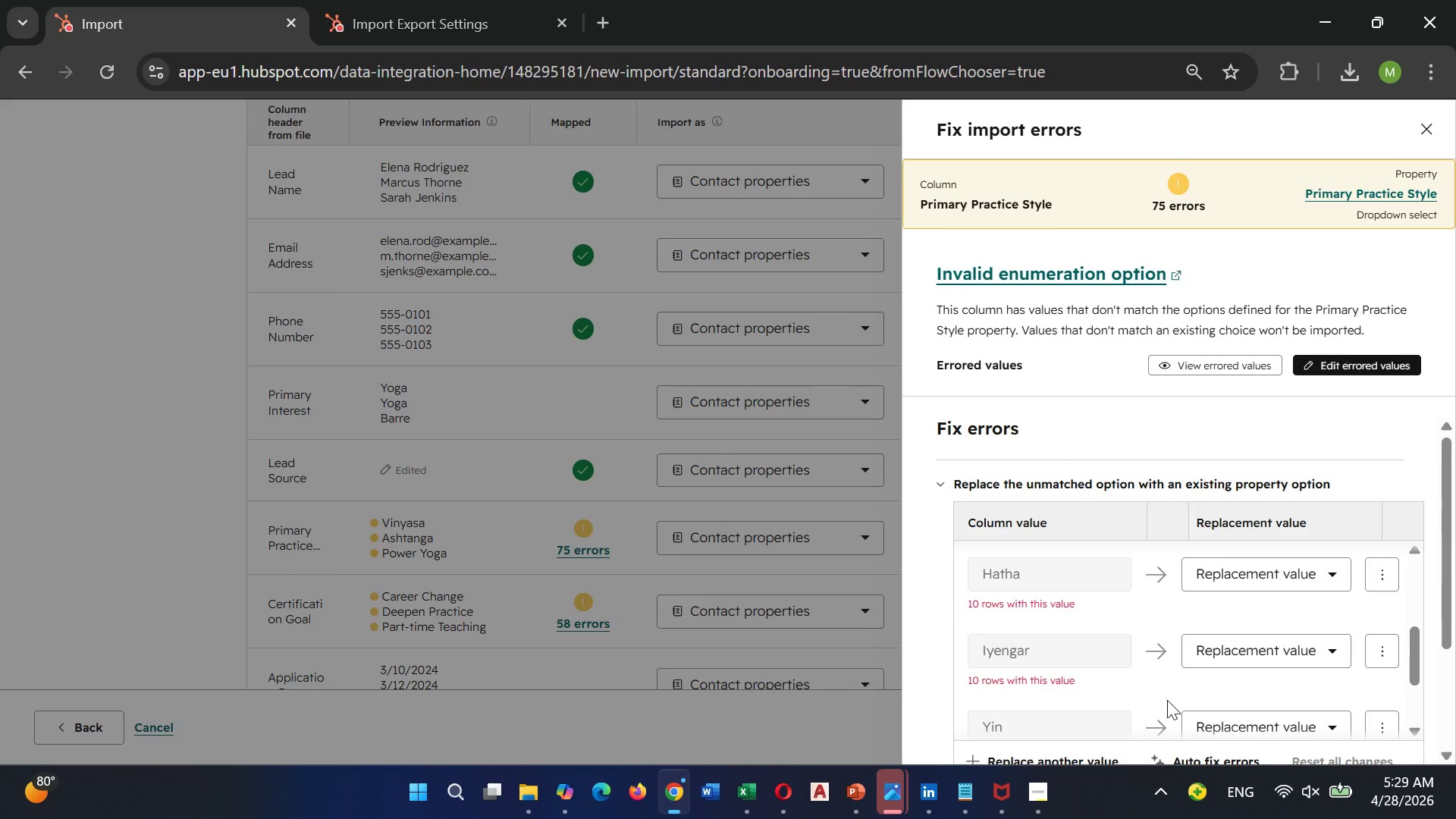 
scroll: coordinate [1167, 700], scroll_direction: down, amount: 2.0
 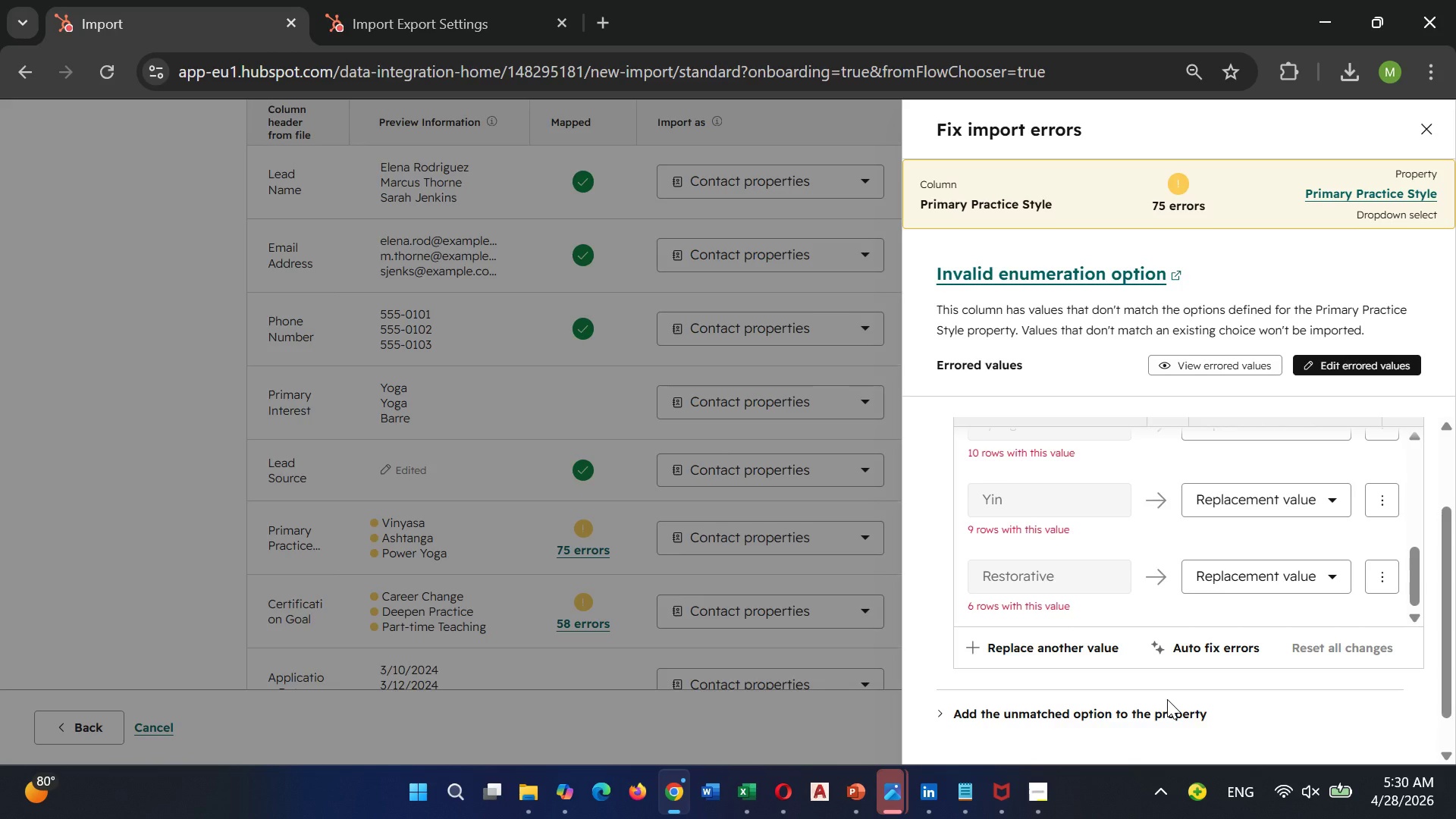 
wait(10.27)
 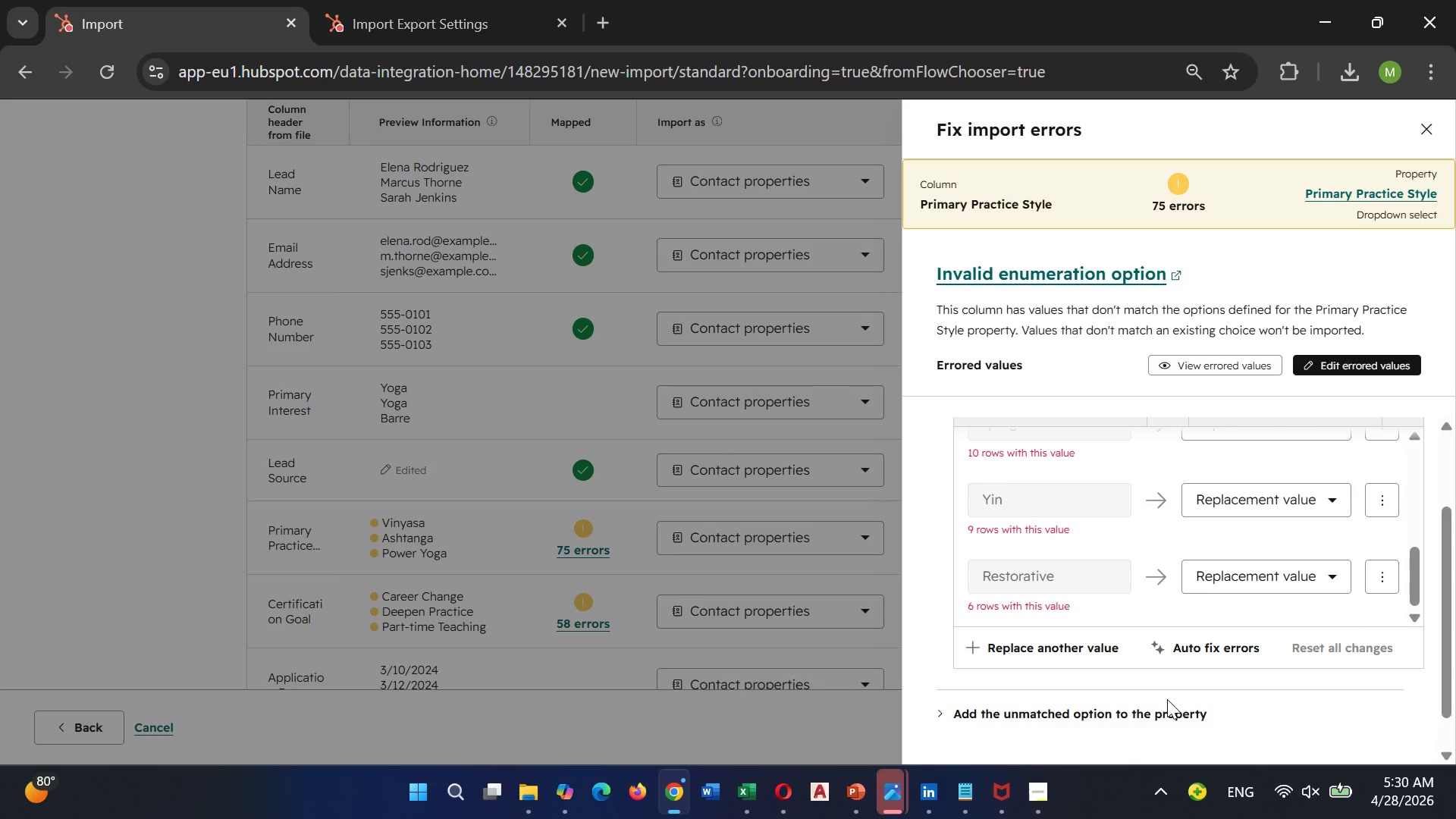 
mouse_move([482, 805])
 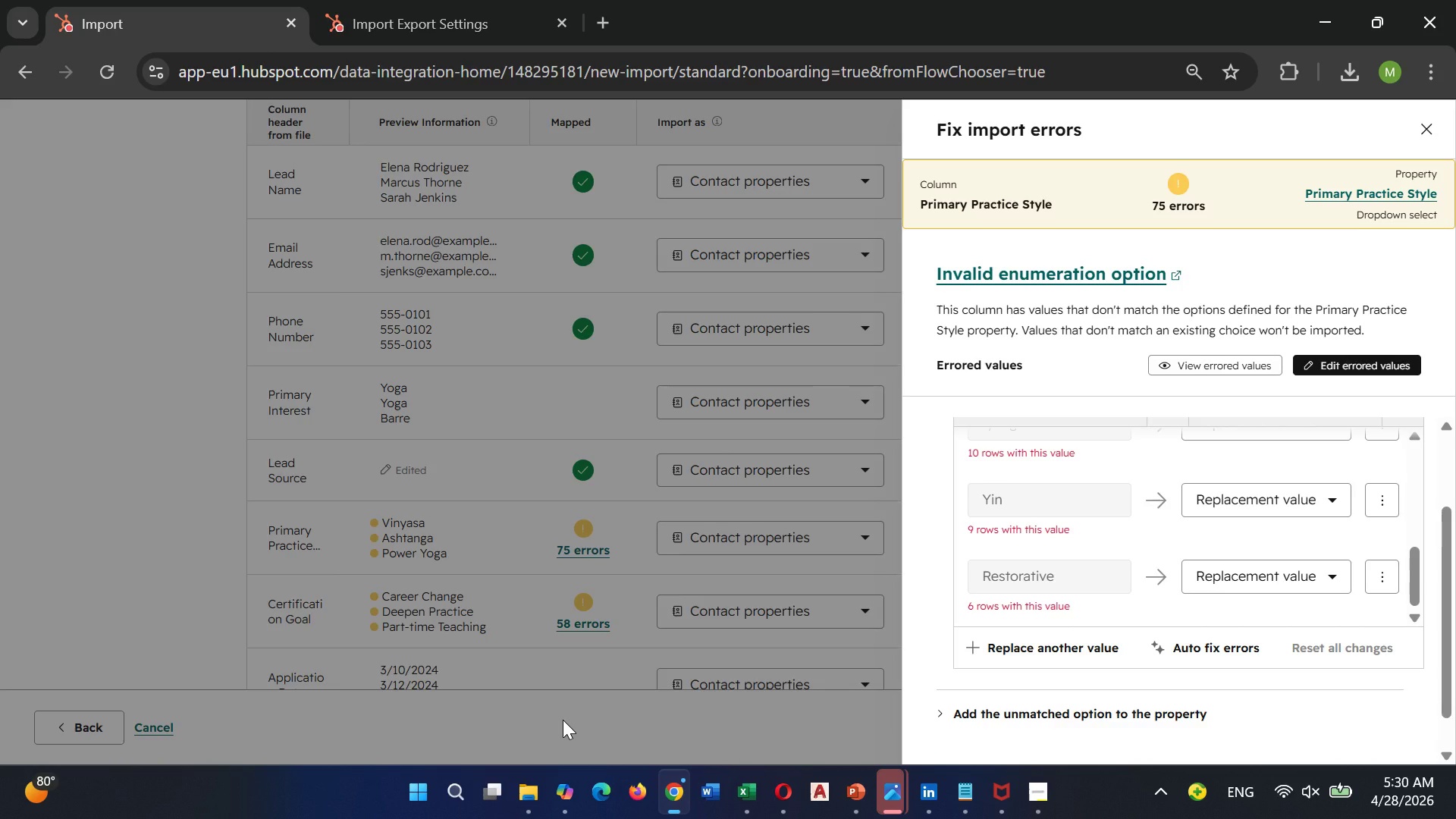 
wait(10.82)
 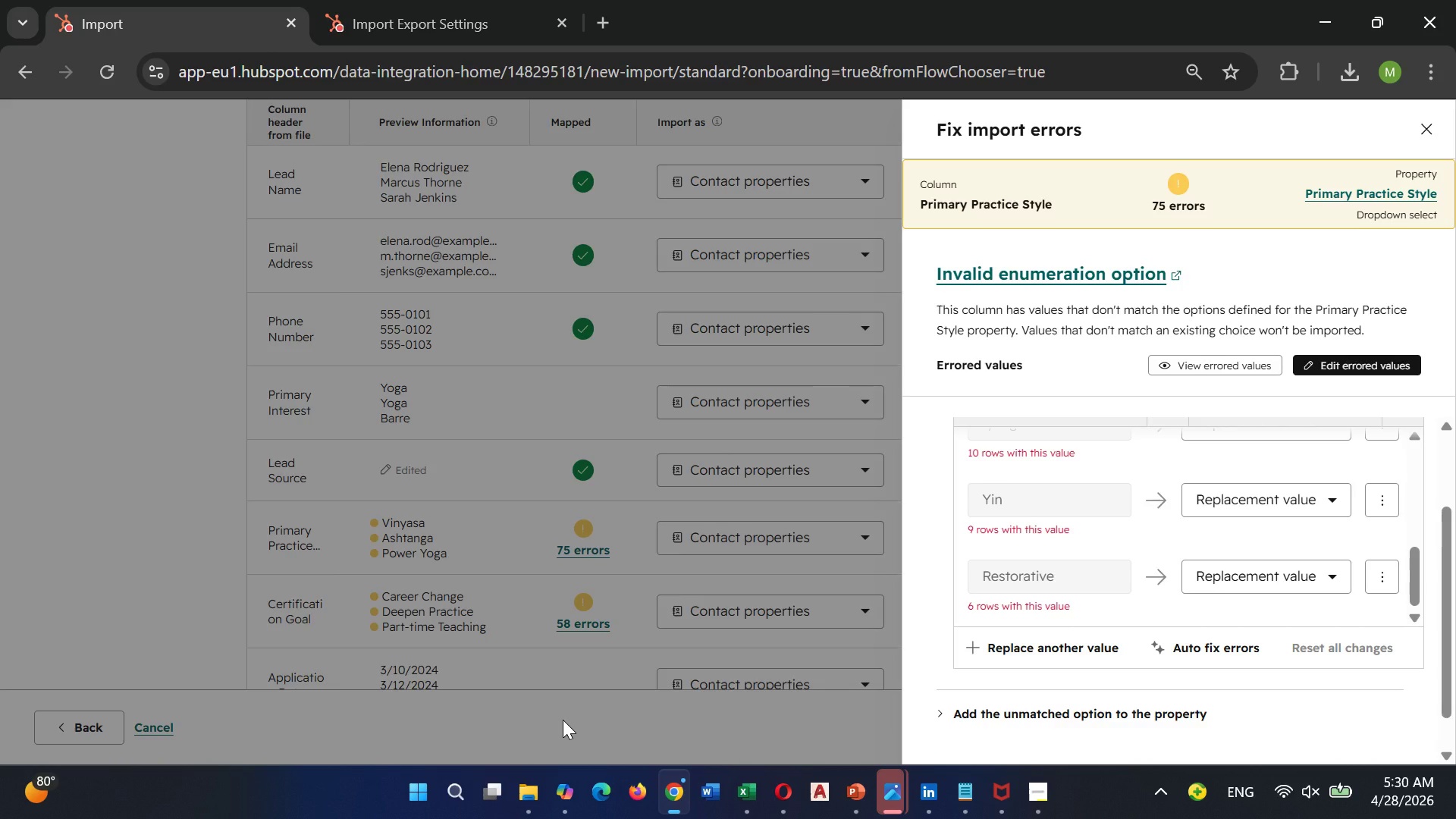 
scroll: coordinate [913, 662], scroll_direction: down, amount: 3.0
 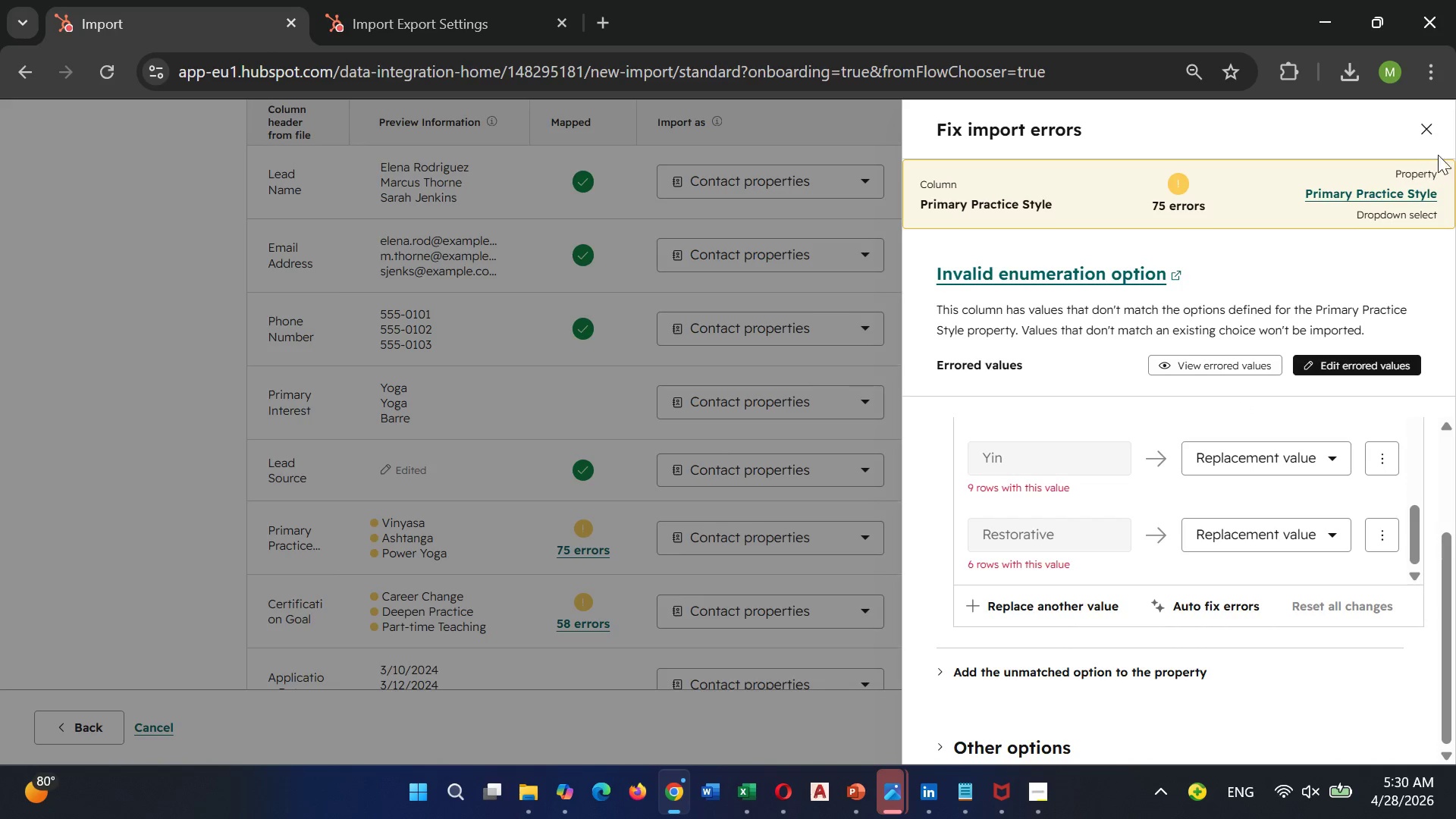 
left_click([1423, 140])
 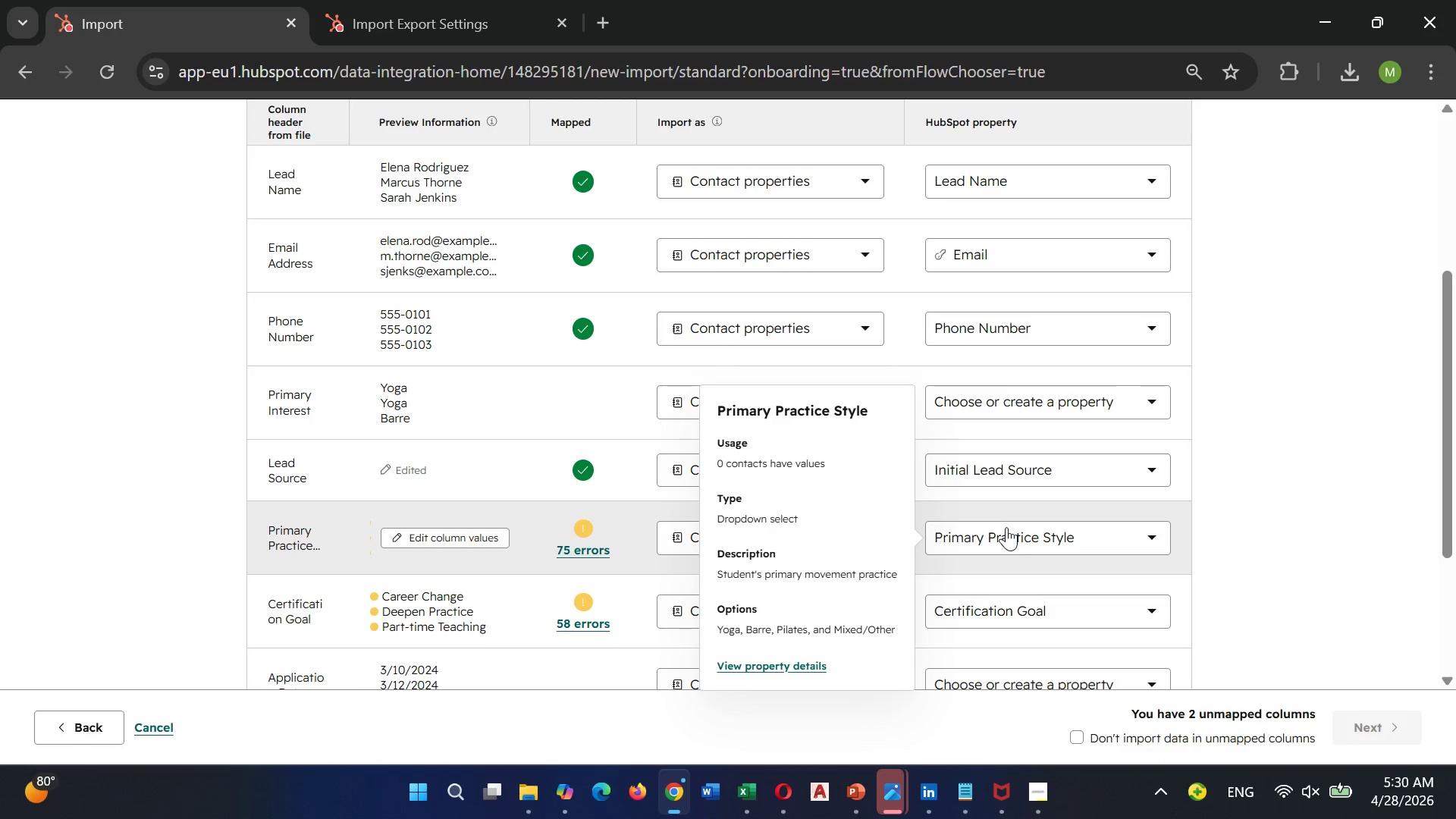 
left_click([1007, 527])
 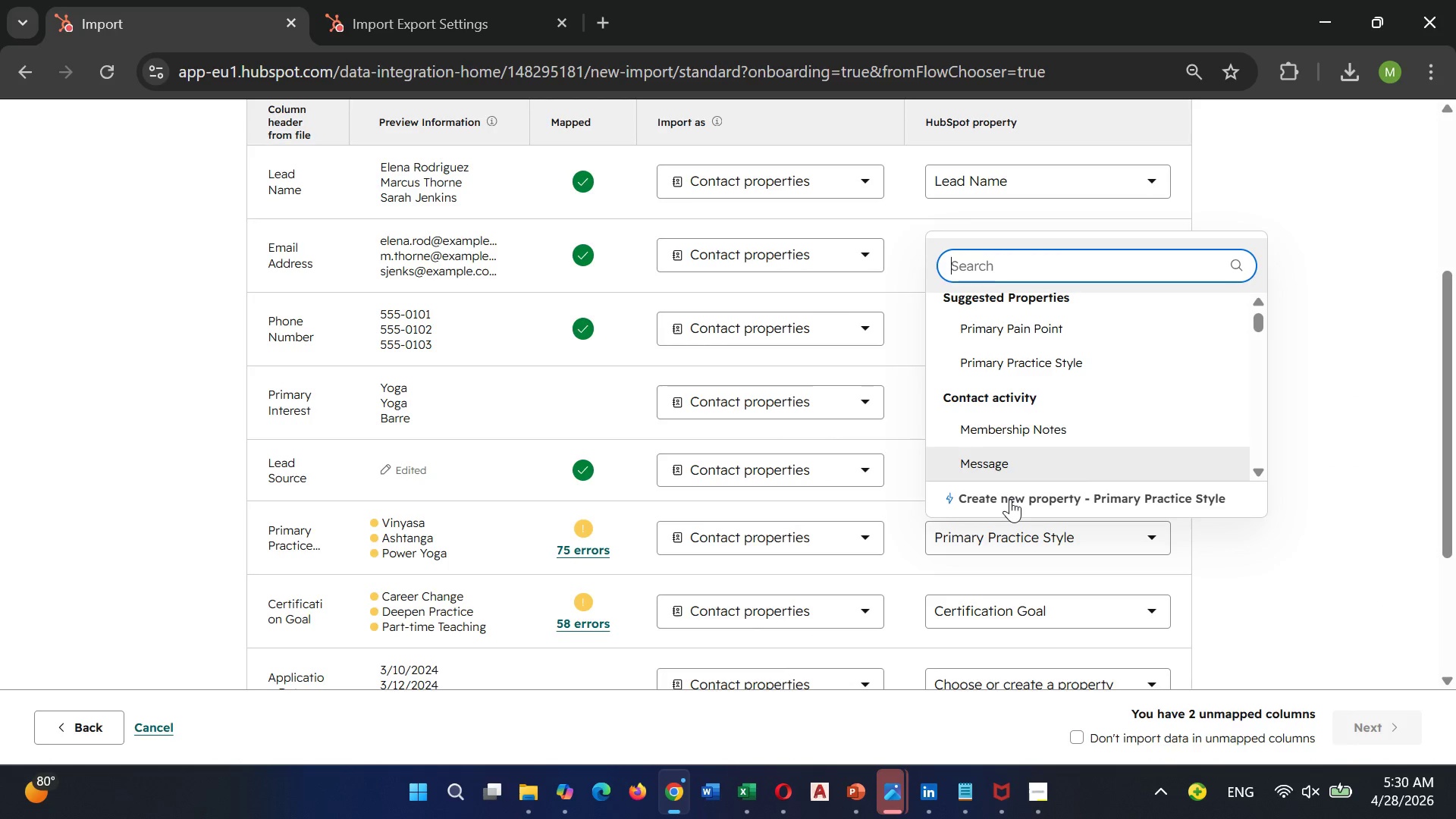 
left_click([1012, 499])
 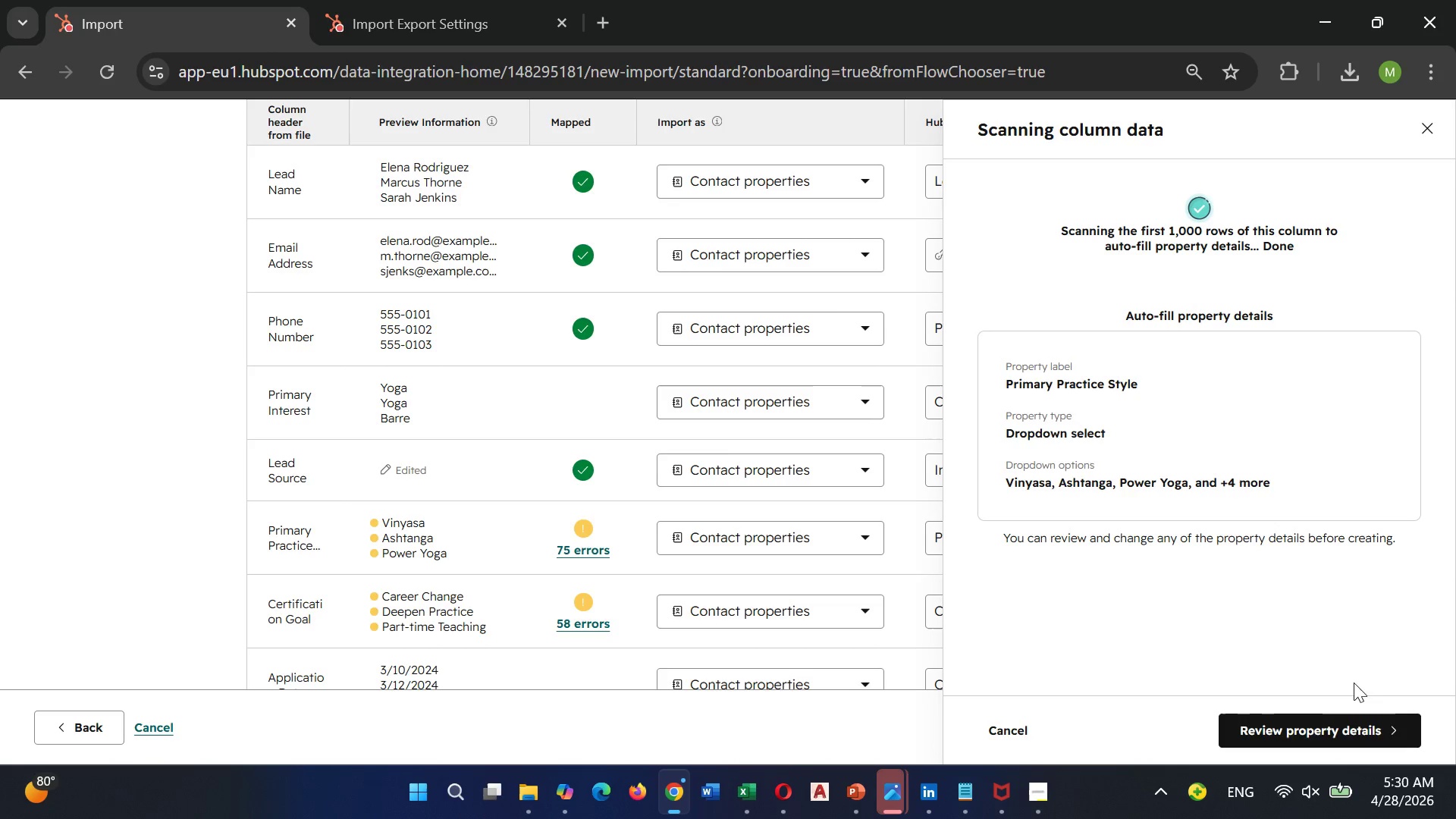 
left_click([1319, 723])
 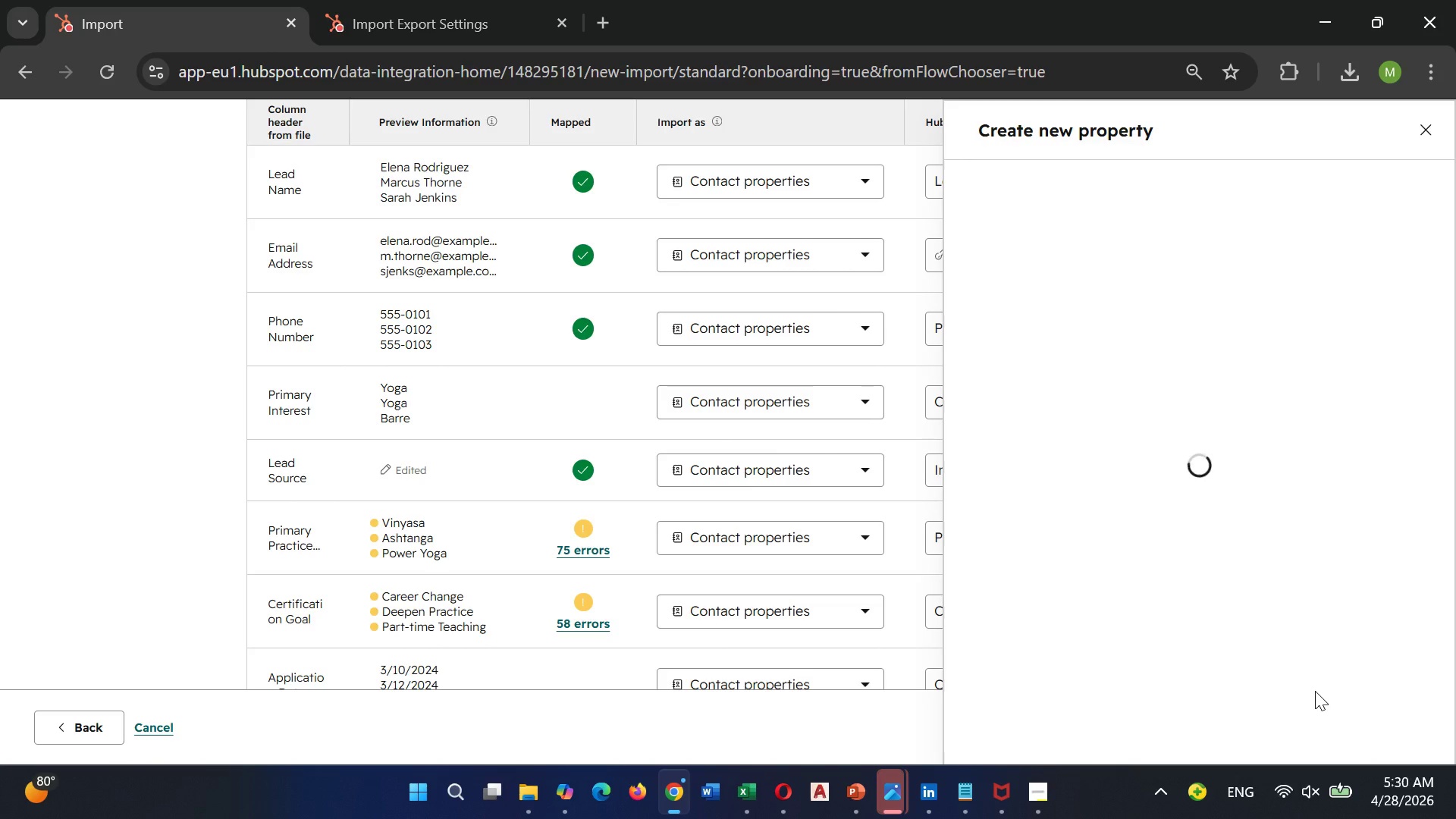 
wait(13.64)
 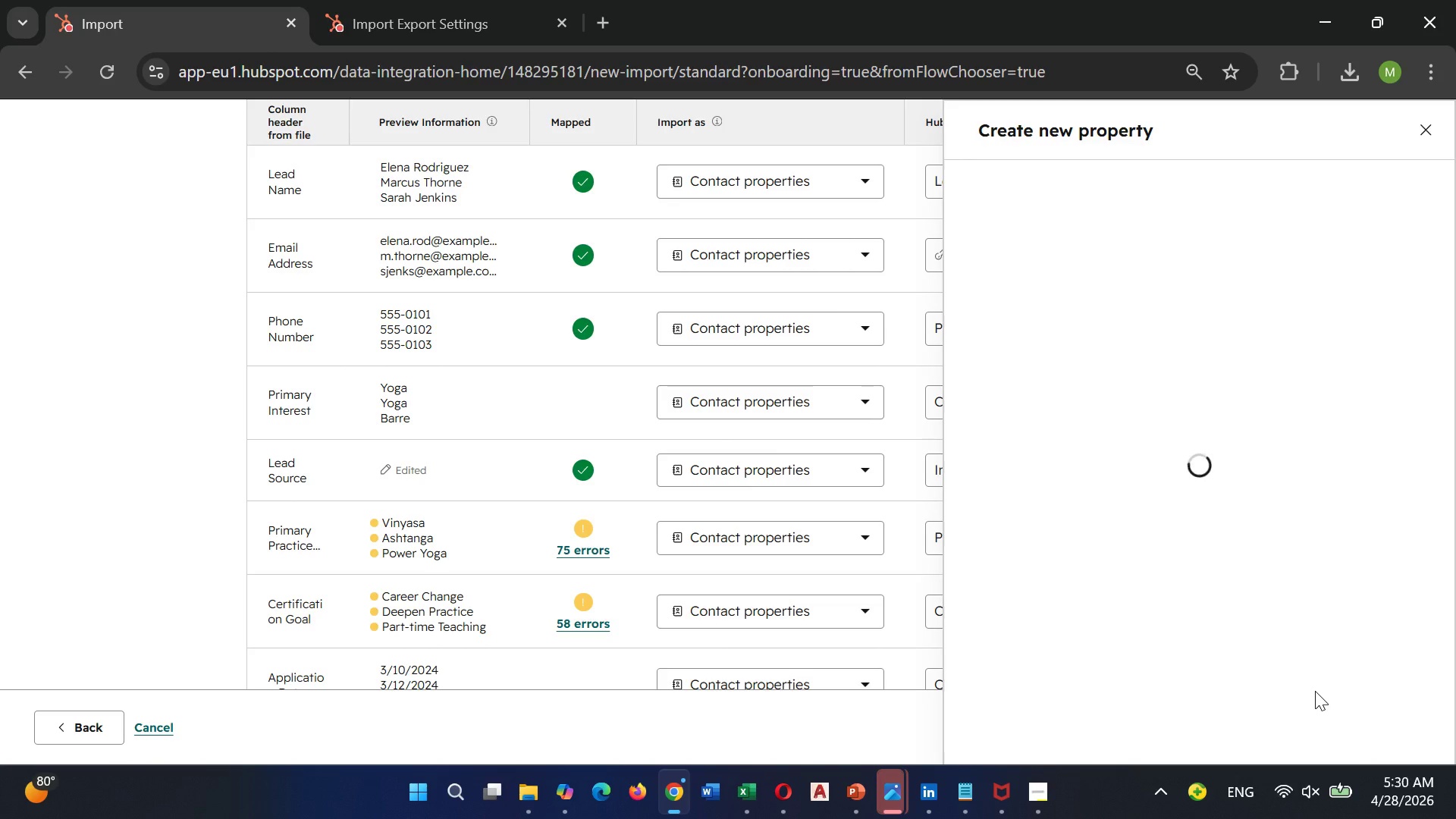 
scroll: coordinate [1113, 645], scroll_direction: down, amount: 4.0
 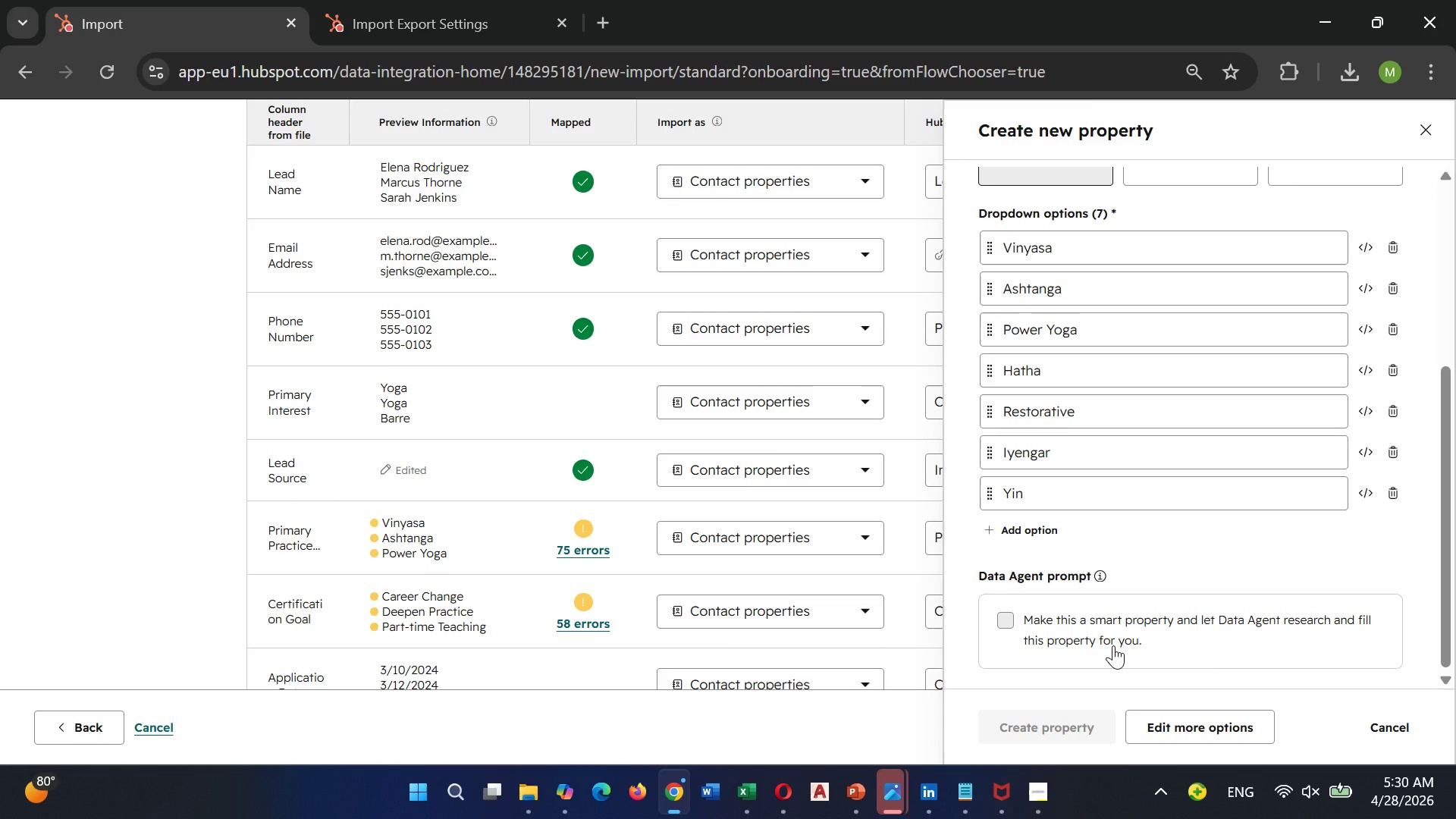 
scroll: coordinate [1112, 645], scroll_direction: up, amount: 3.0
 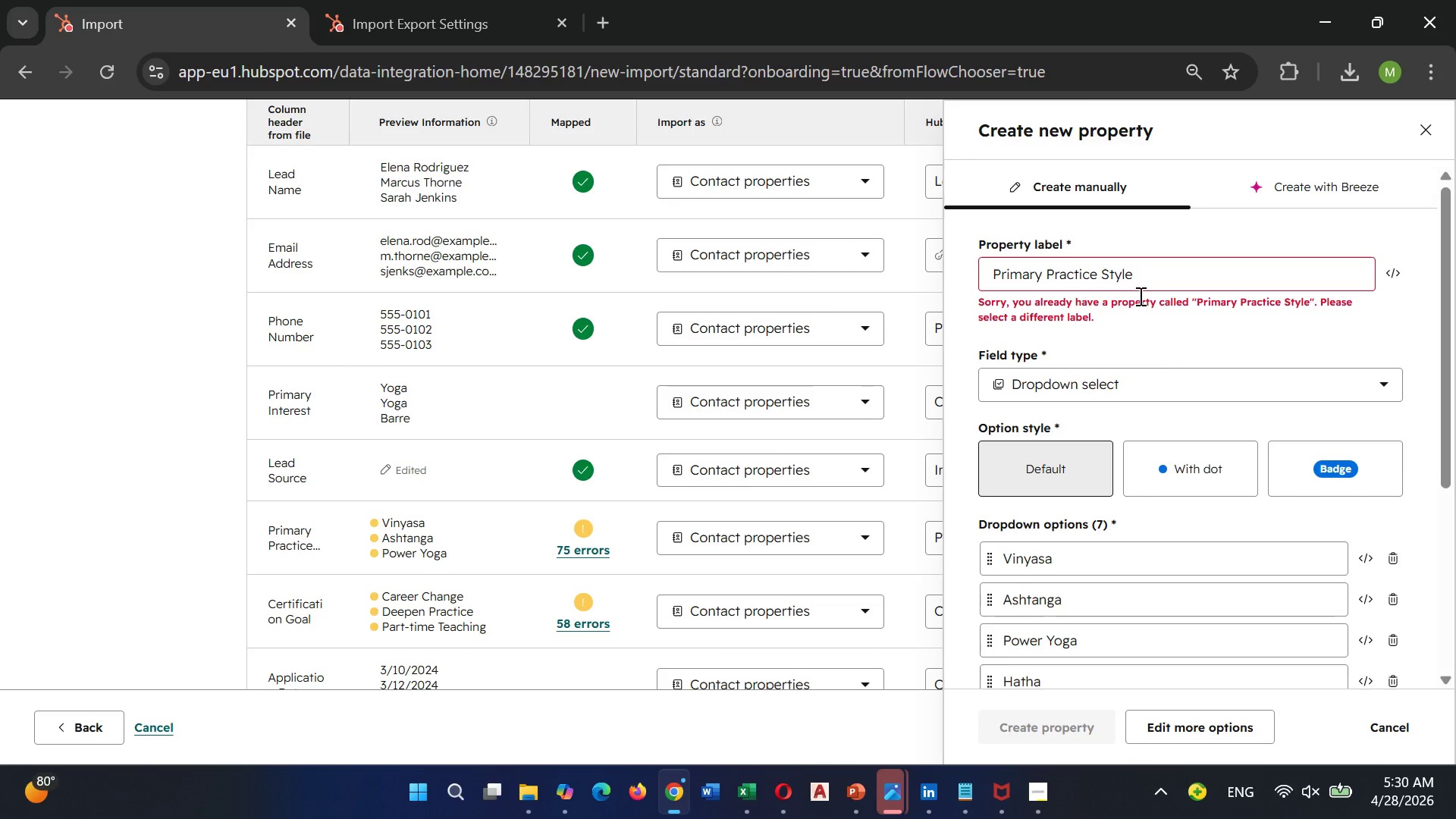 
left_click([1138, 271])
 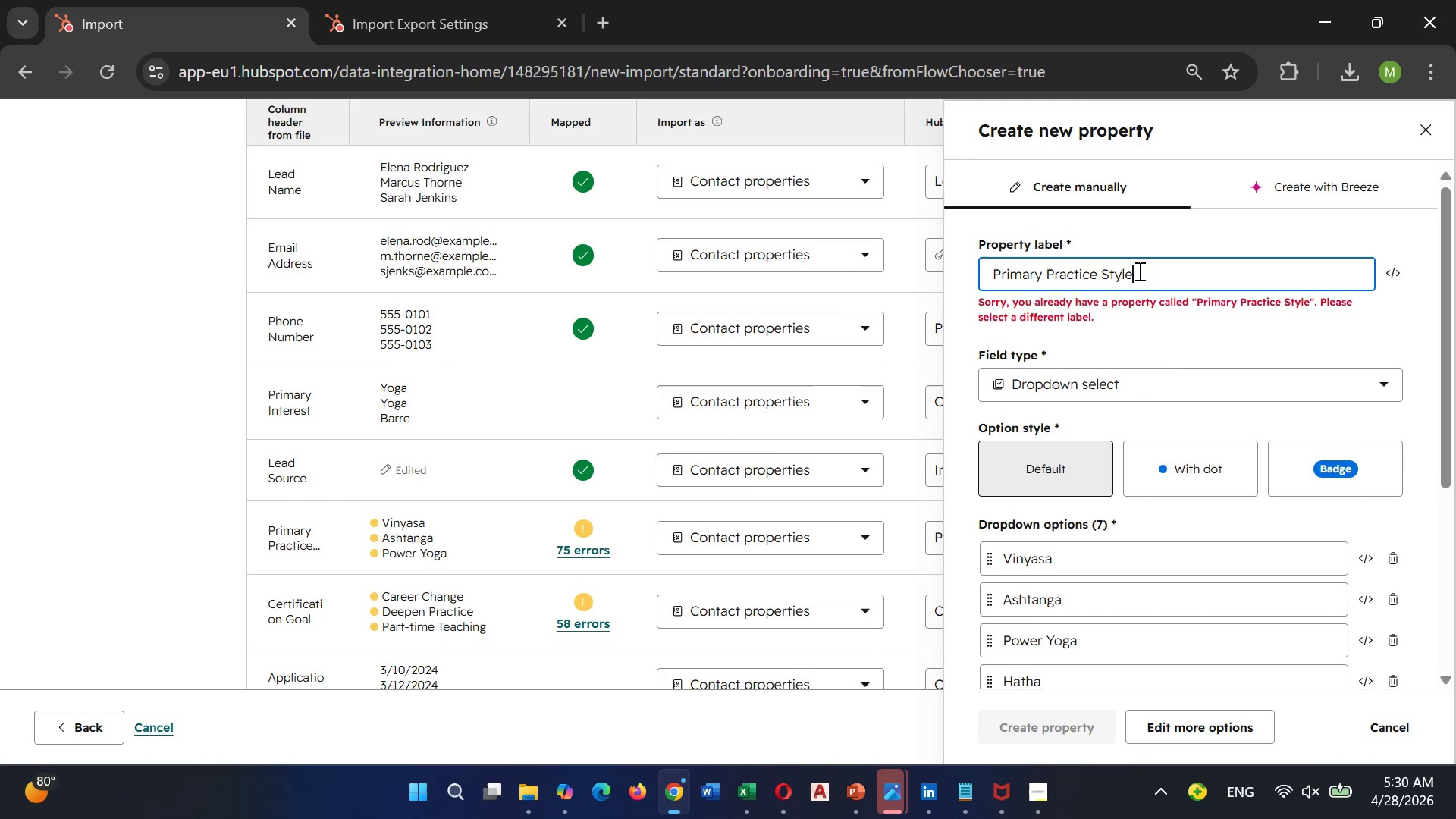 
key(Space)
 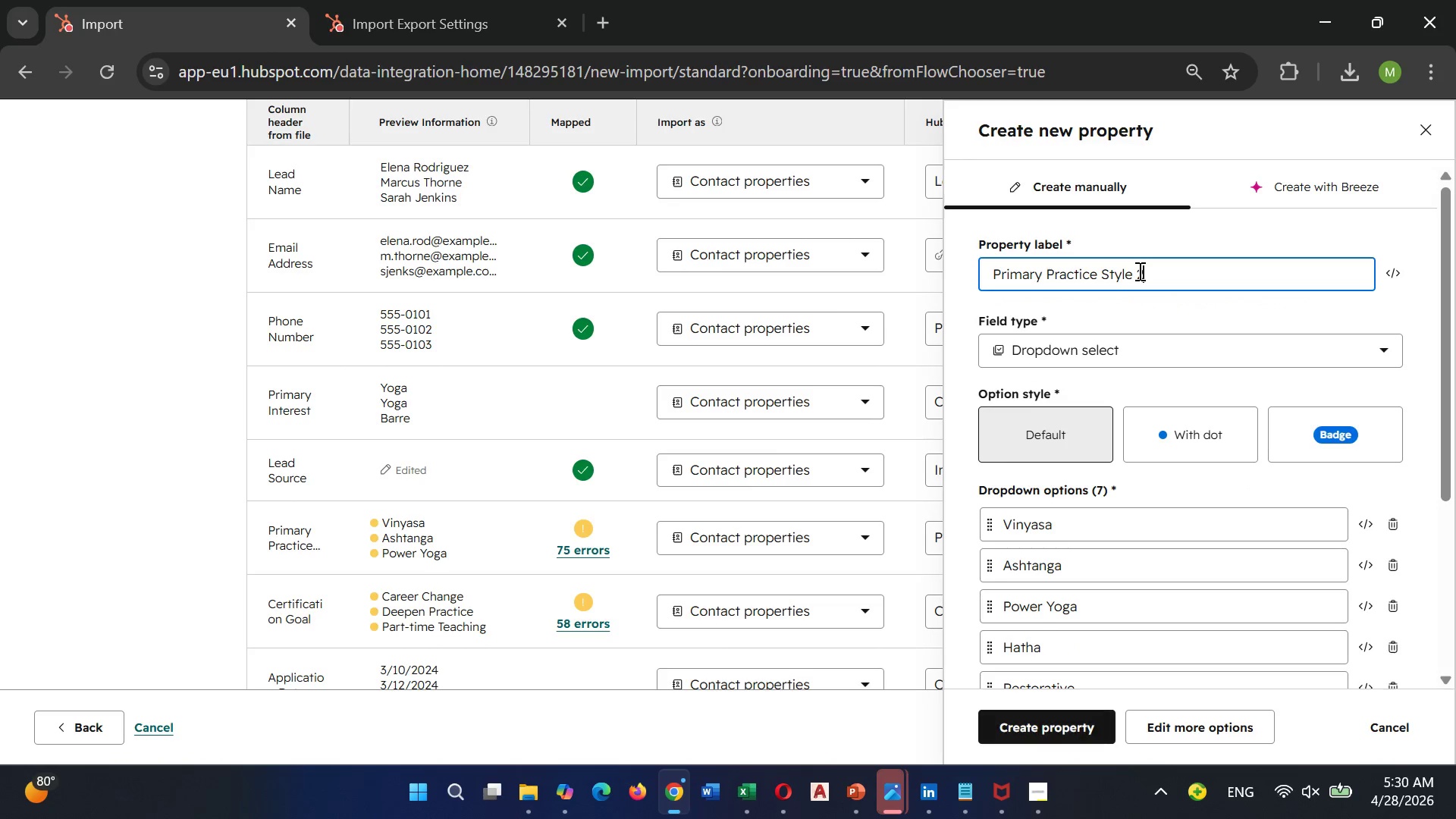 
key(2)
 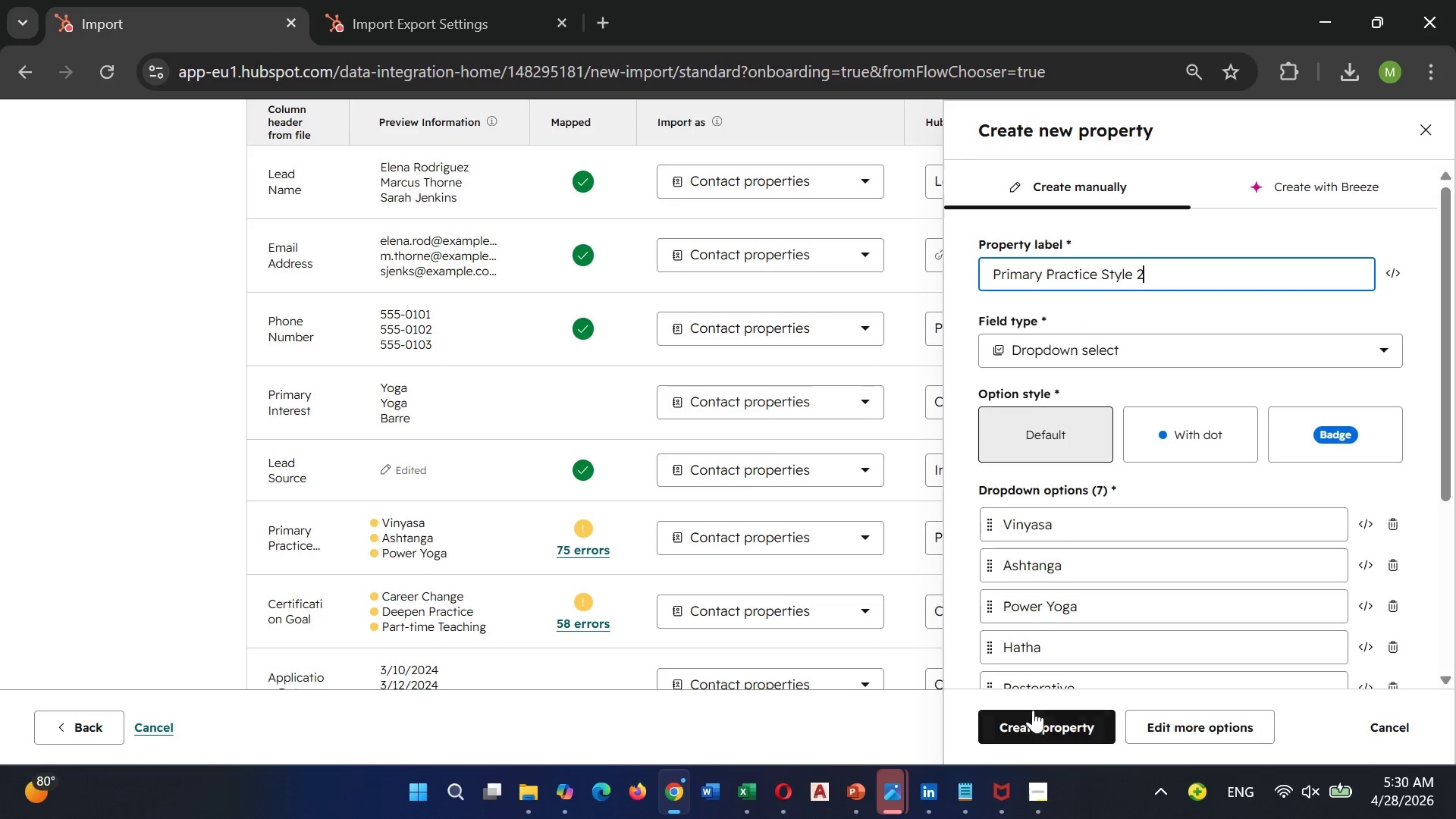 
left_click([1031, 717])
 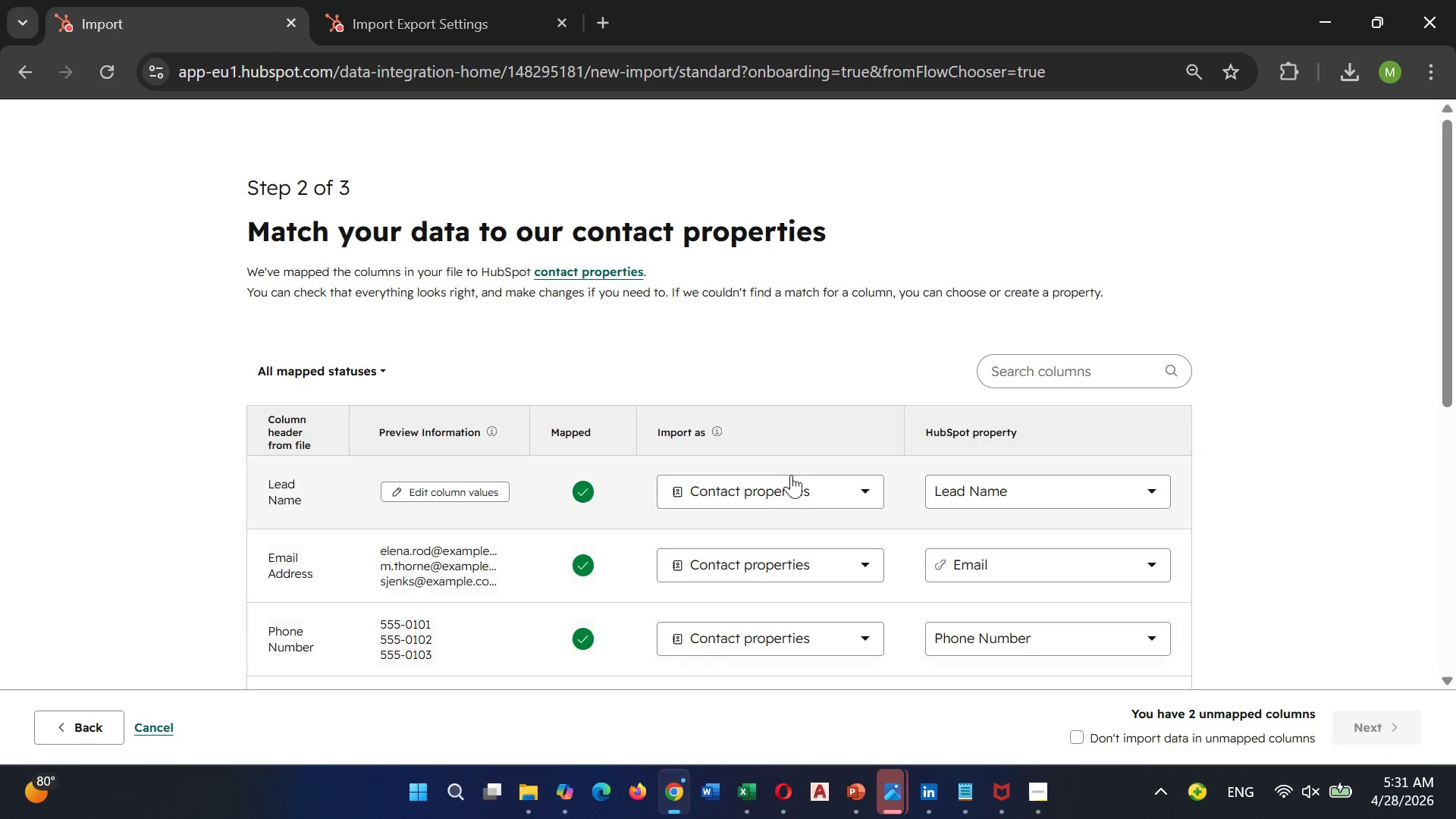 
scroll: coordinate [792, 474], scroll_direction: down, amount: 5.0
 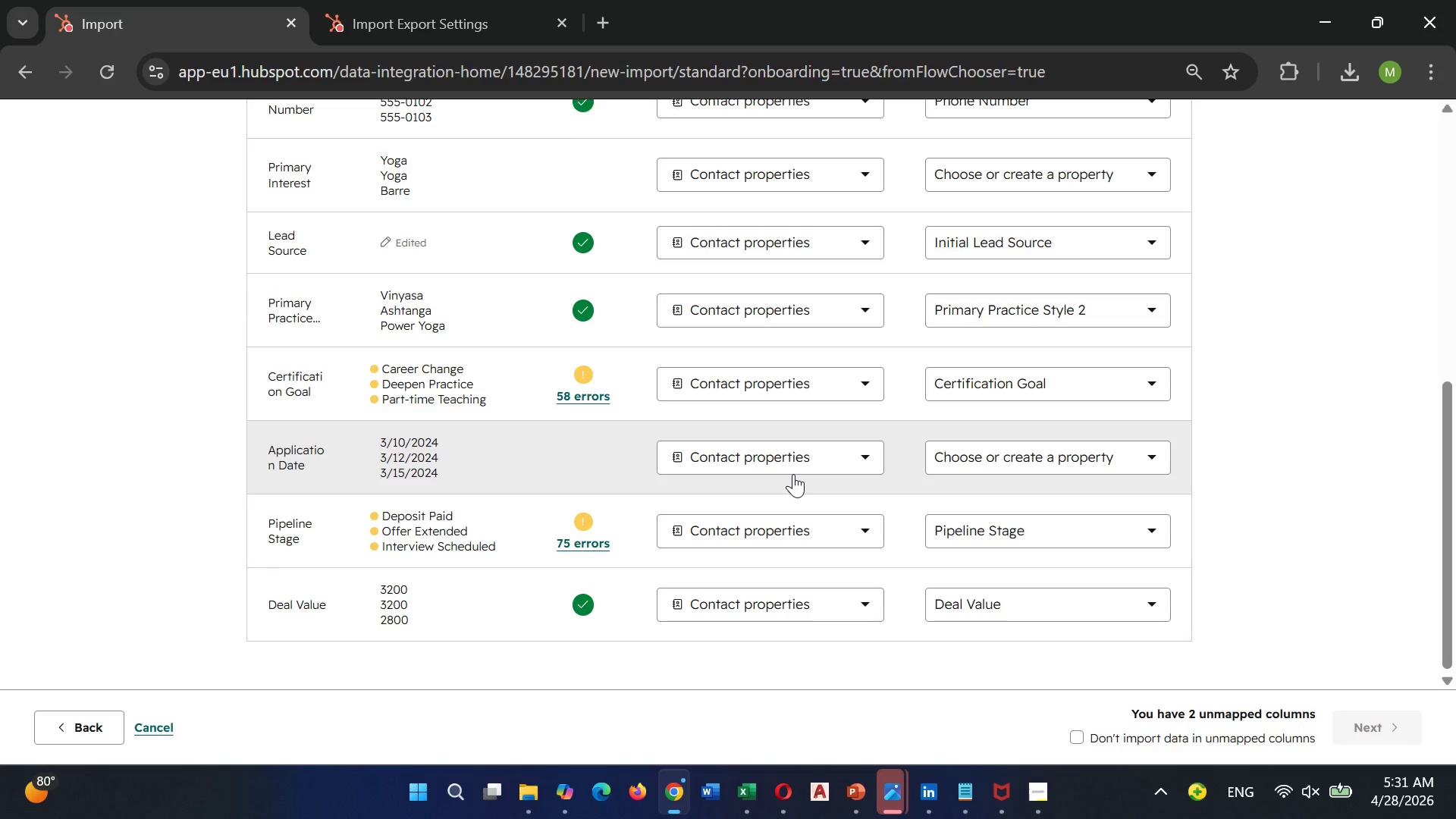 
wait(9.3)
 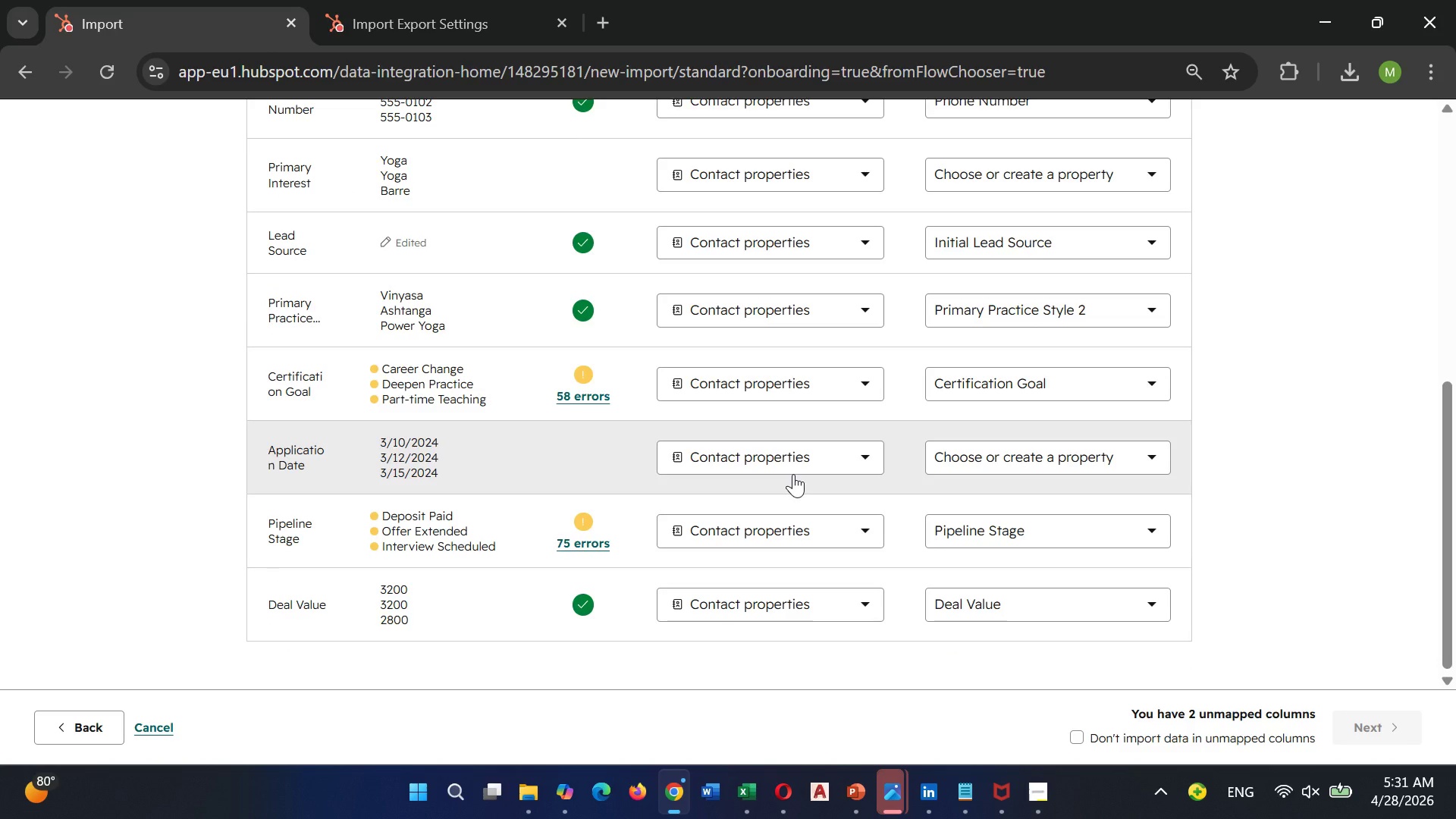 
left_click([603, 393])
 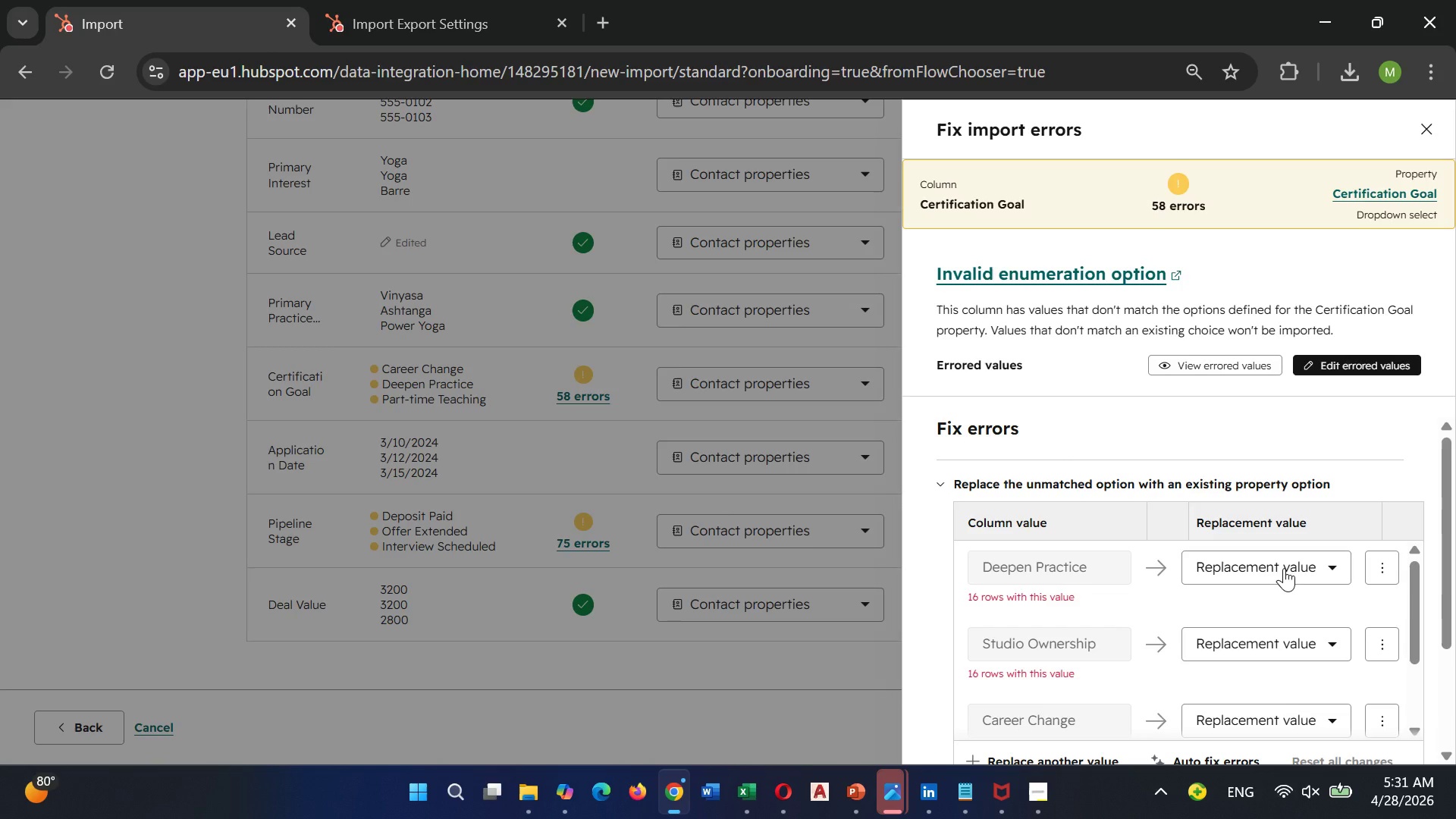 
left_click([1283, 566])
 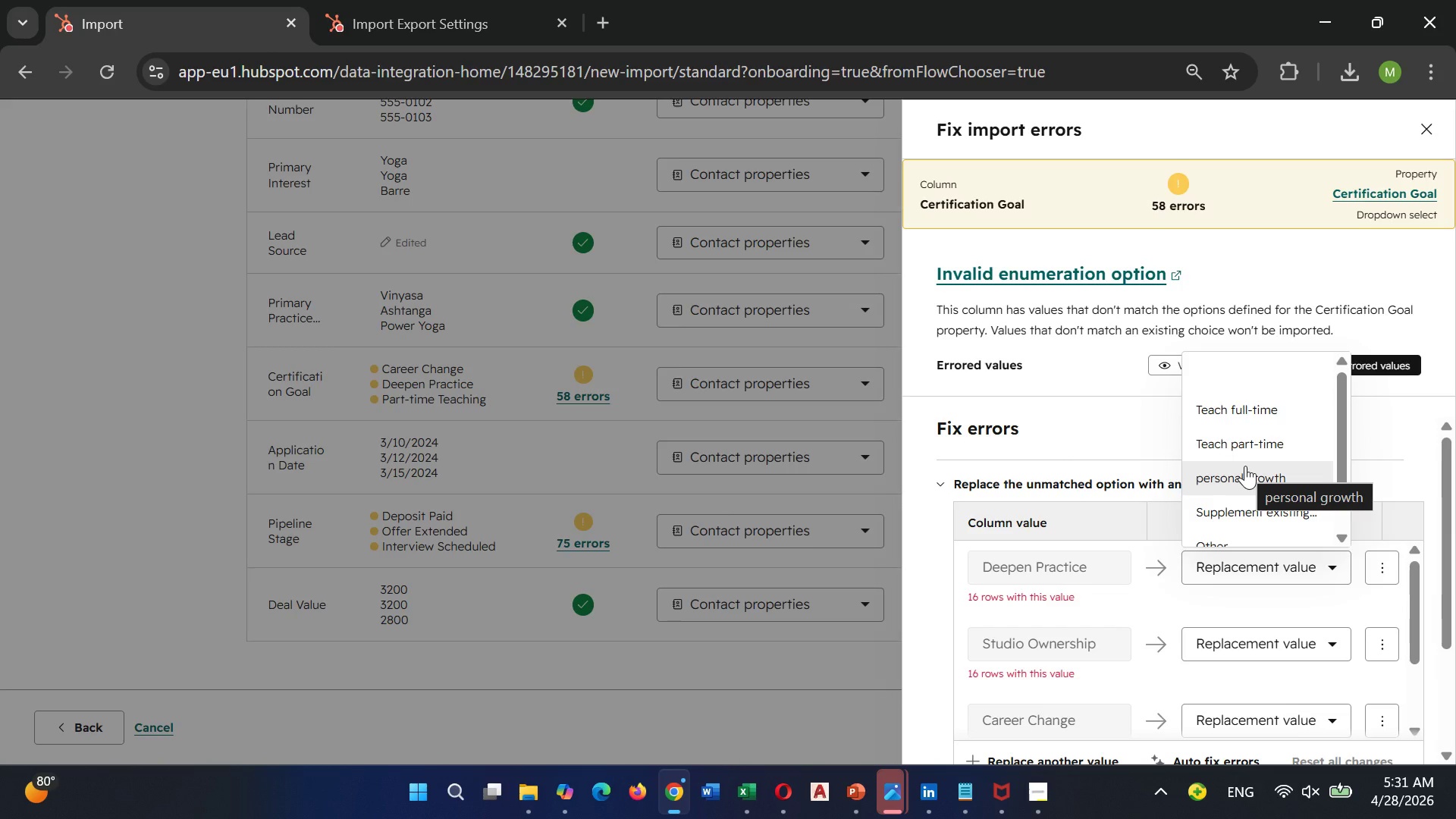 
wait(5.33)
 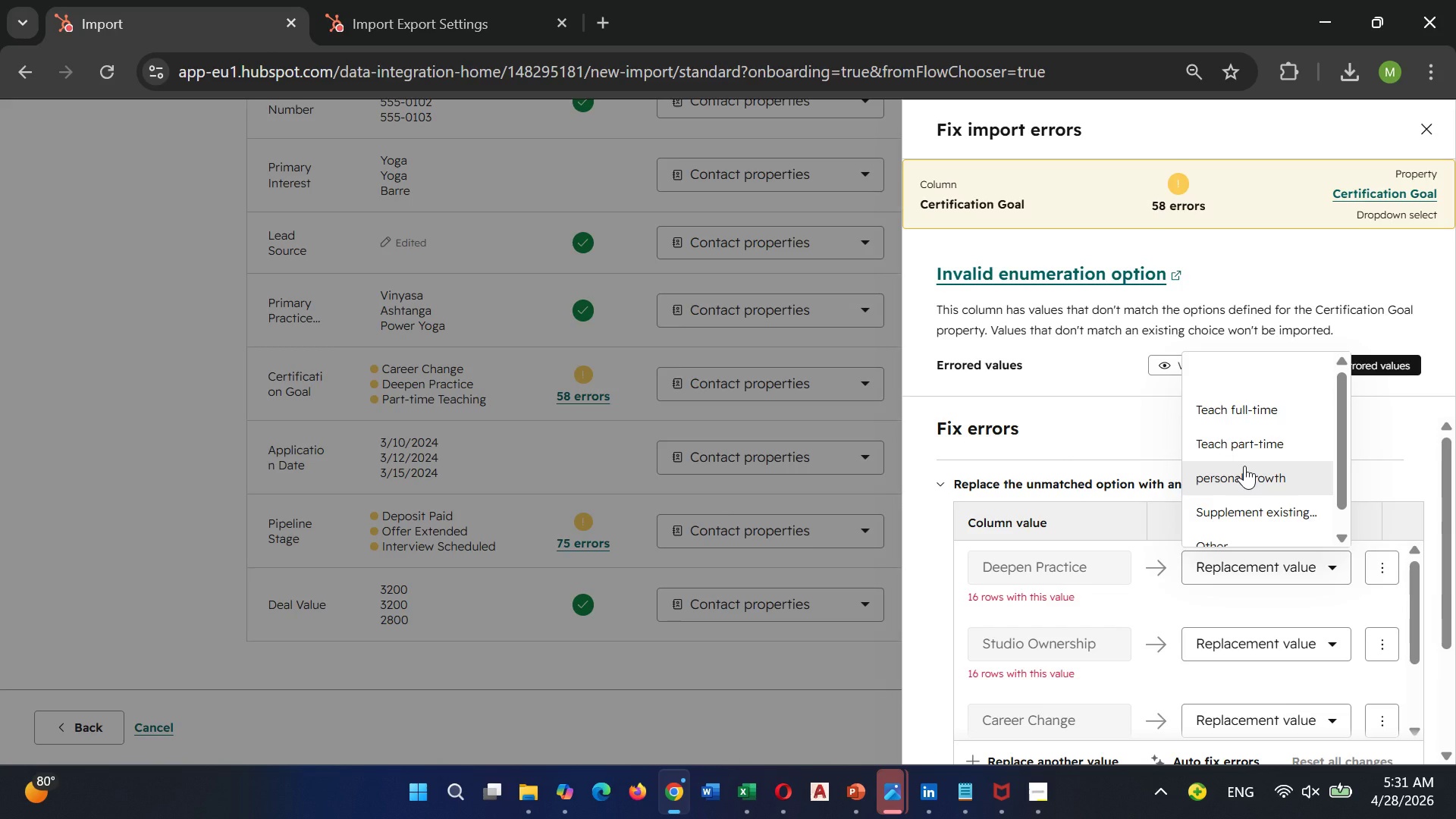 
scroll: coordinate [1226, 516], scroll_direction: down, amount: 1.0
 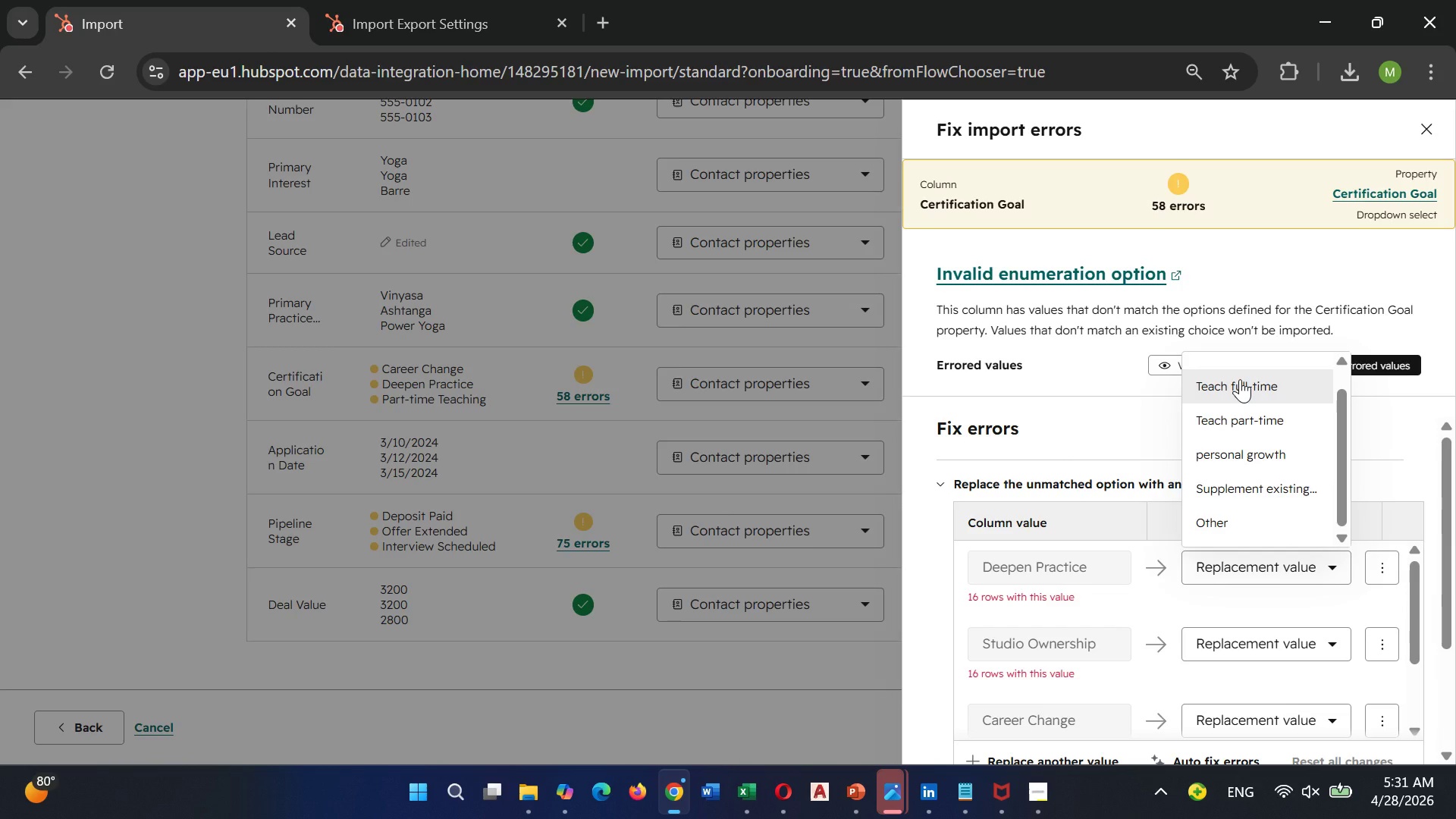 
left_click([1240, 379])
 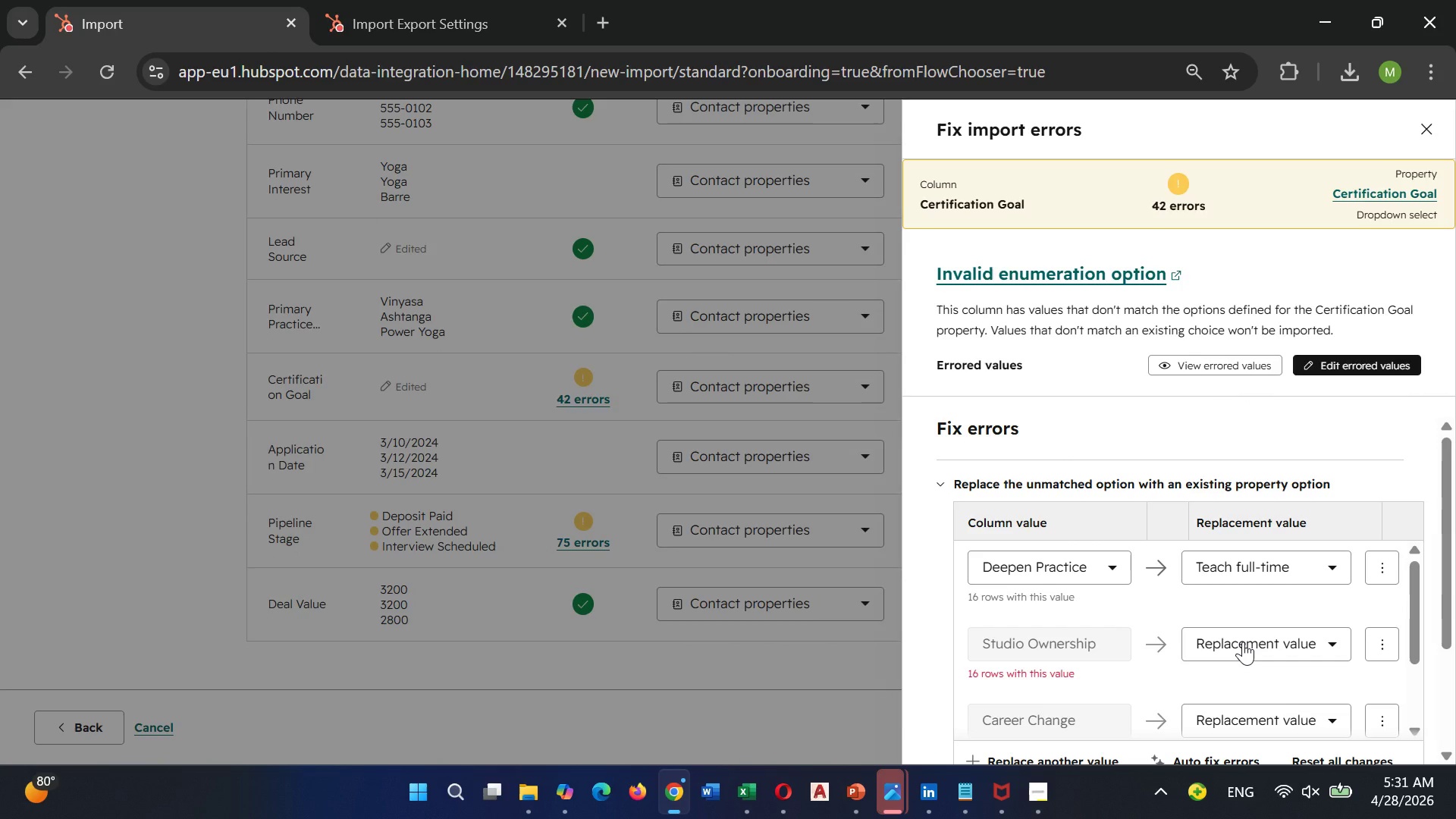 
left_click([1243, 642])
 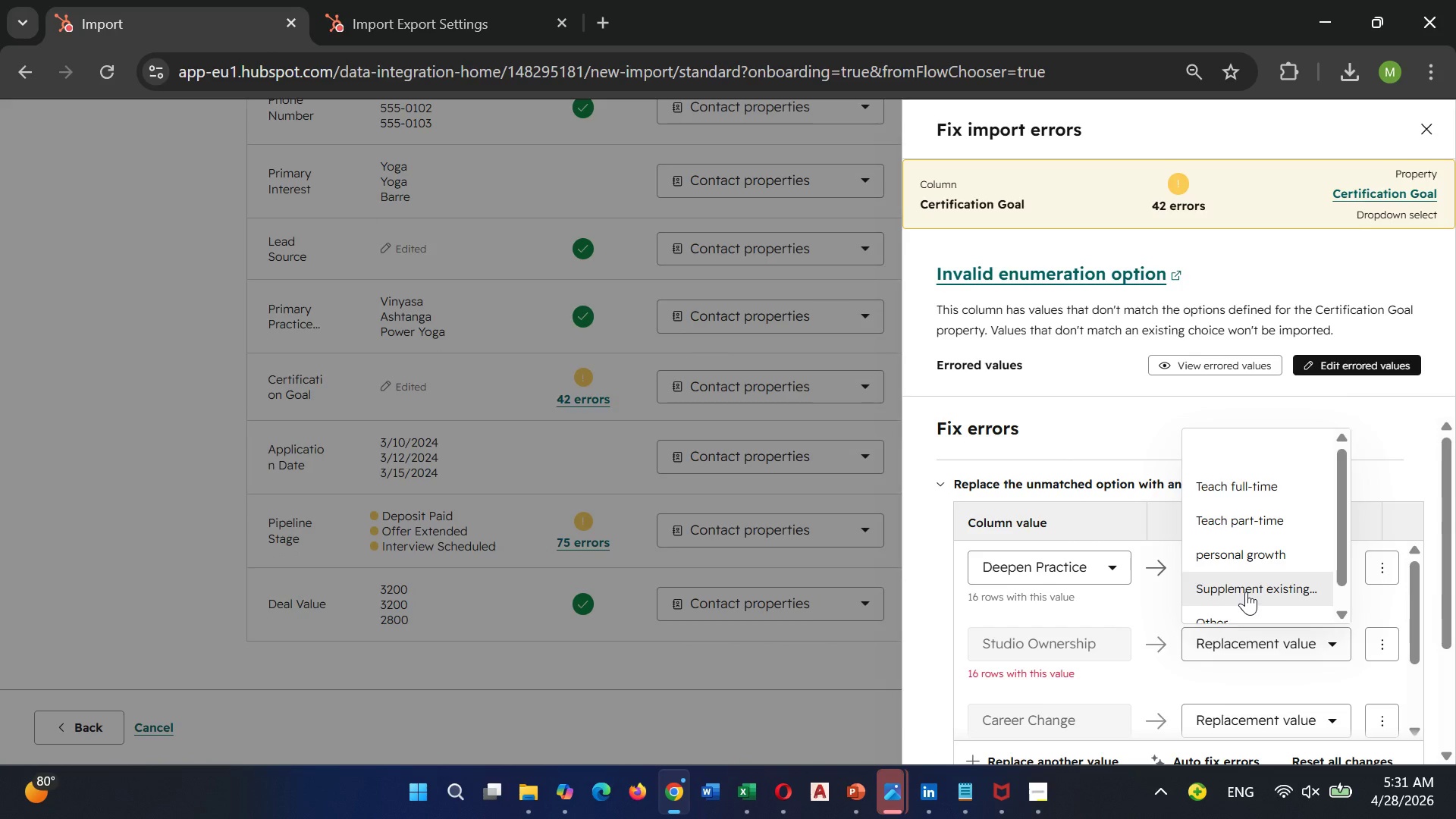 
scroll: coordinate [1231, 604], scroll_direction: down, amount: 2.0
 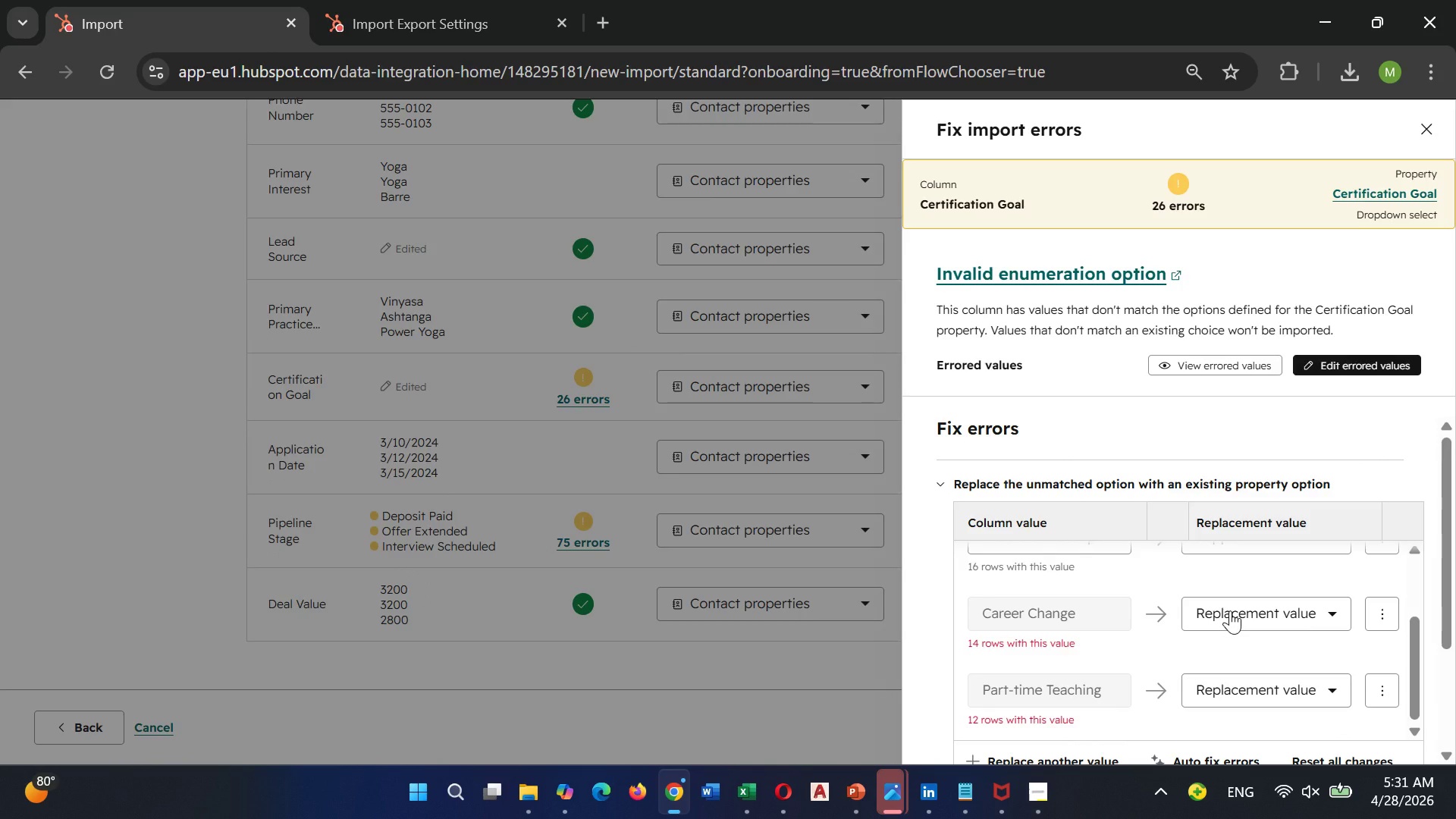 
left_click([1230, 610])
 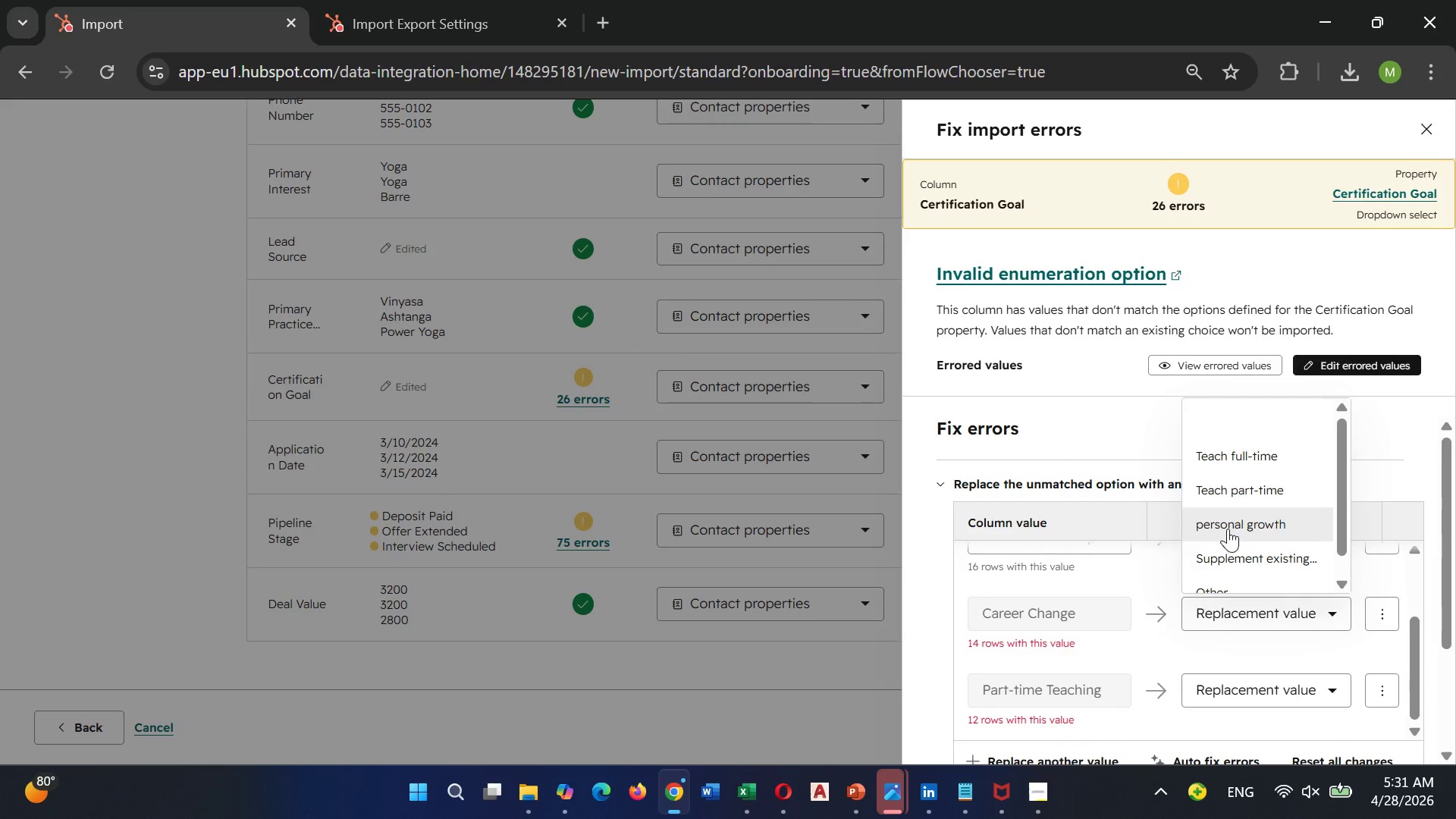 
left_click([1228, 529])
 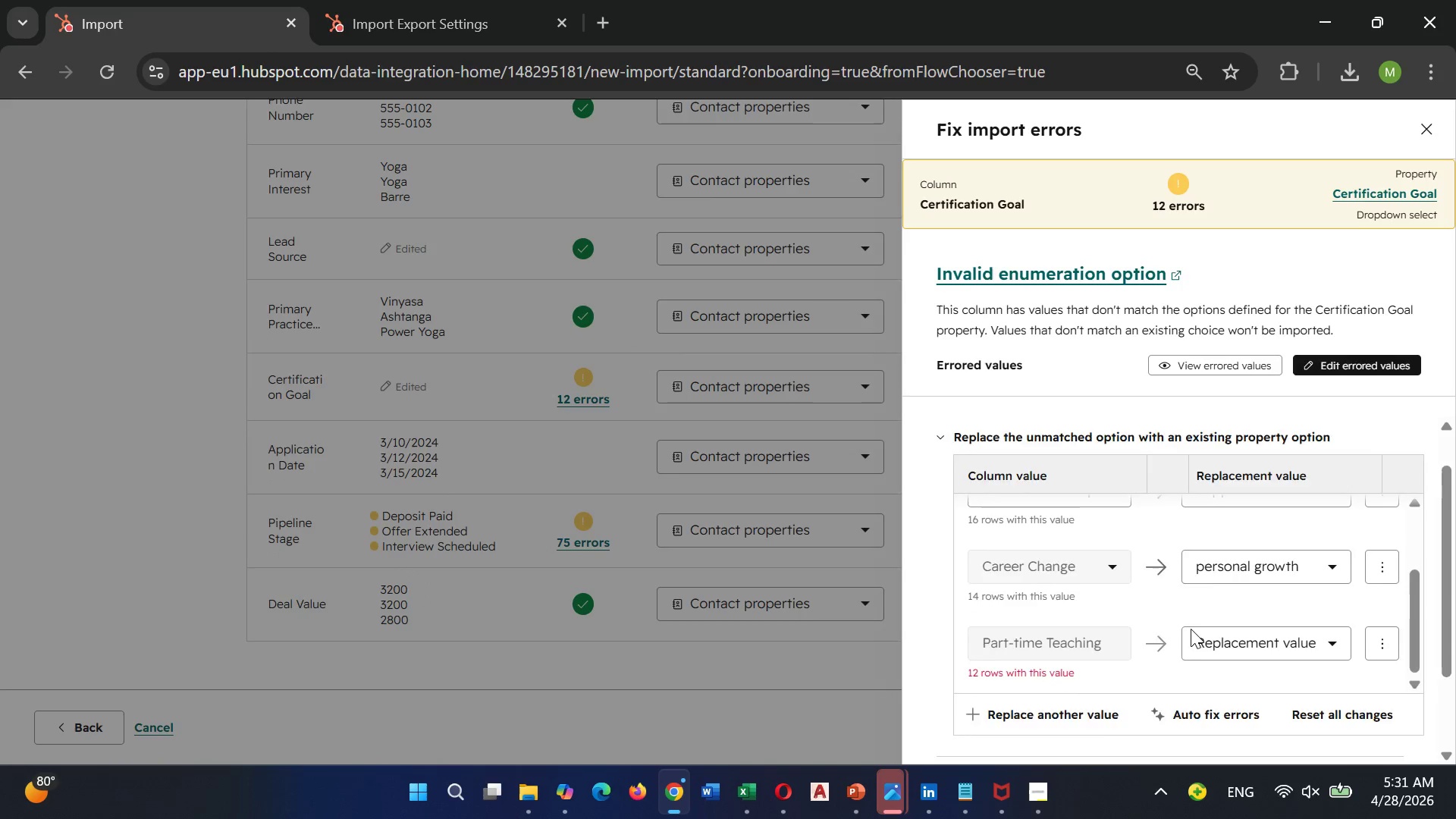 
scroll: coordinate [1191, 629], scroll_direction: down, amount: 1.0
 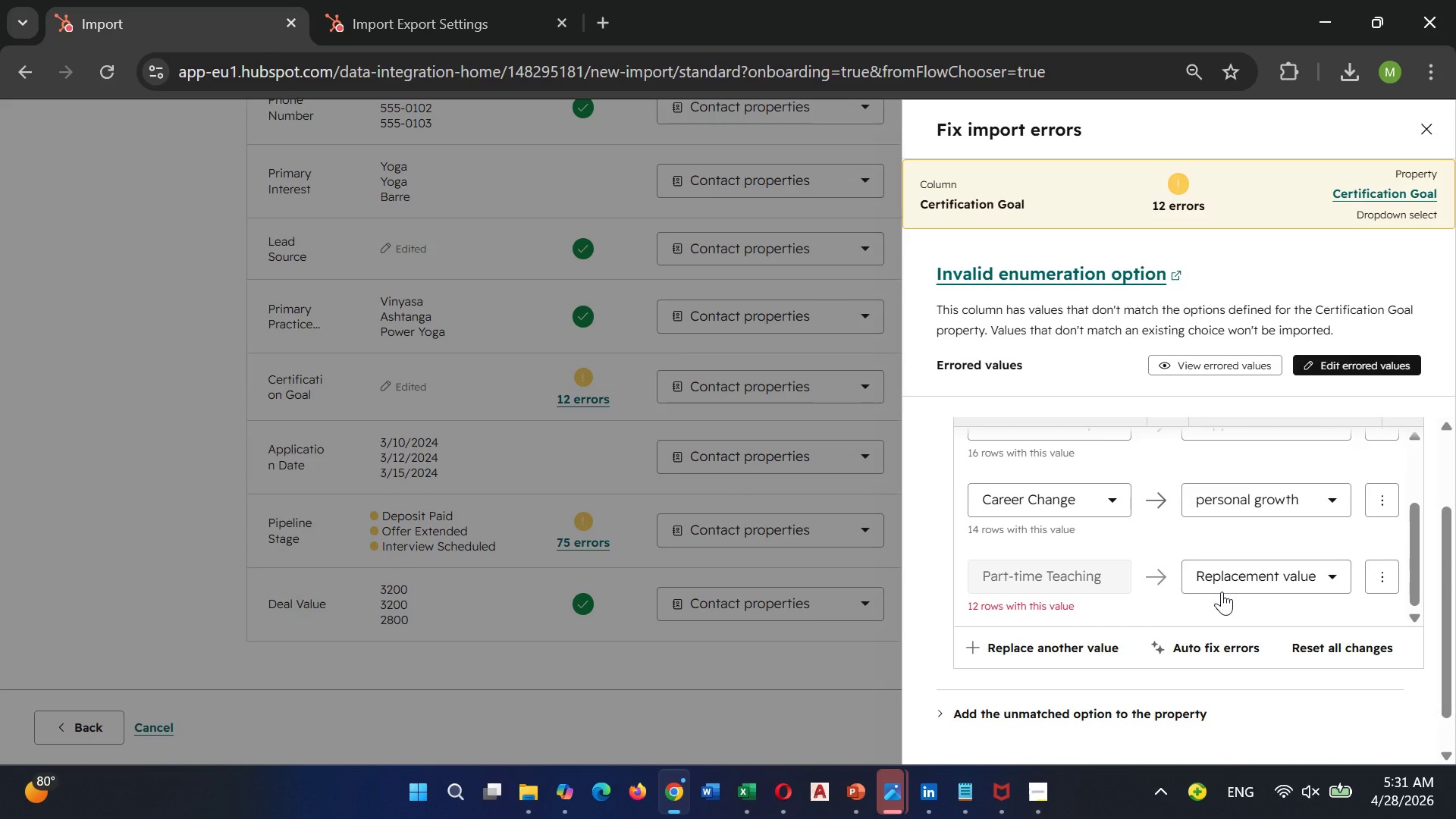 
left_click([1222, 592])
 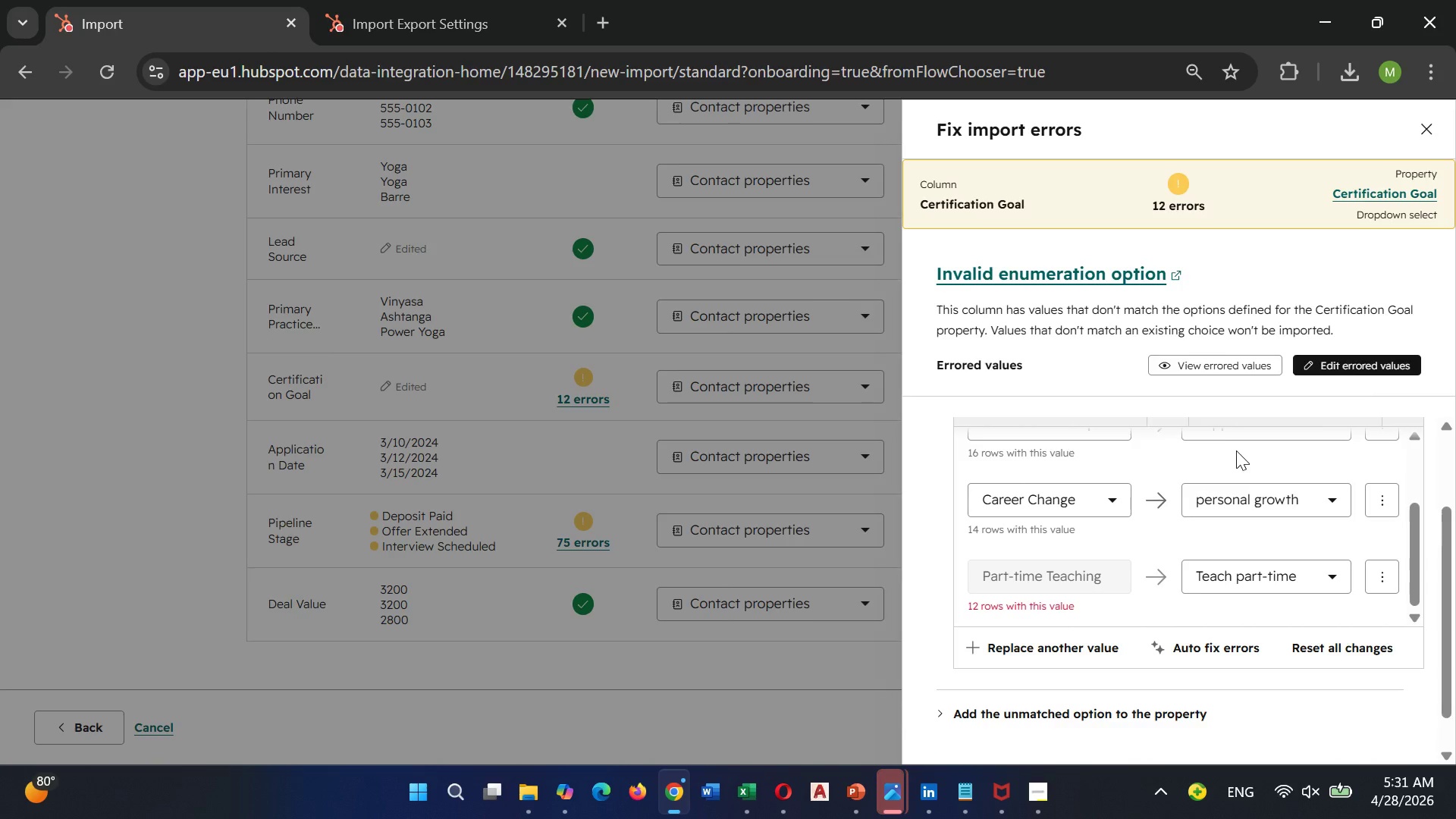 
scroll: coordinate [1198, 601], scroll_direction: up, amount: 1.0
 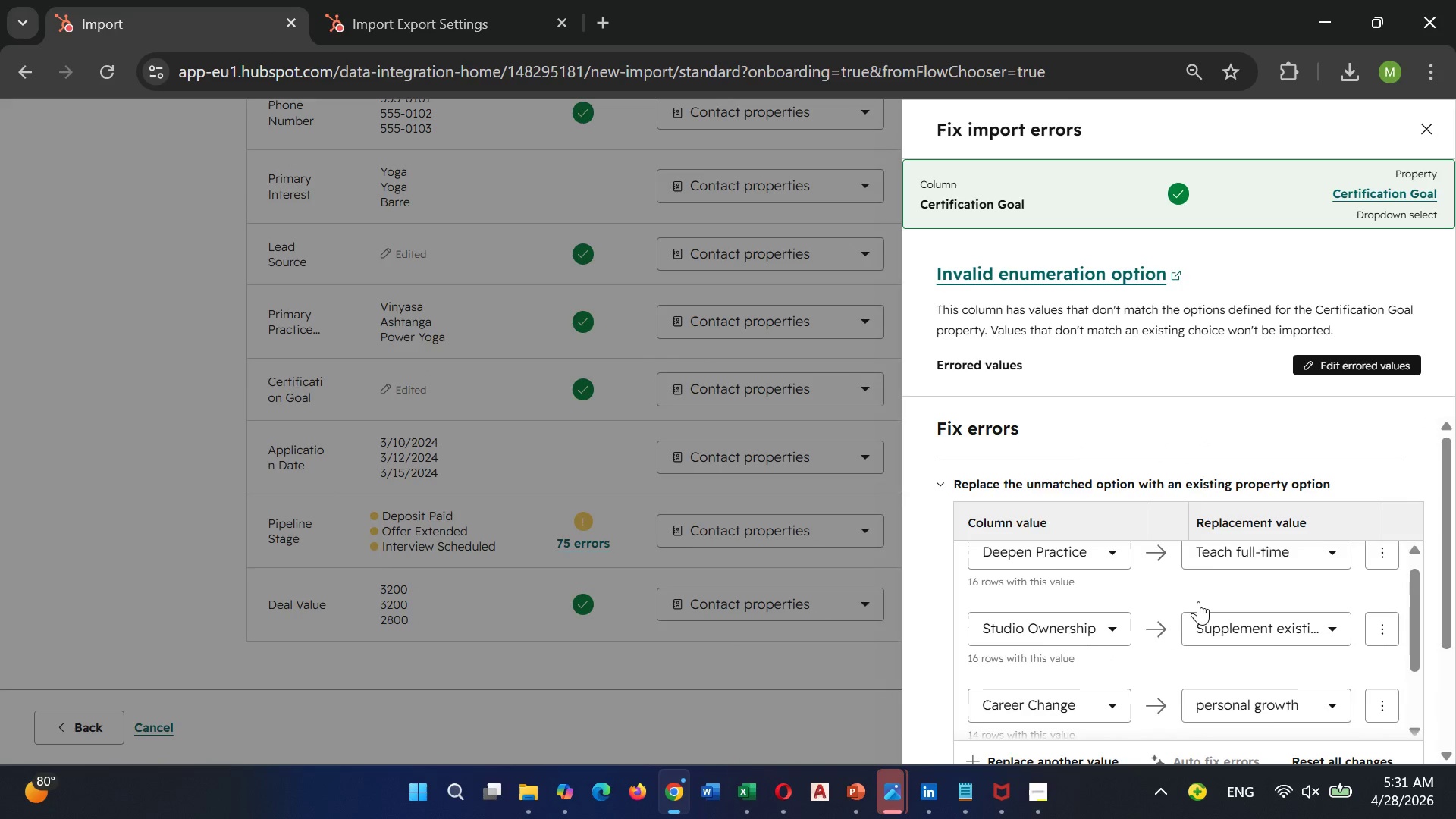 
scroll: coordinate [1198, 601], scroll_direction: down, amount: 4.0
 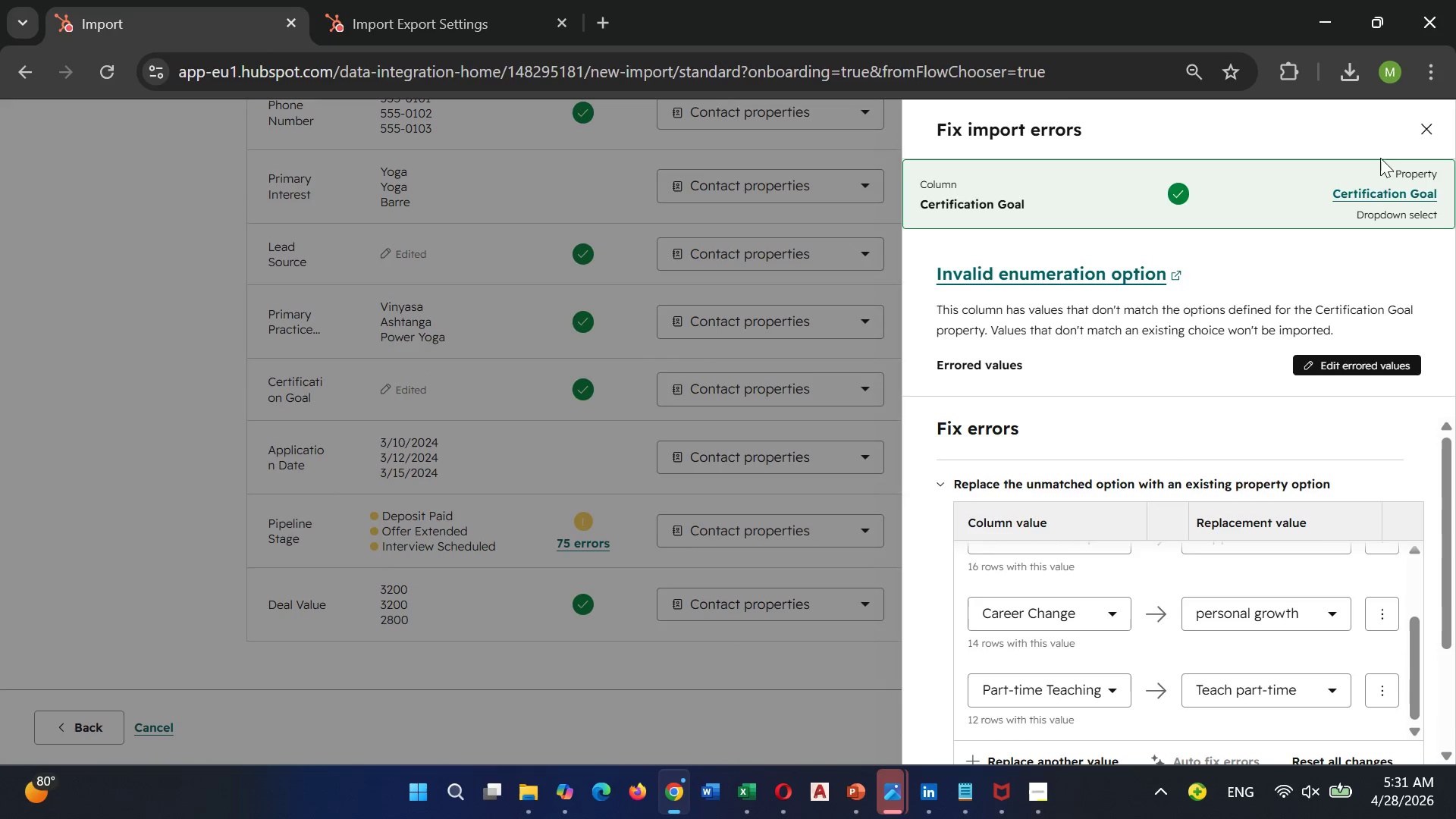 
mouse_move([1381, 147])
 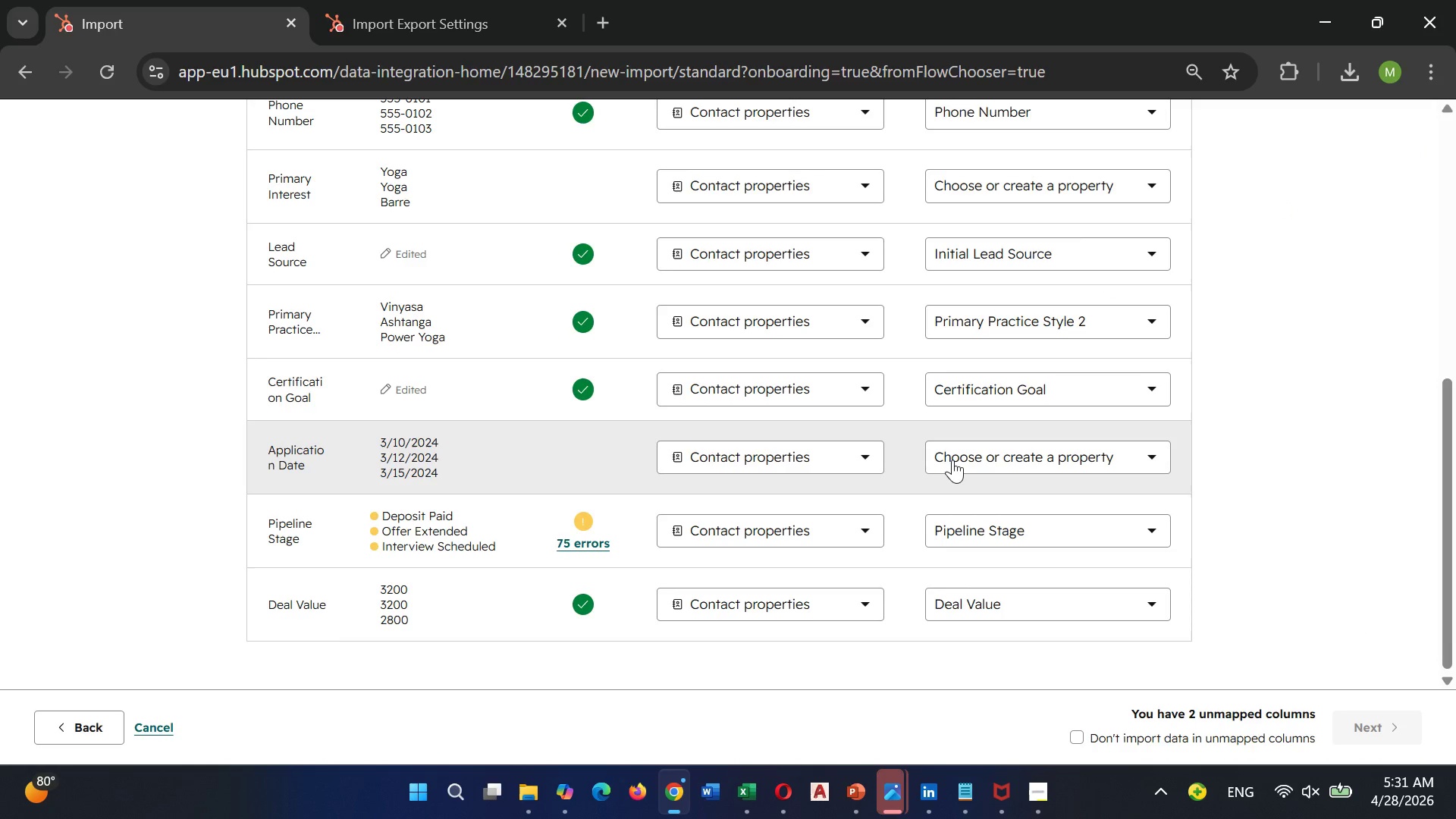 
left_click([953, 460])
 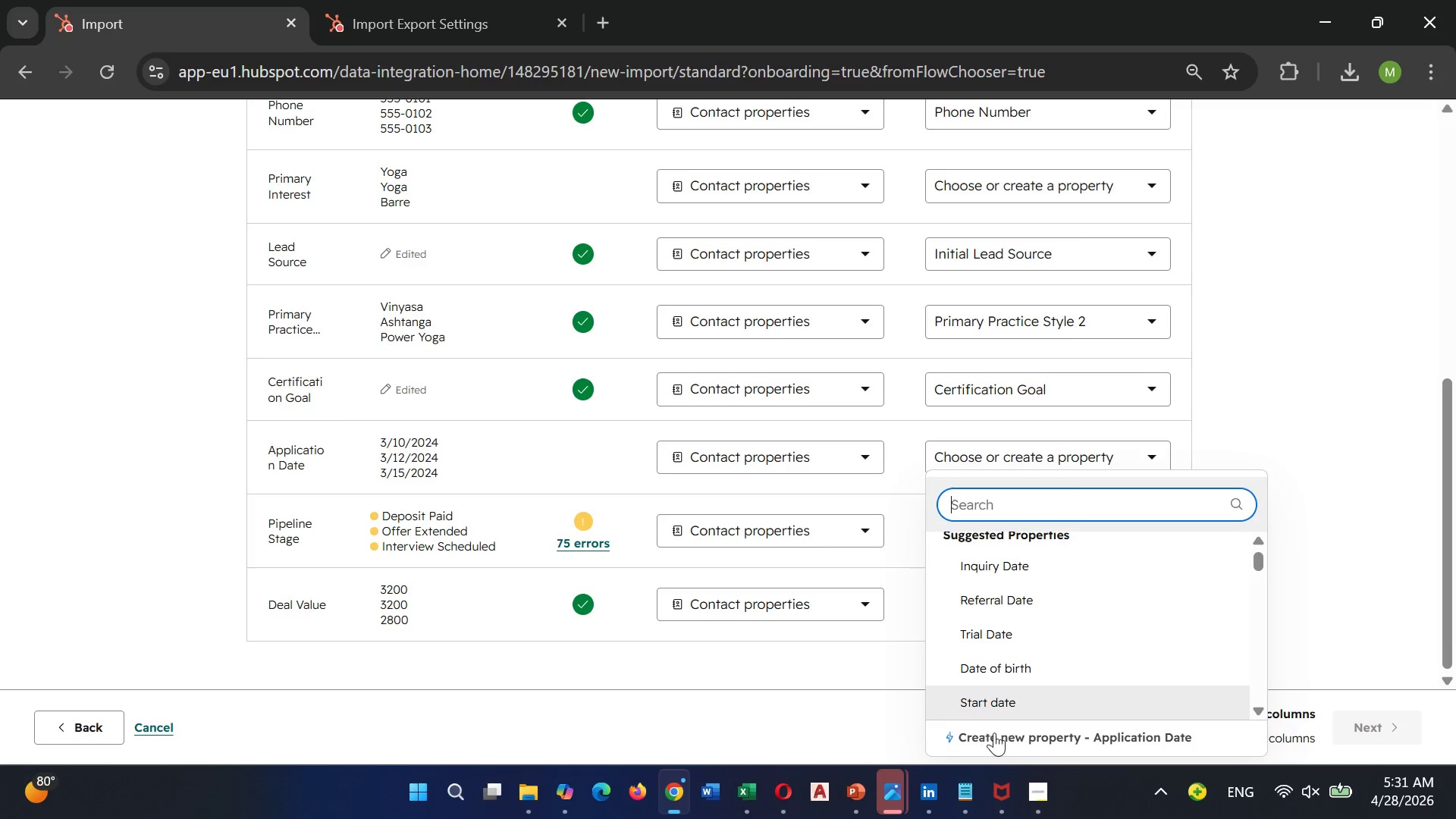 
left_click([995, 733])
 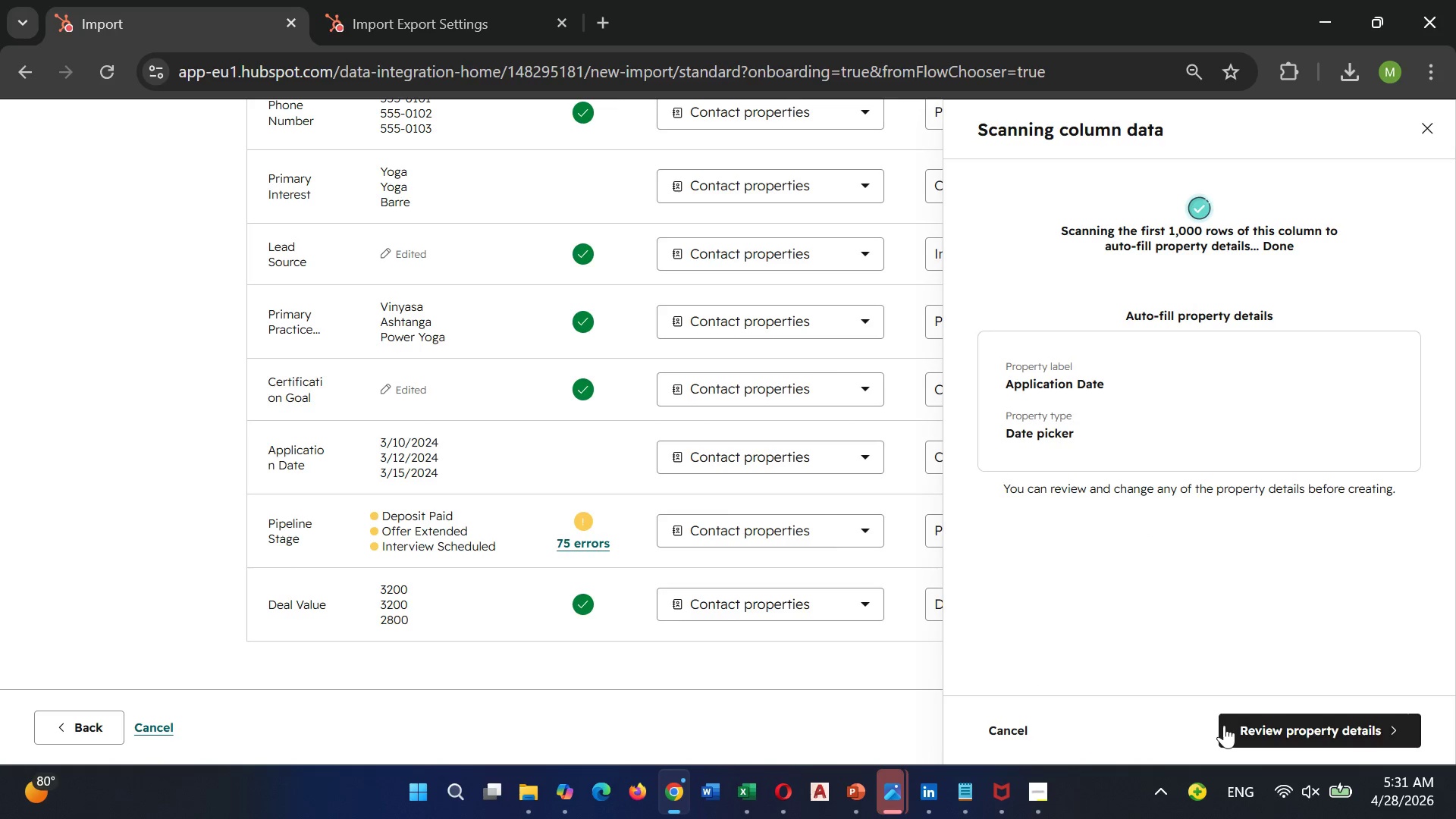 
left_click([1257, 727])
 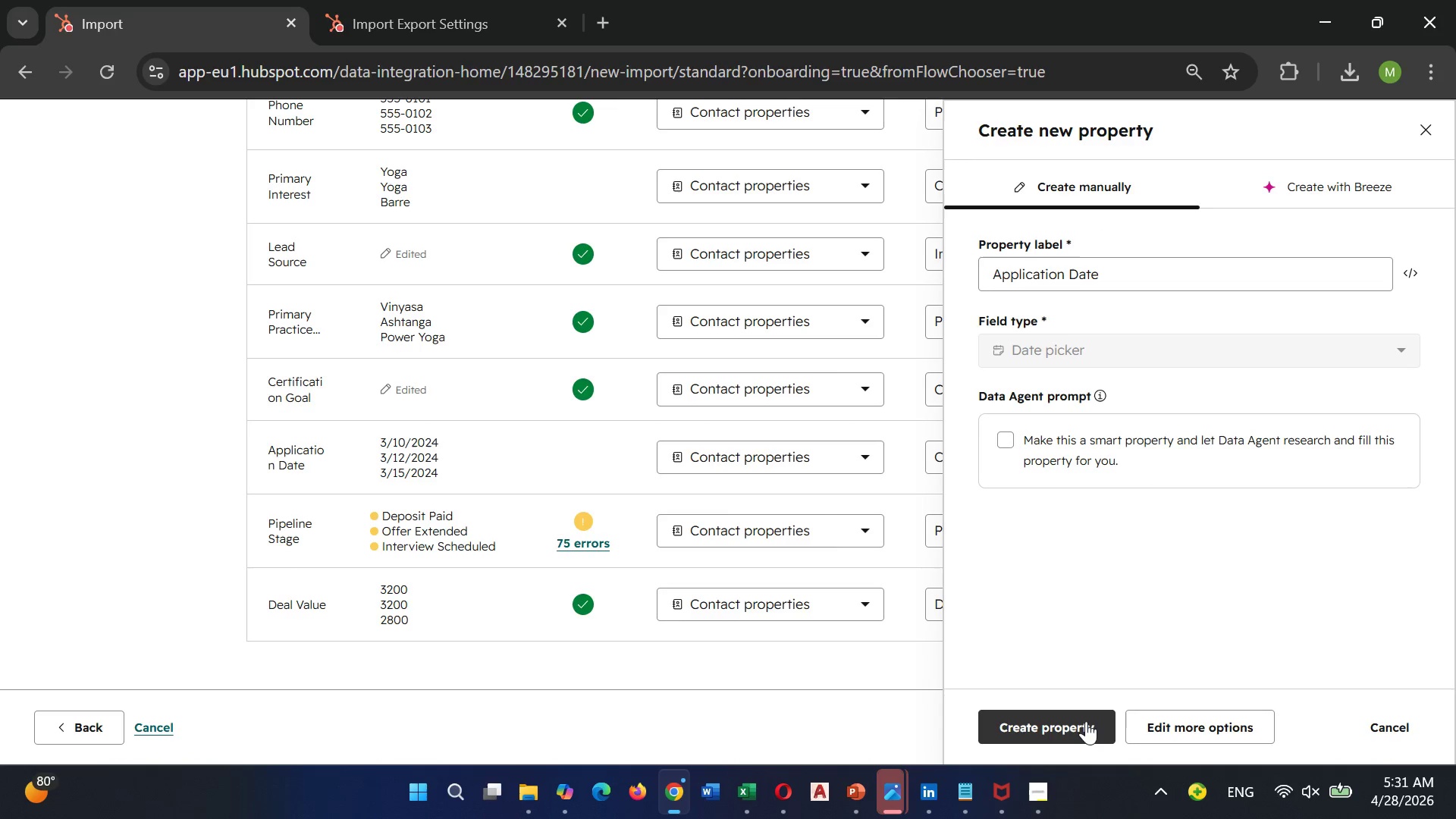 
wait(5.45)
 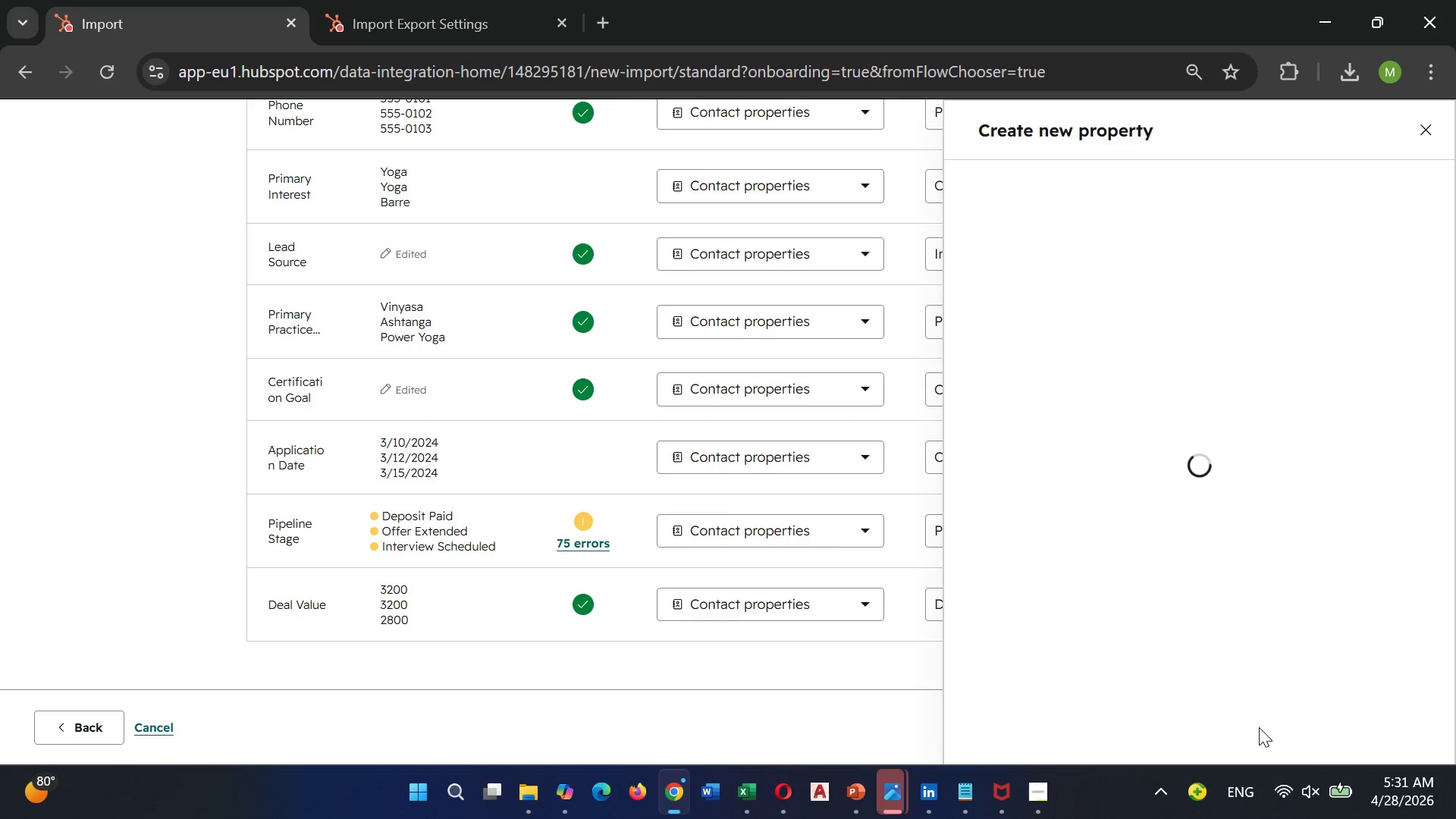 
left_click([1074, 725])
 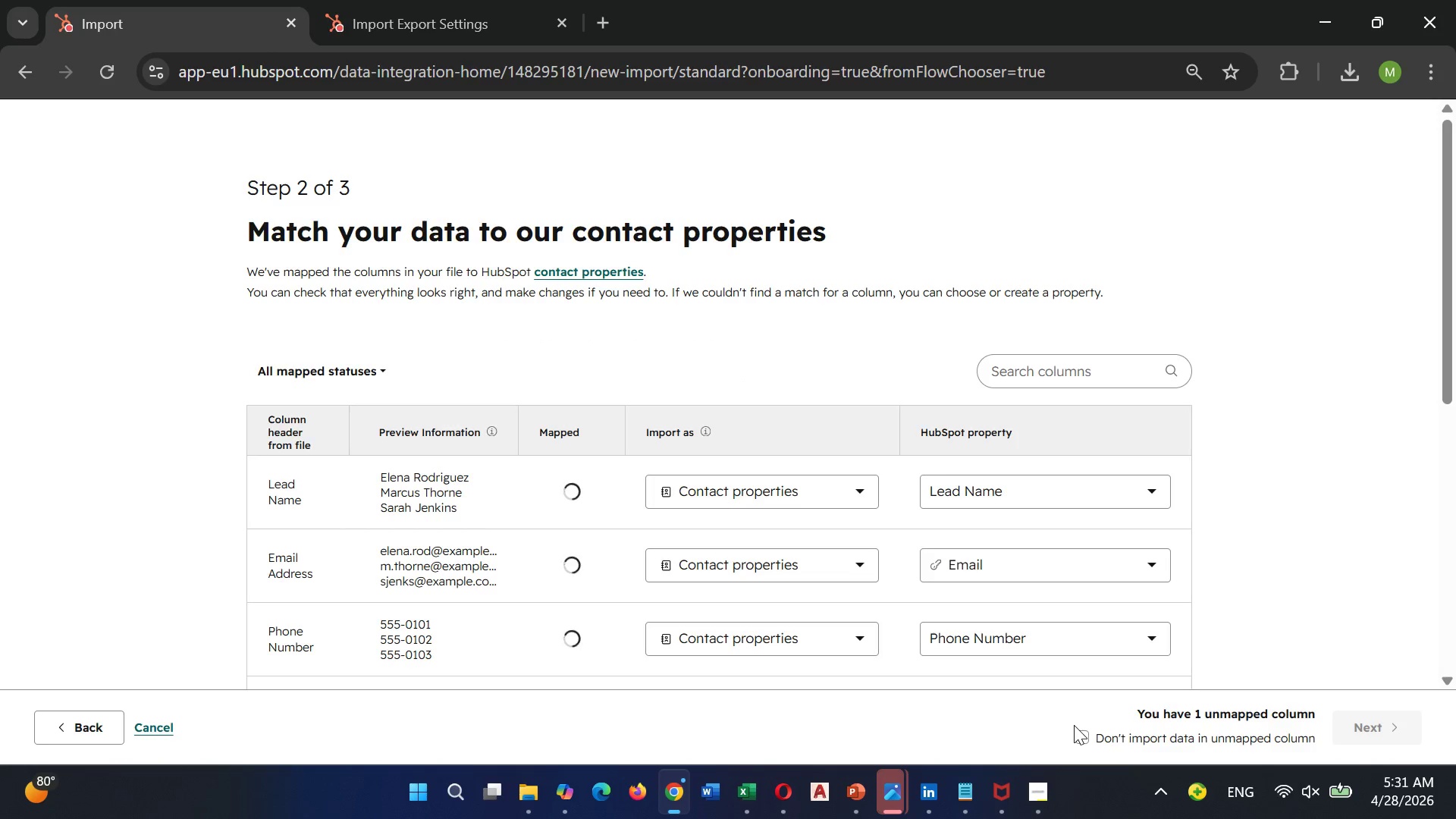 
wait(6.3)
 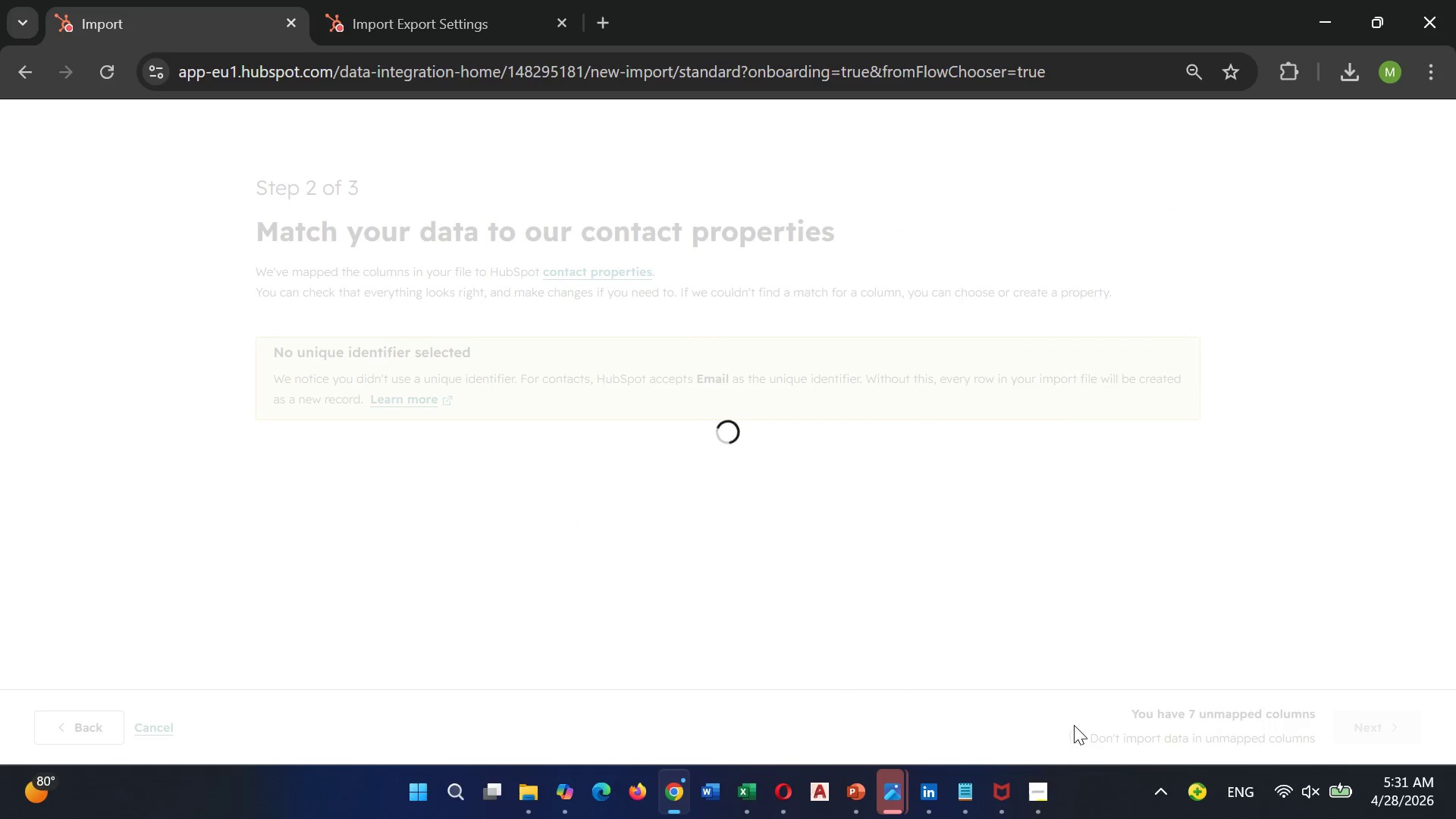 
scroll: coordinate [986, 606], scroll_direction: down, amount: 4.0
 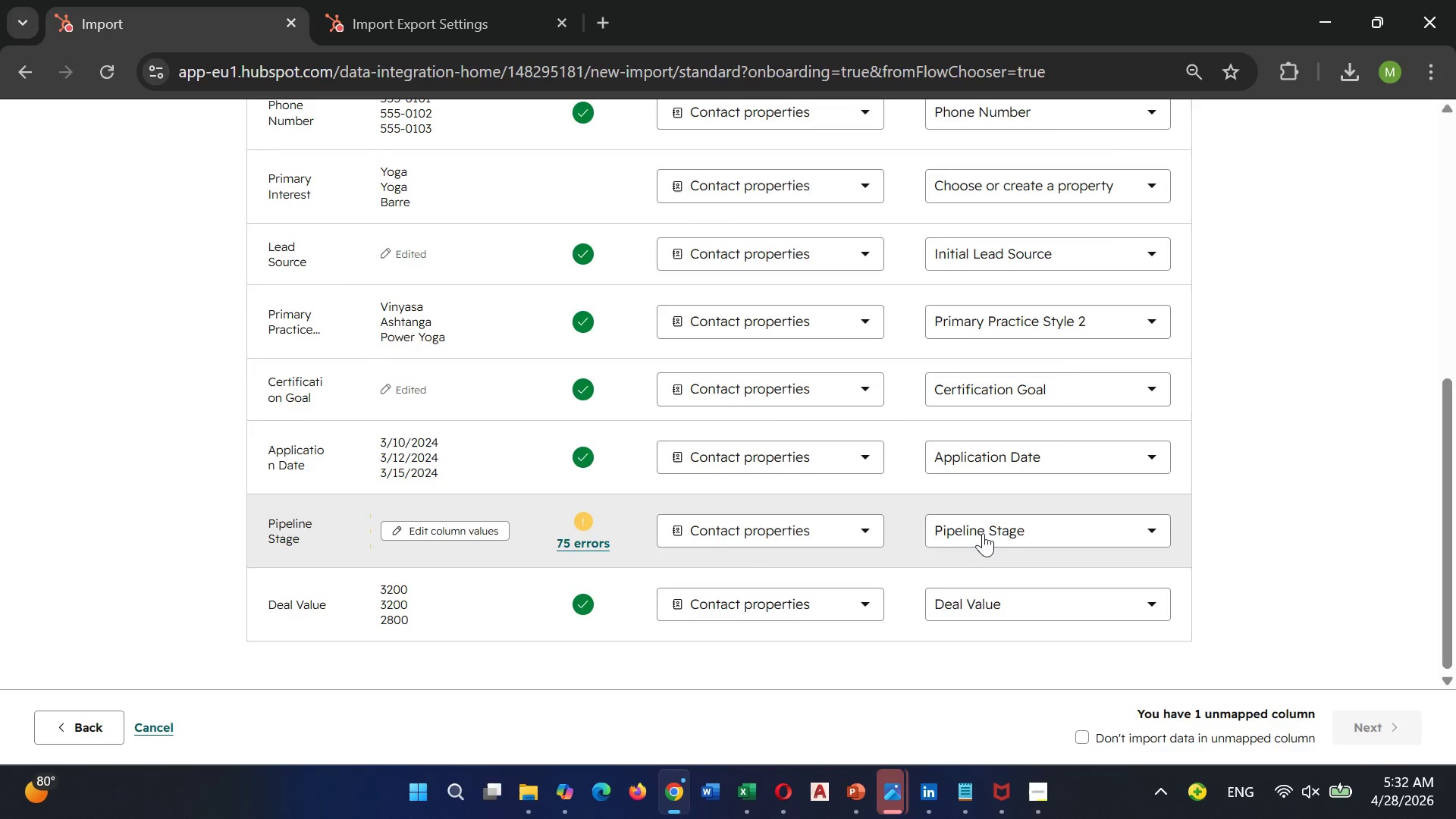 
left_click([983, 532])
 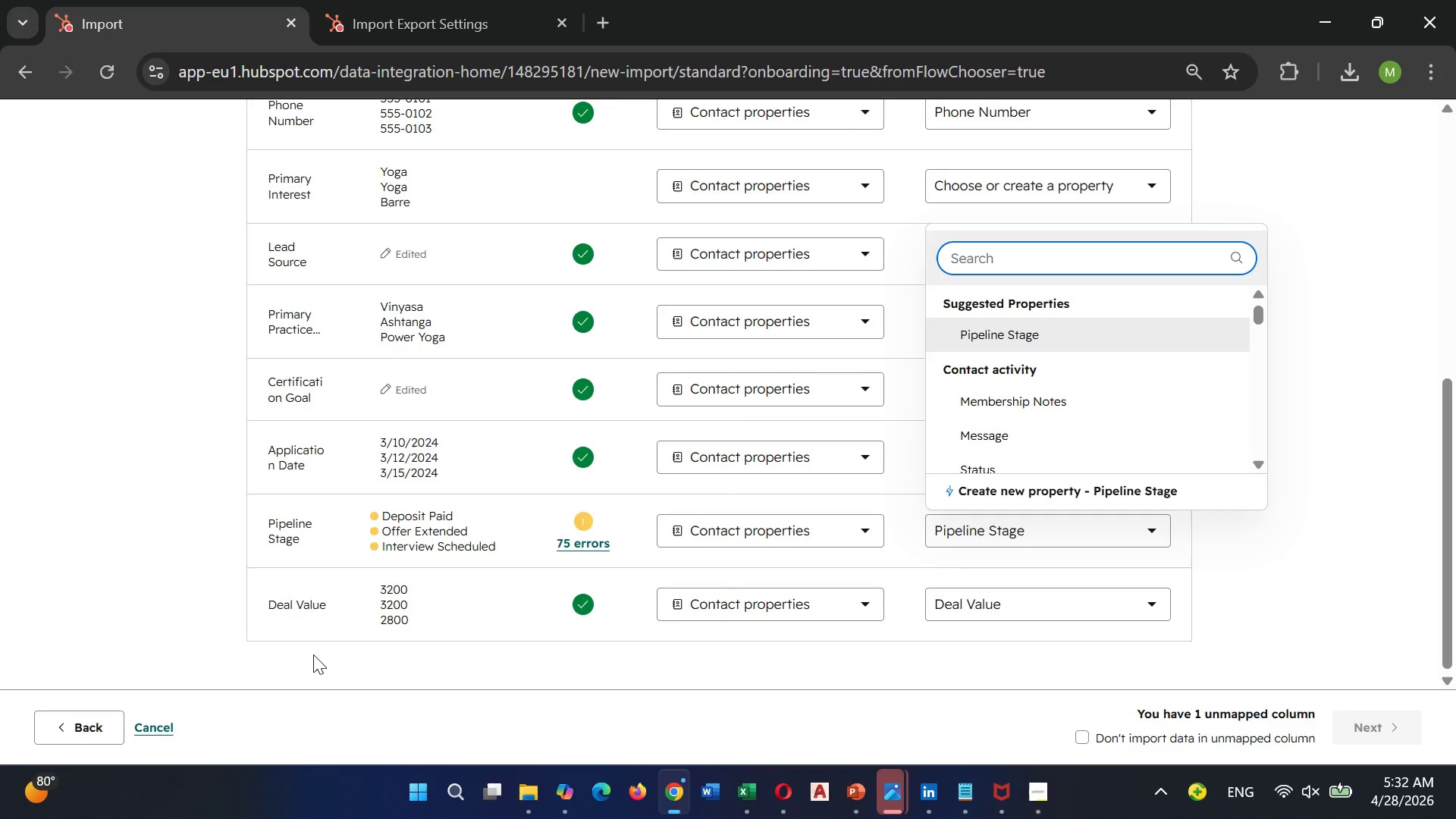 
wait(7.08)
 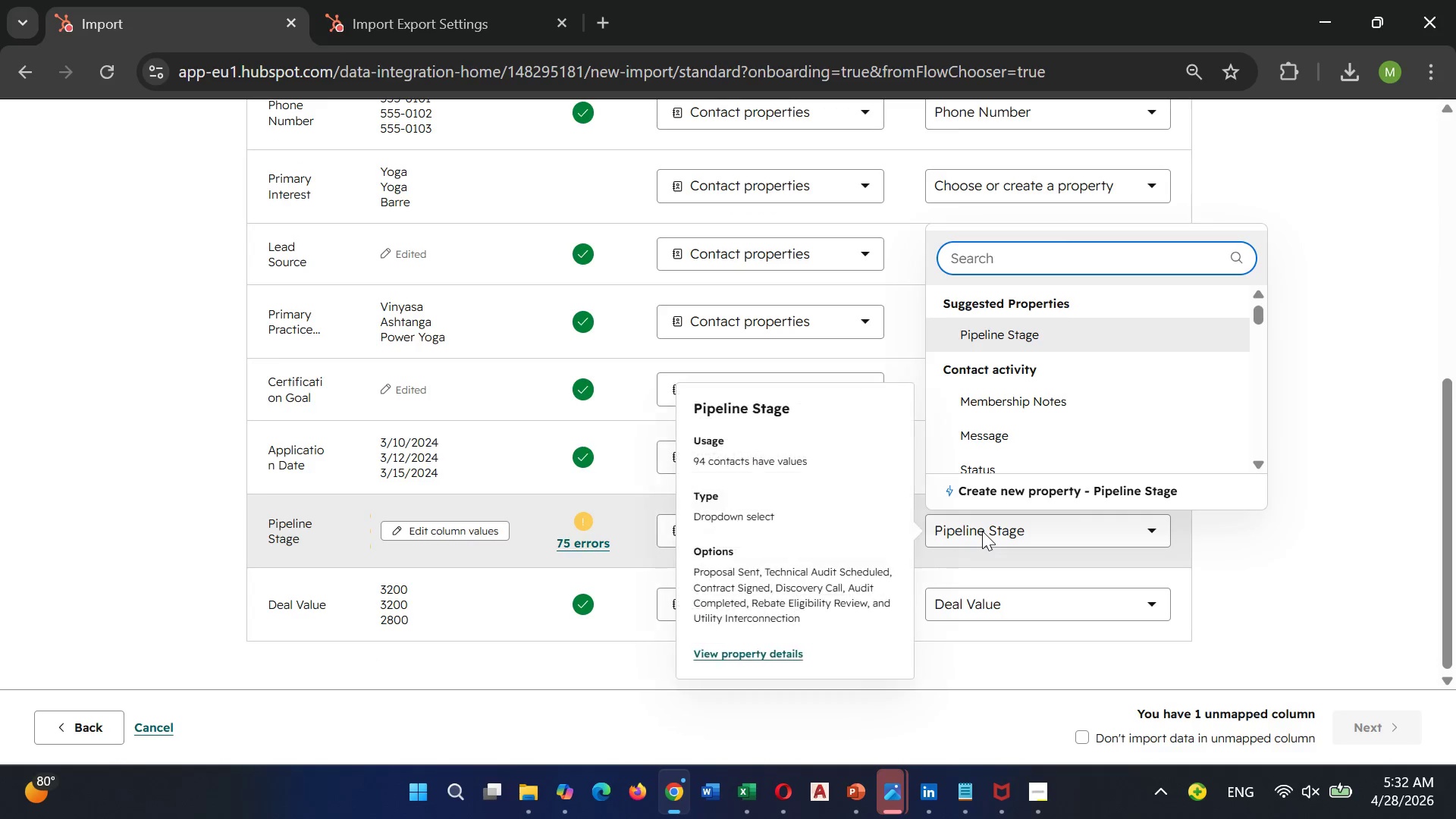 
mouse_move([1019, 337])
 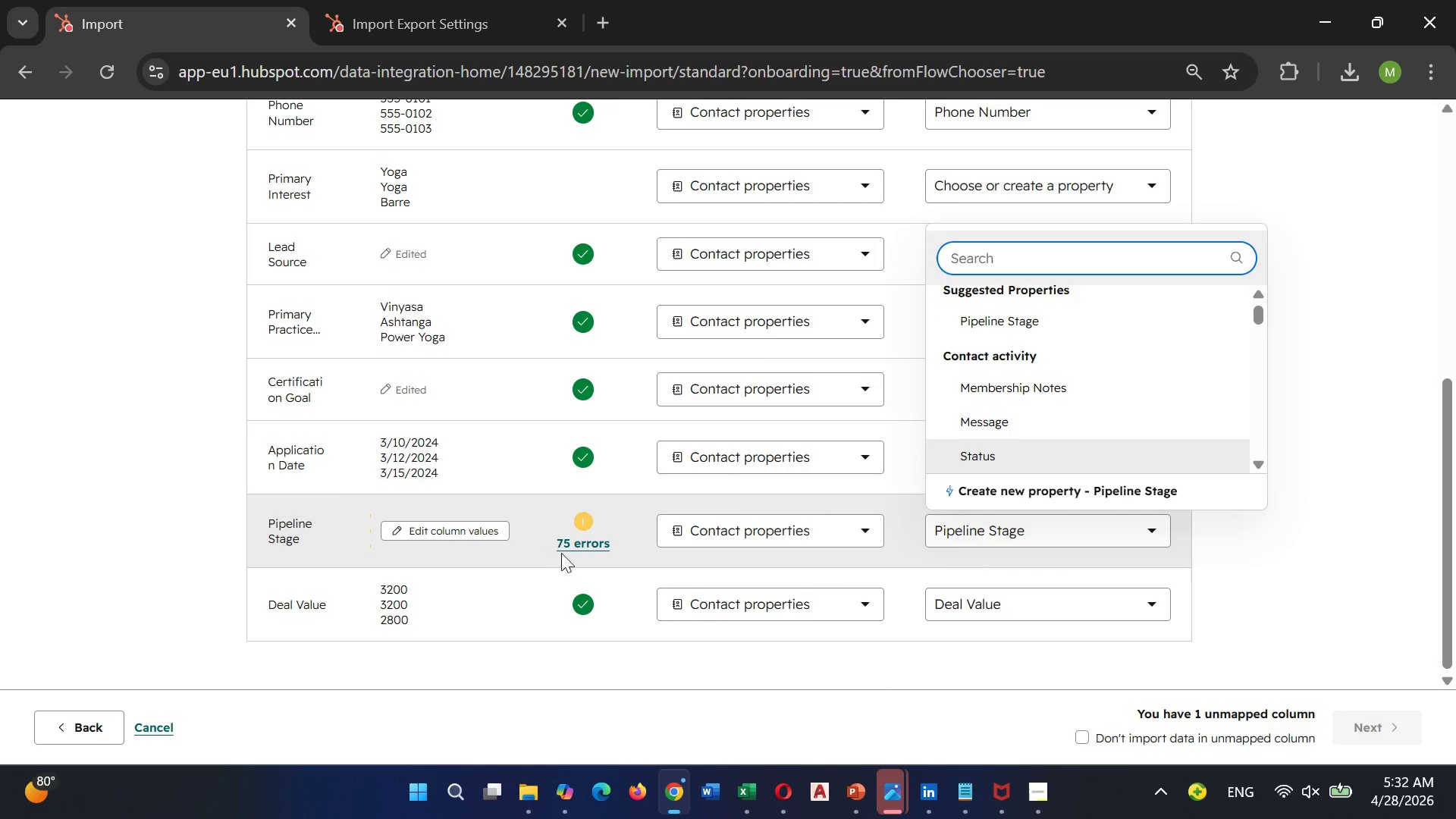 
left_click([582, 544])
 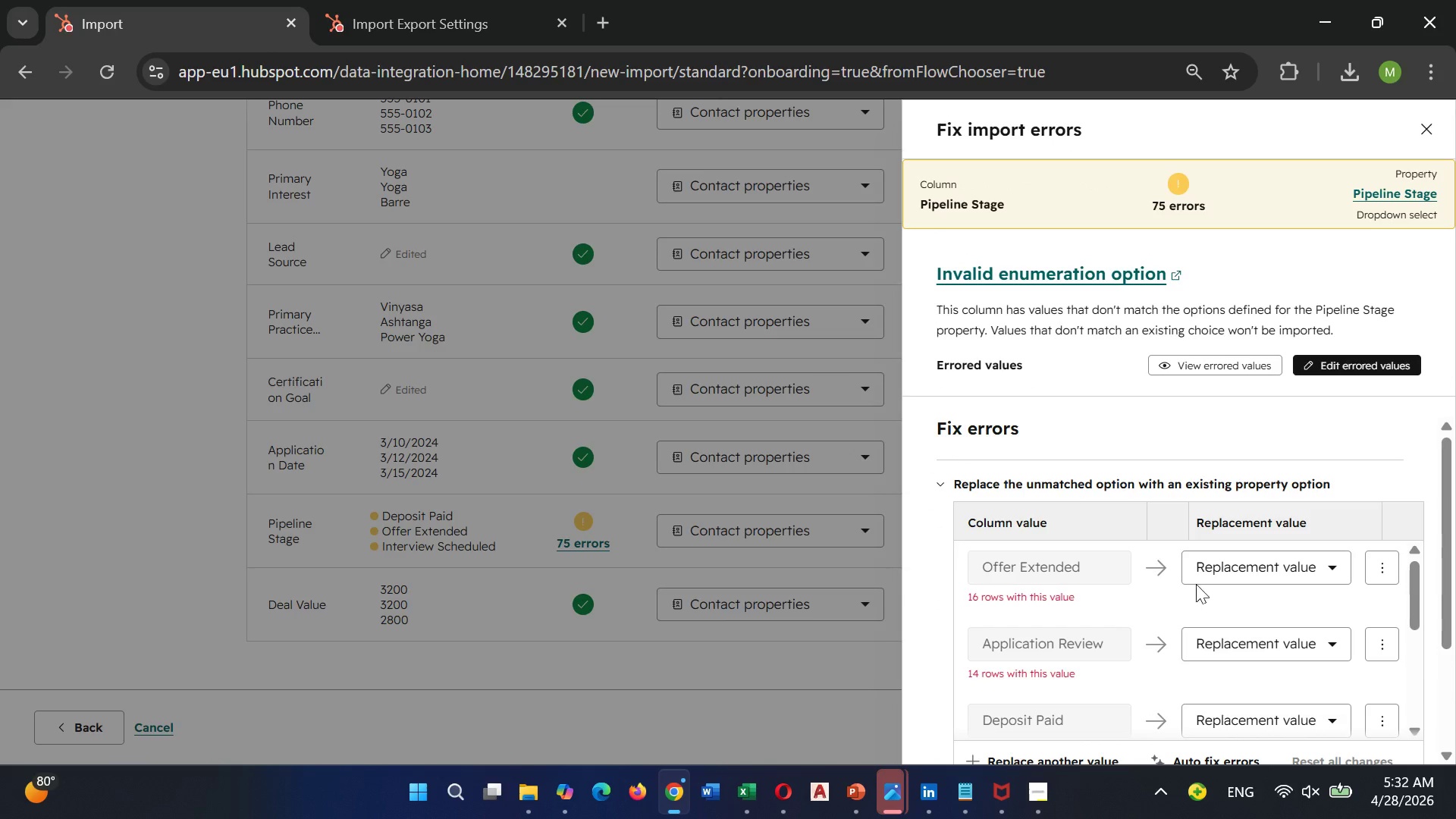 
left_click([1221, 568])
 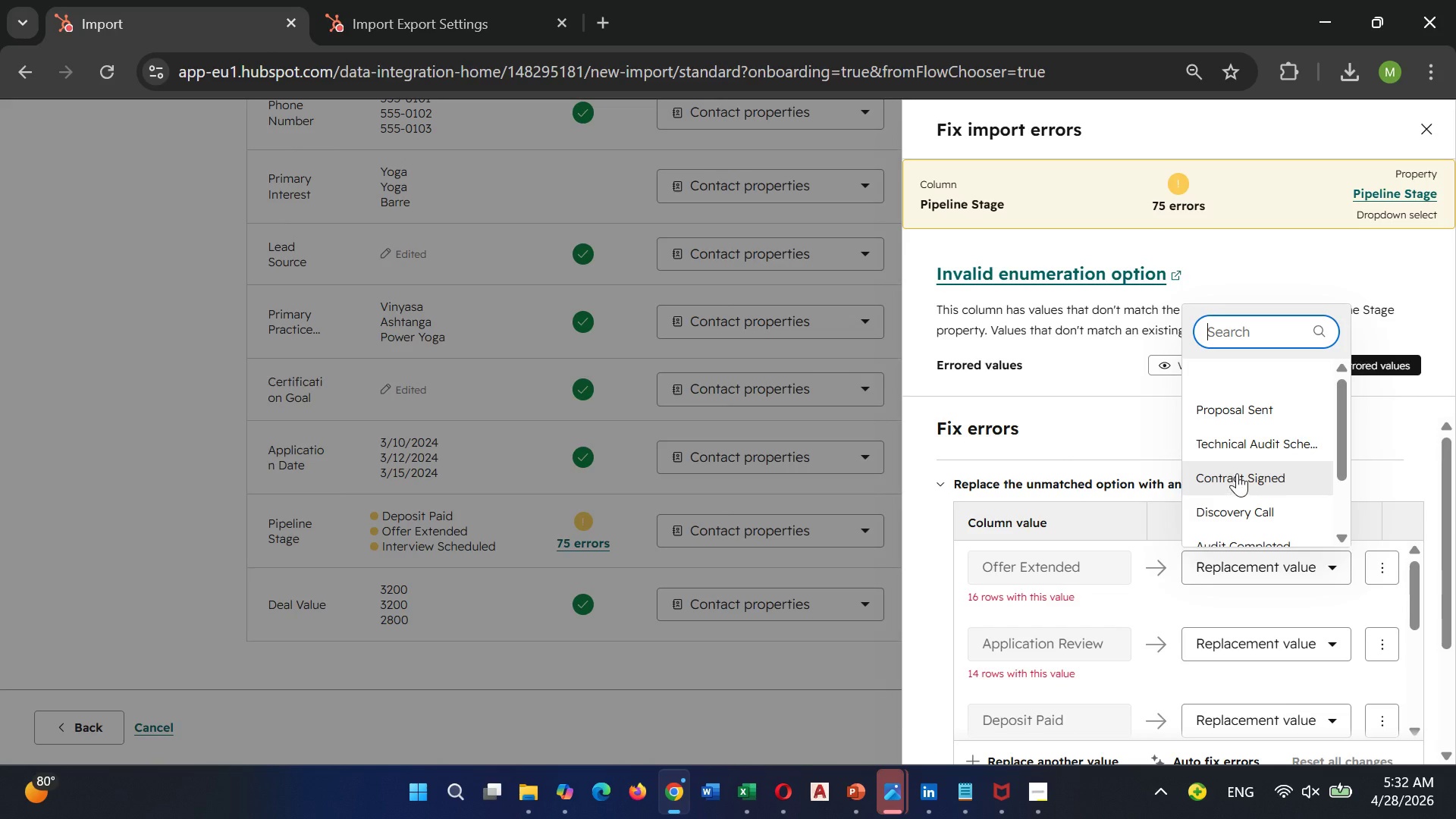 
scroll: coordinate [1237, 473], scroll_direction: down, amount: 2.0
 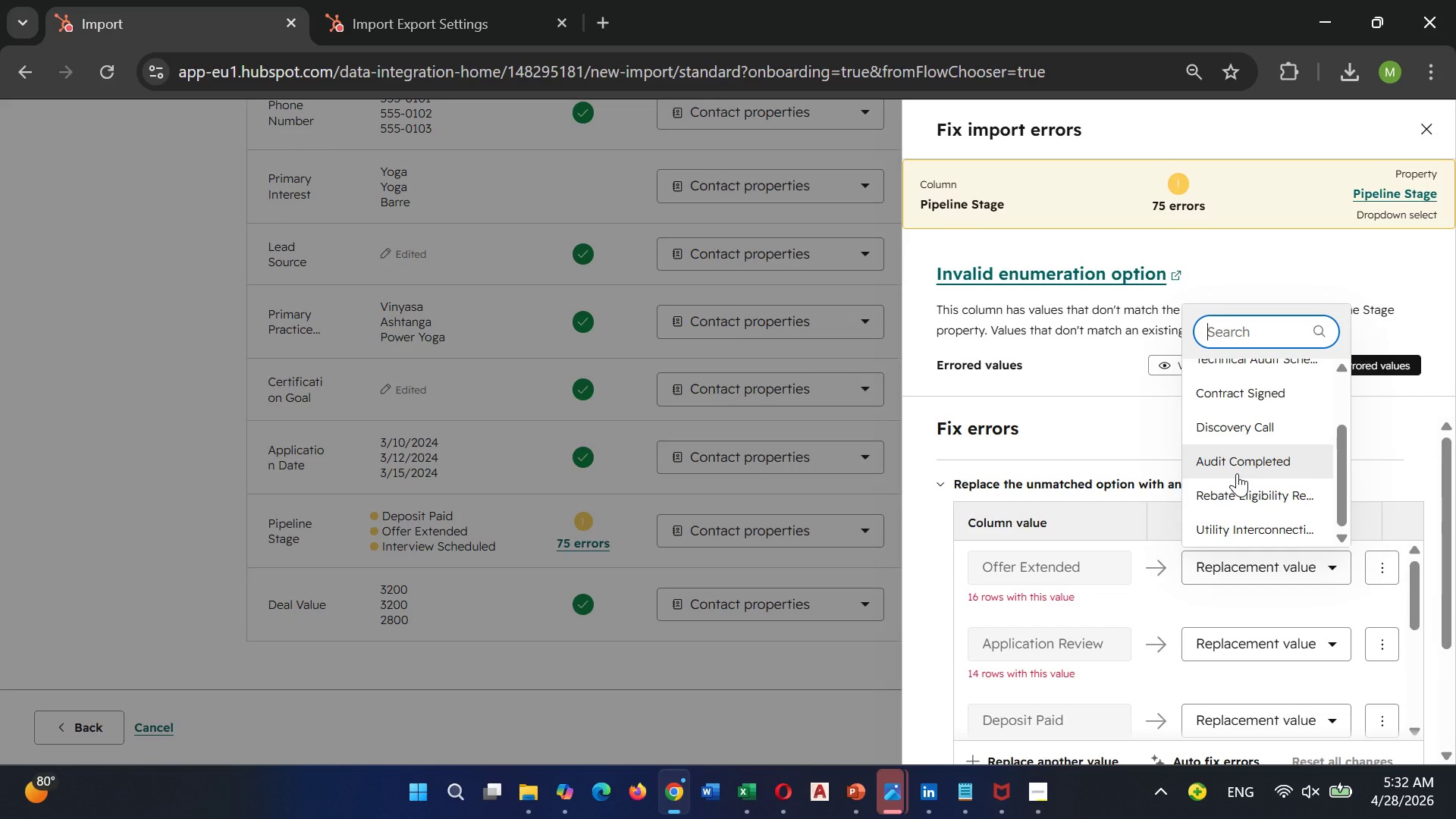 
scroll: coordinate [1237, 473], scroll_direction: up, amount: 1.0
 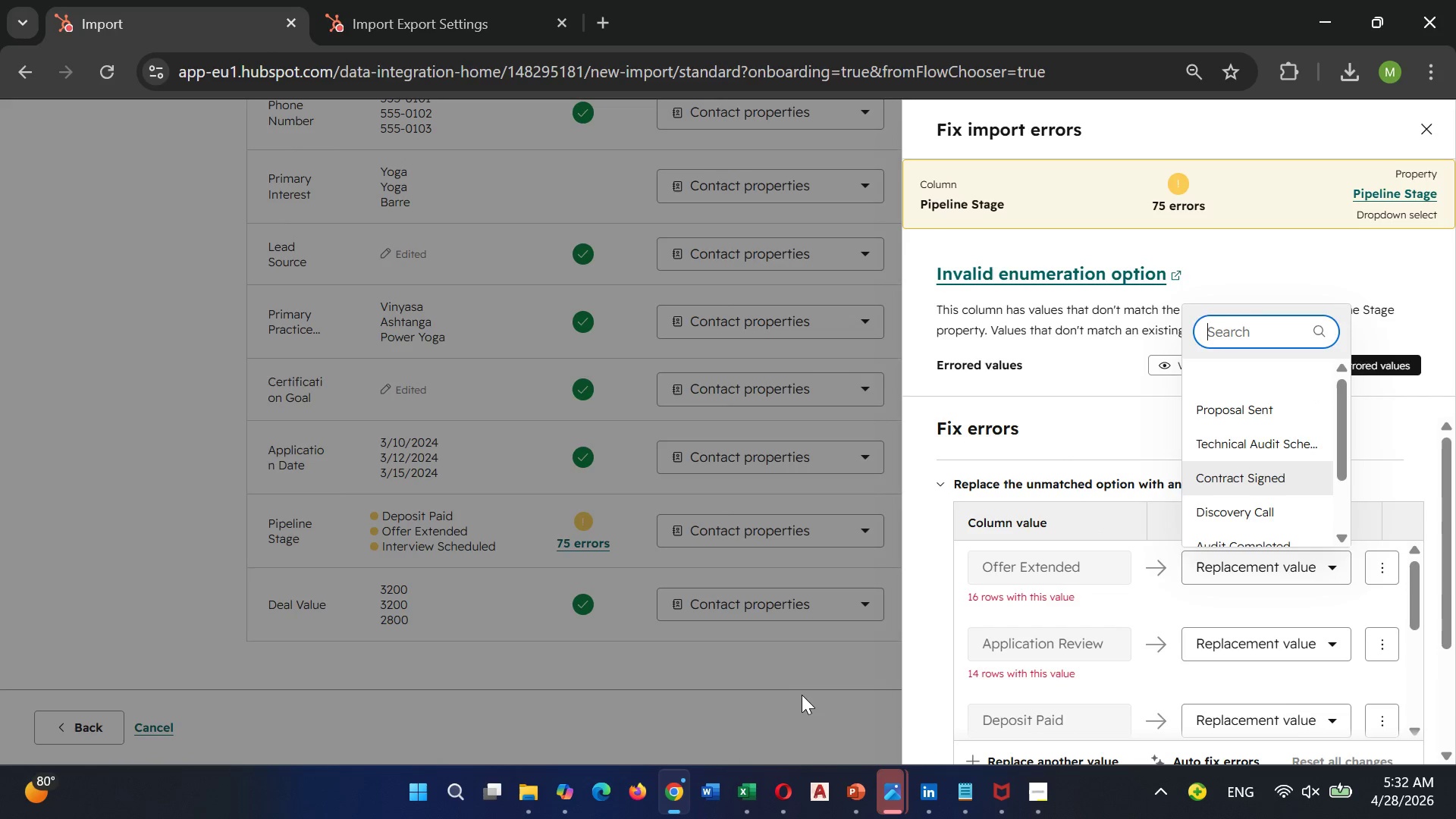 
left_click([799, 696])
 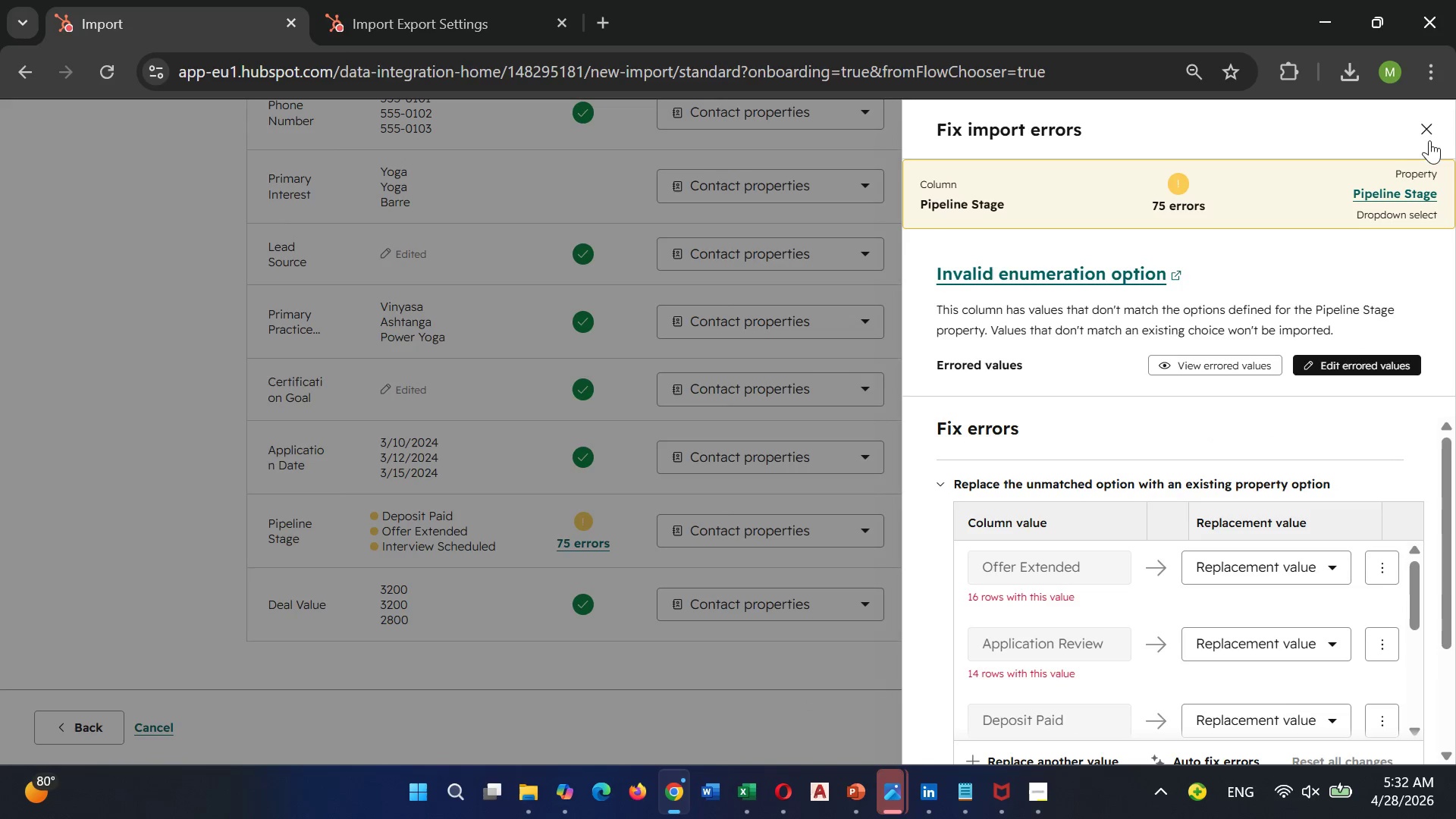 
left_click([1427, 128])
 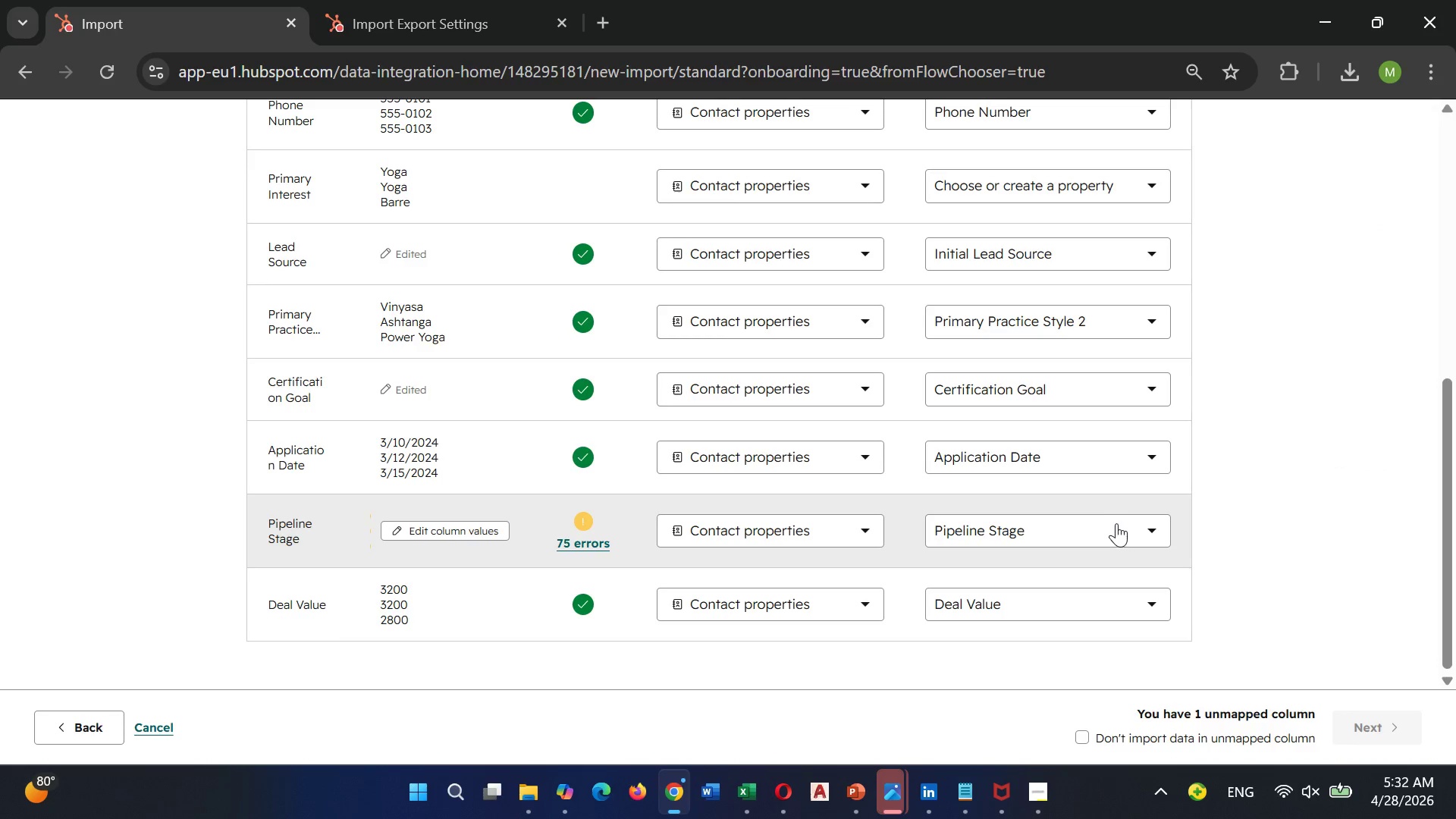 
left_click([1116, 525])
 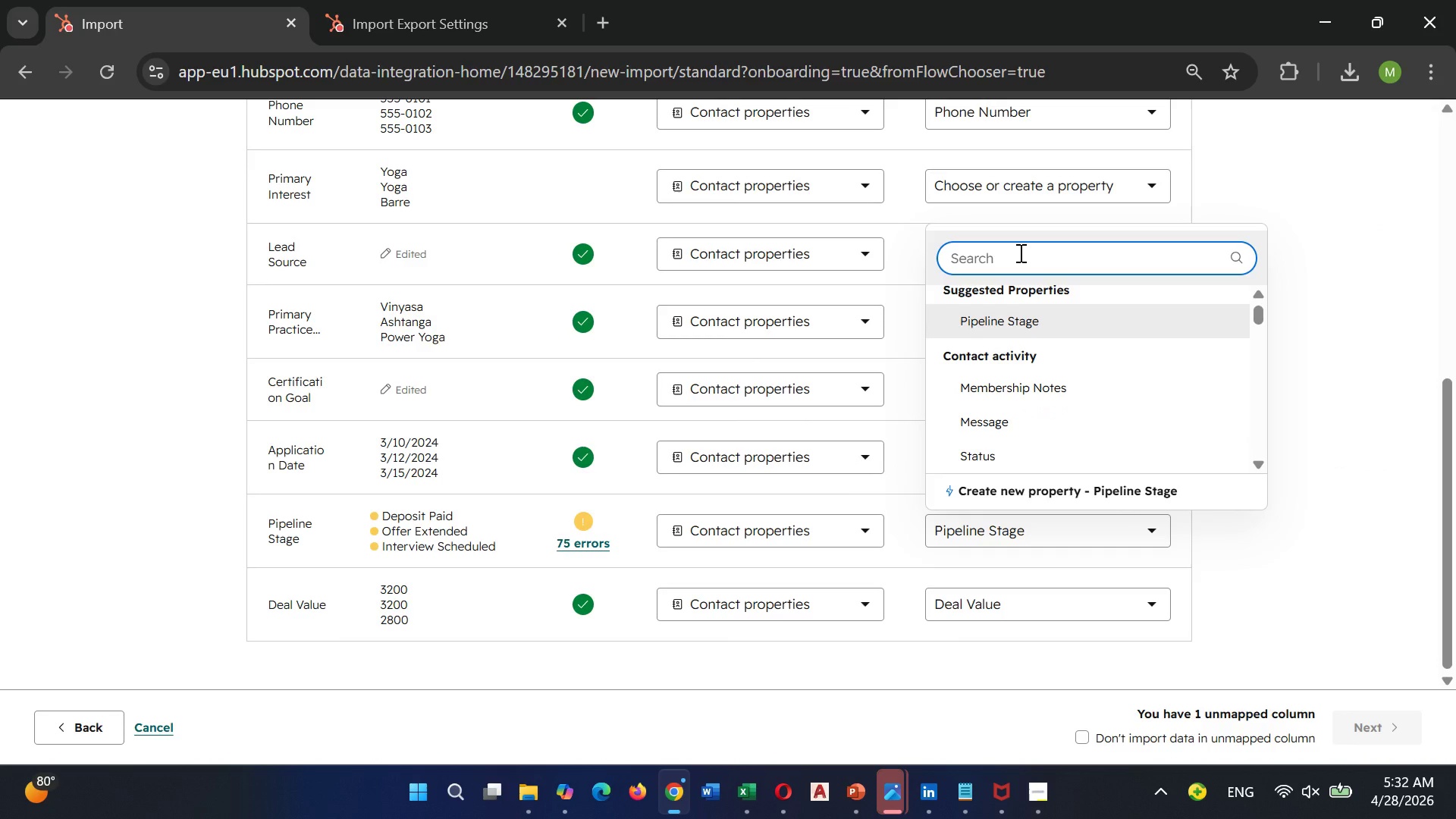 
wait(7.31)
 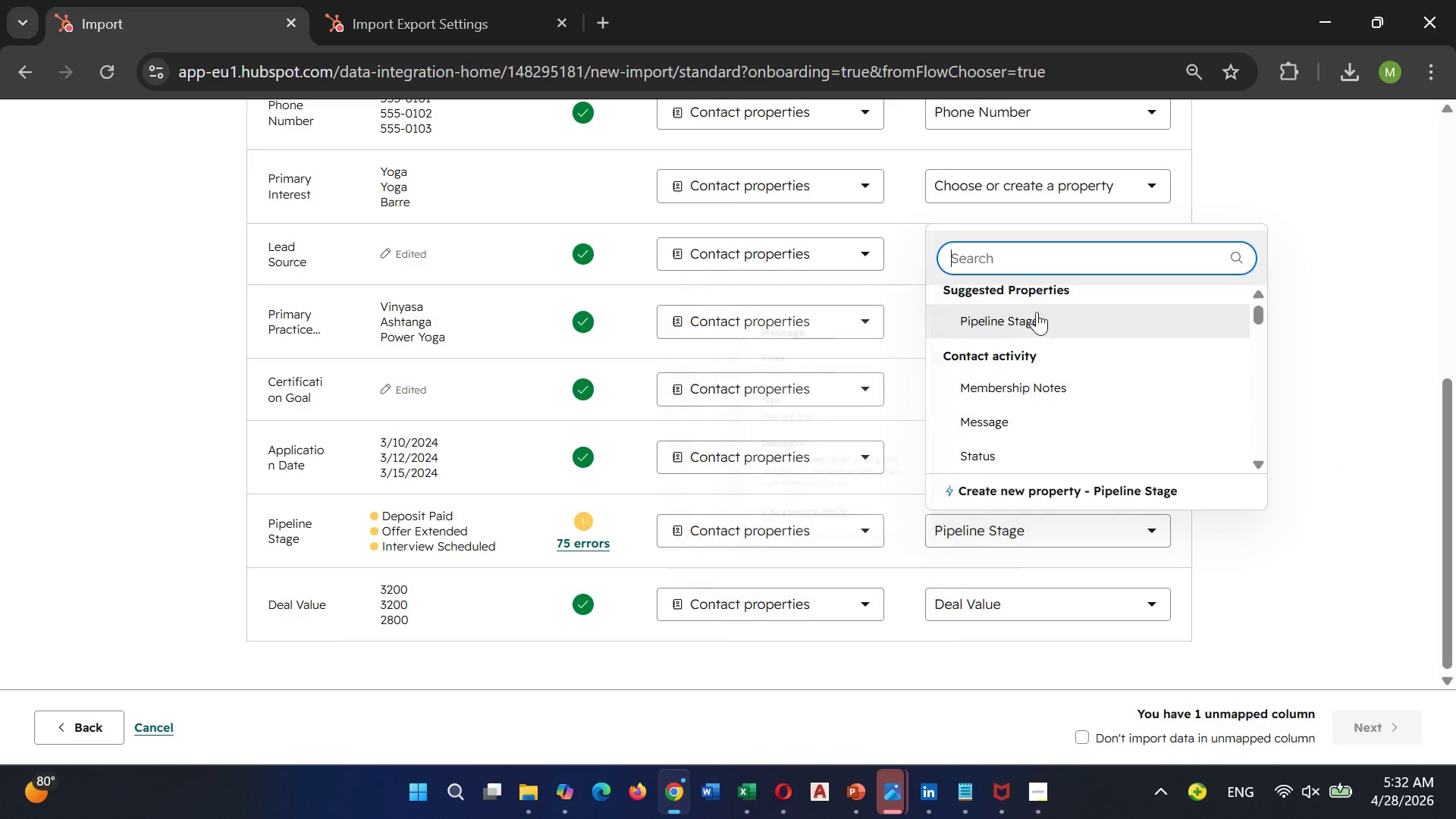 
type(YY)
 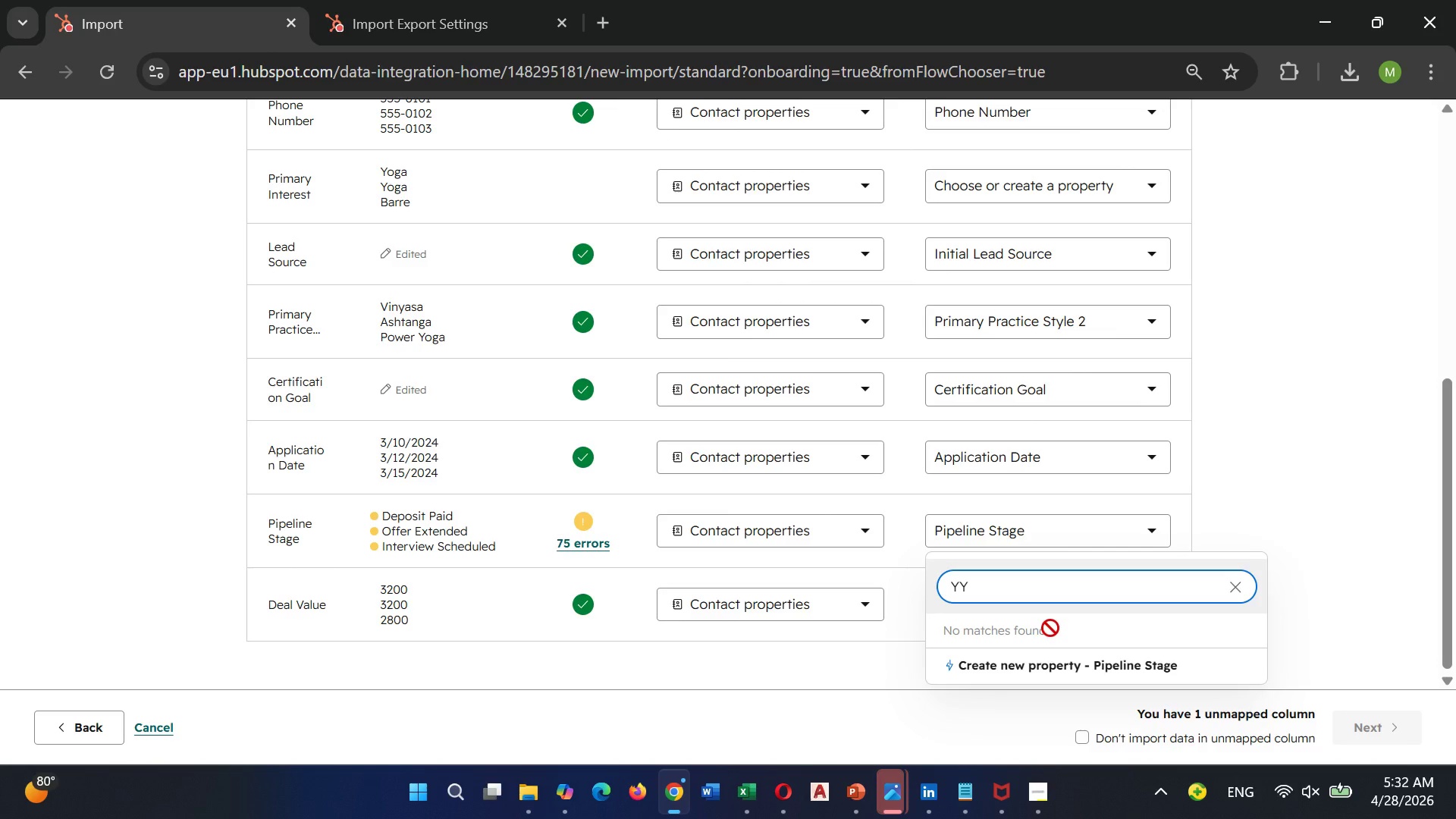 
key(T)
 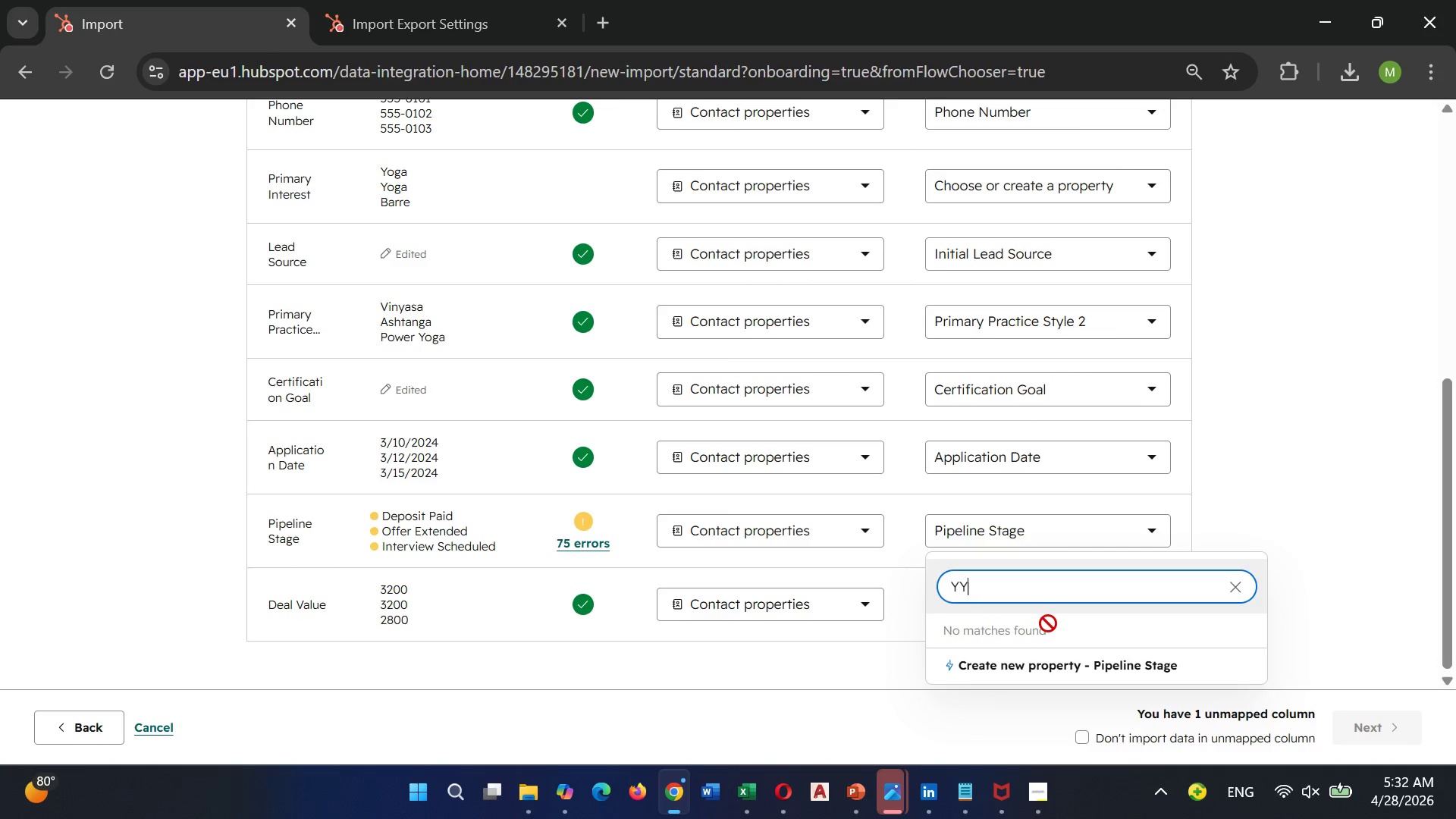 
hold_key(key=Backspace, duration=0.67)
 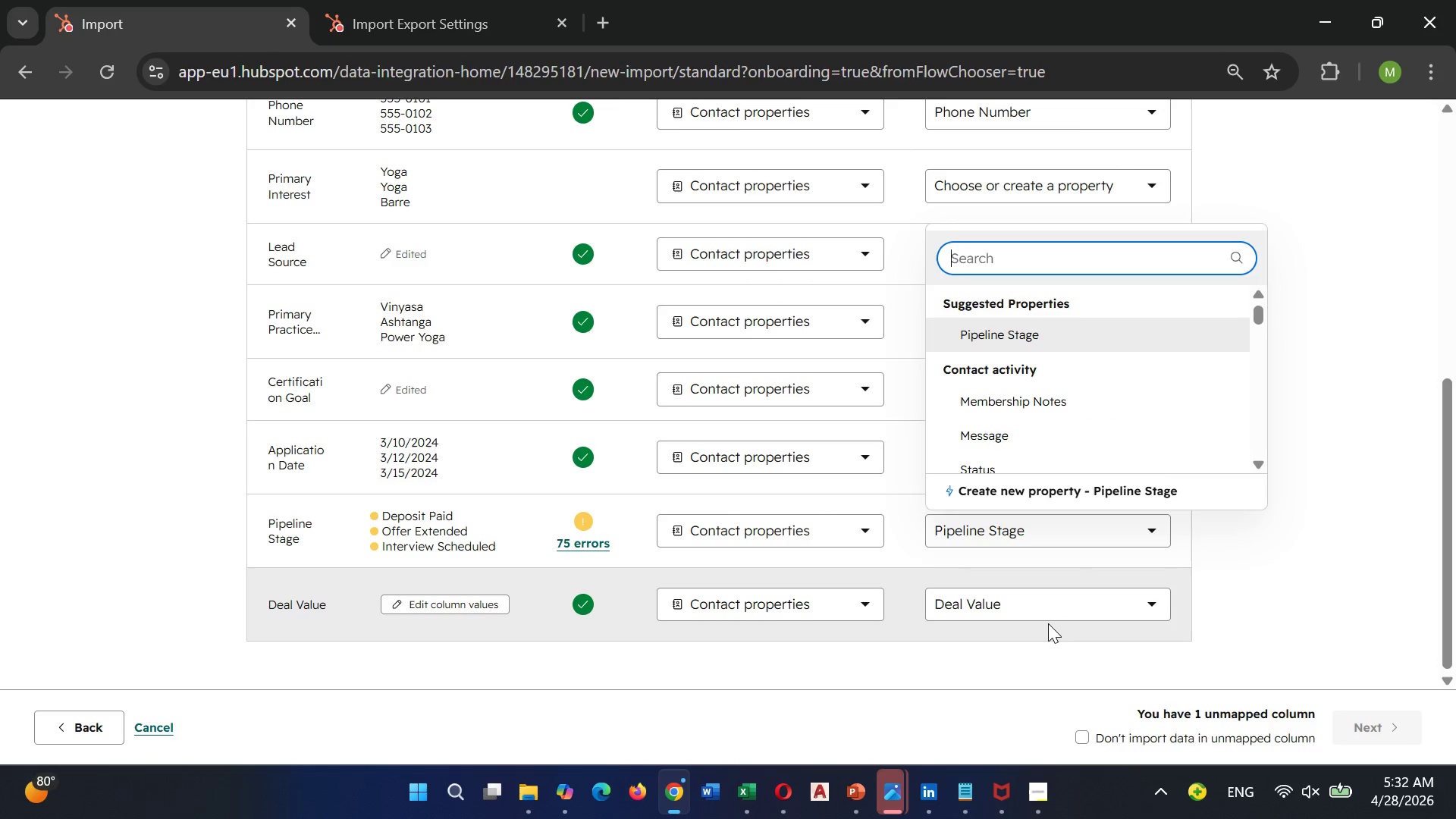 
type(cr)
key(Backspace)
type(er)
 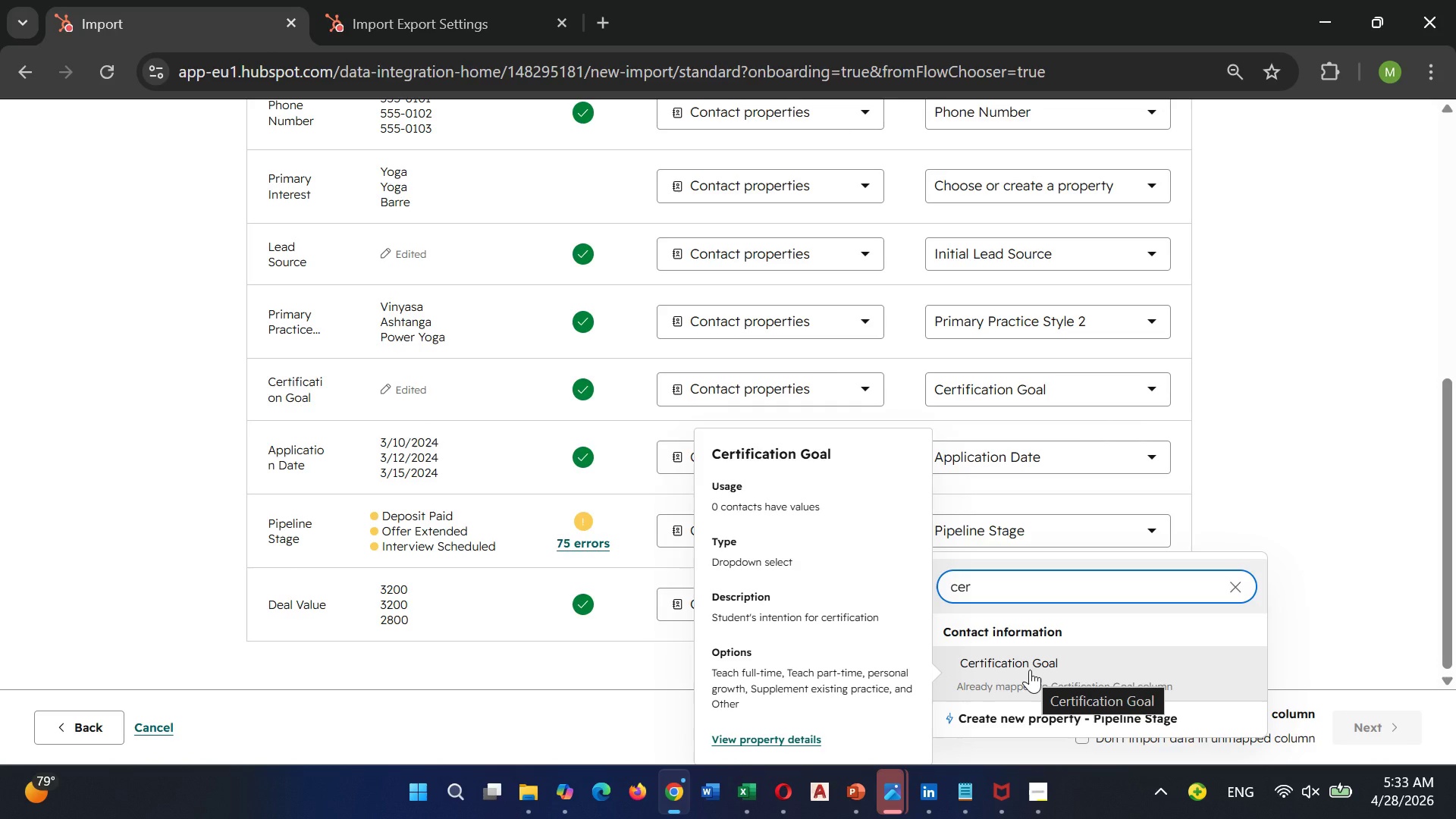 
wait(30.95)
 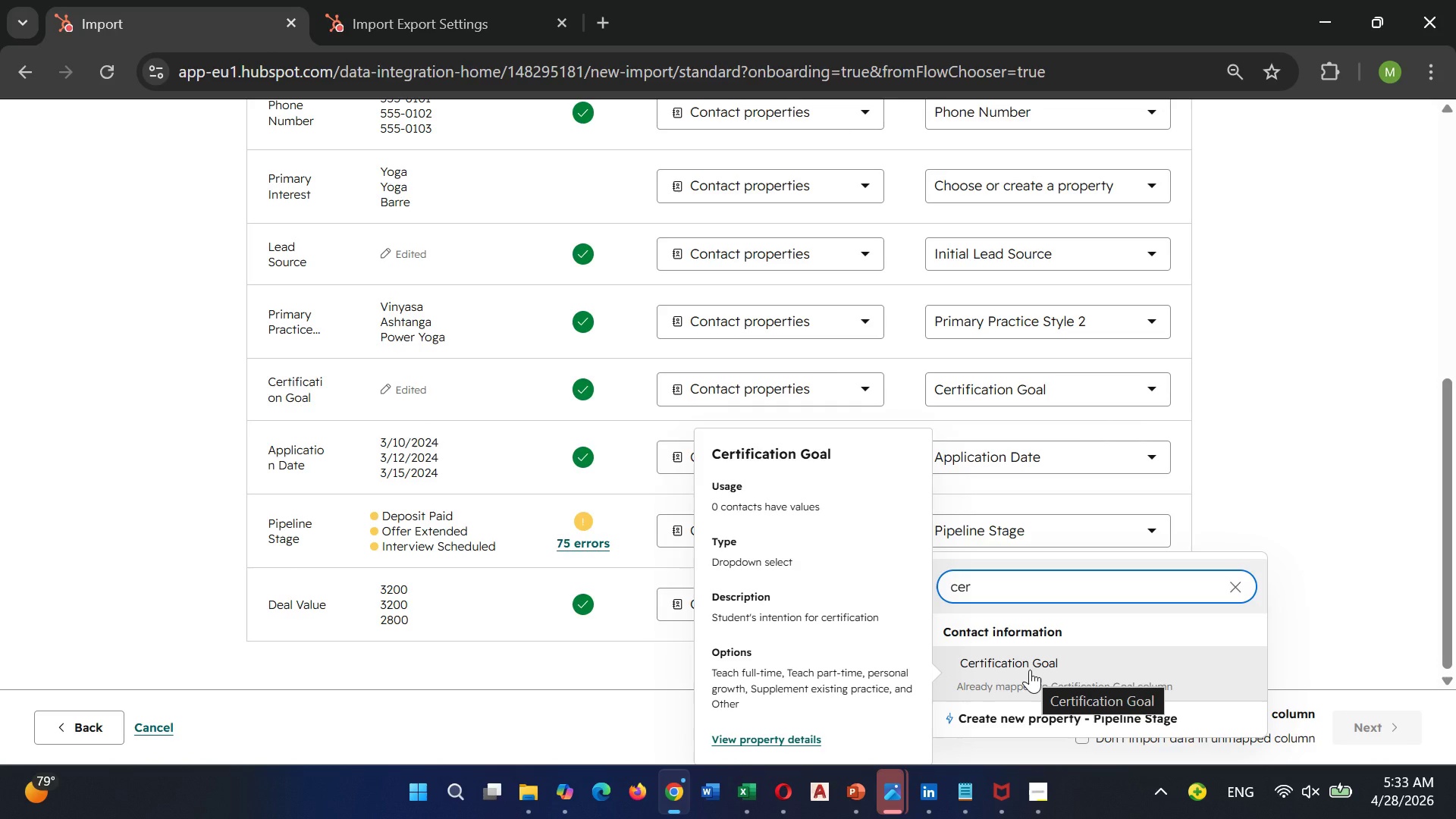 
left_click([1235, 583])
 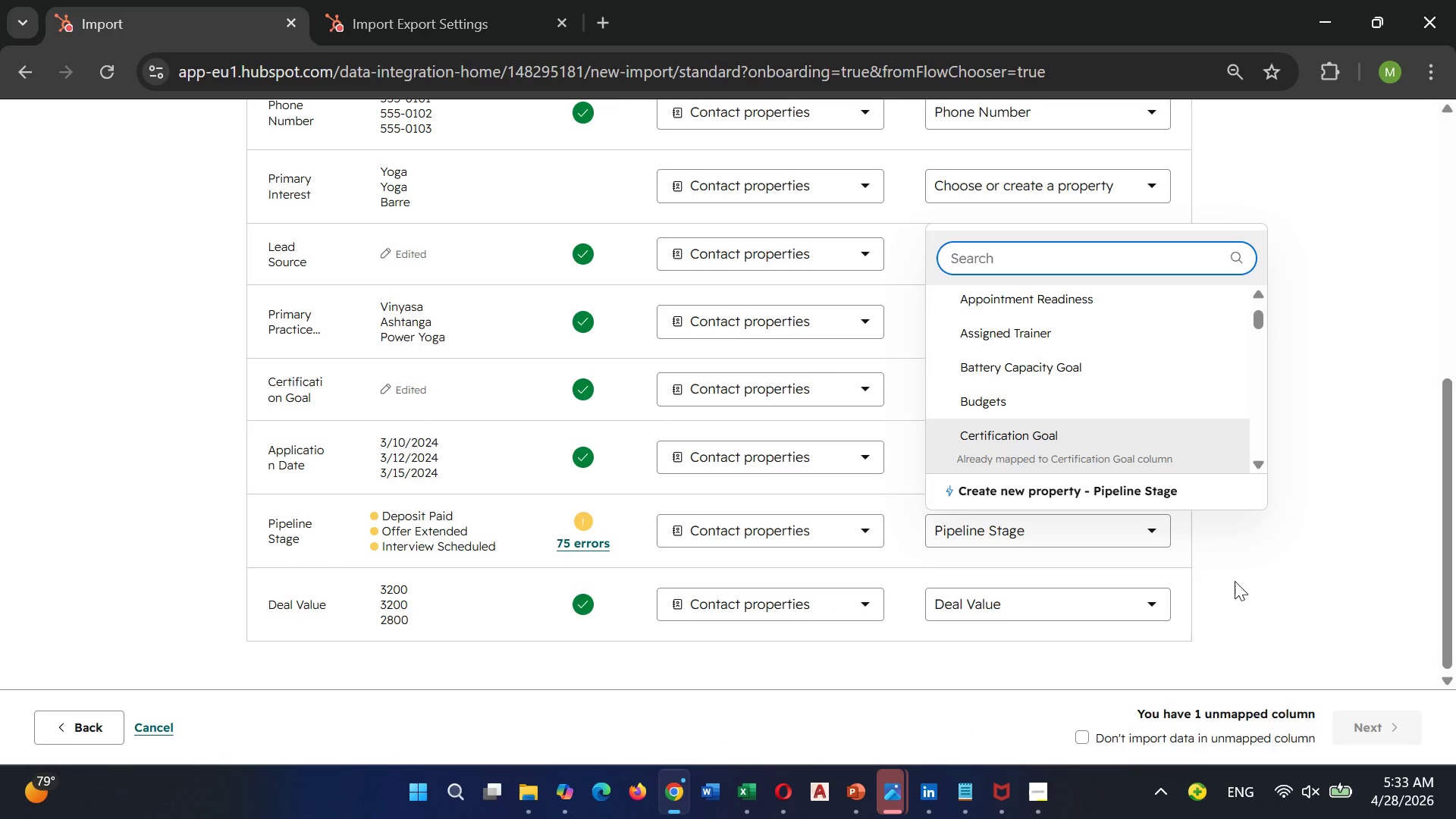 
type(YYT)
 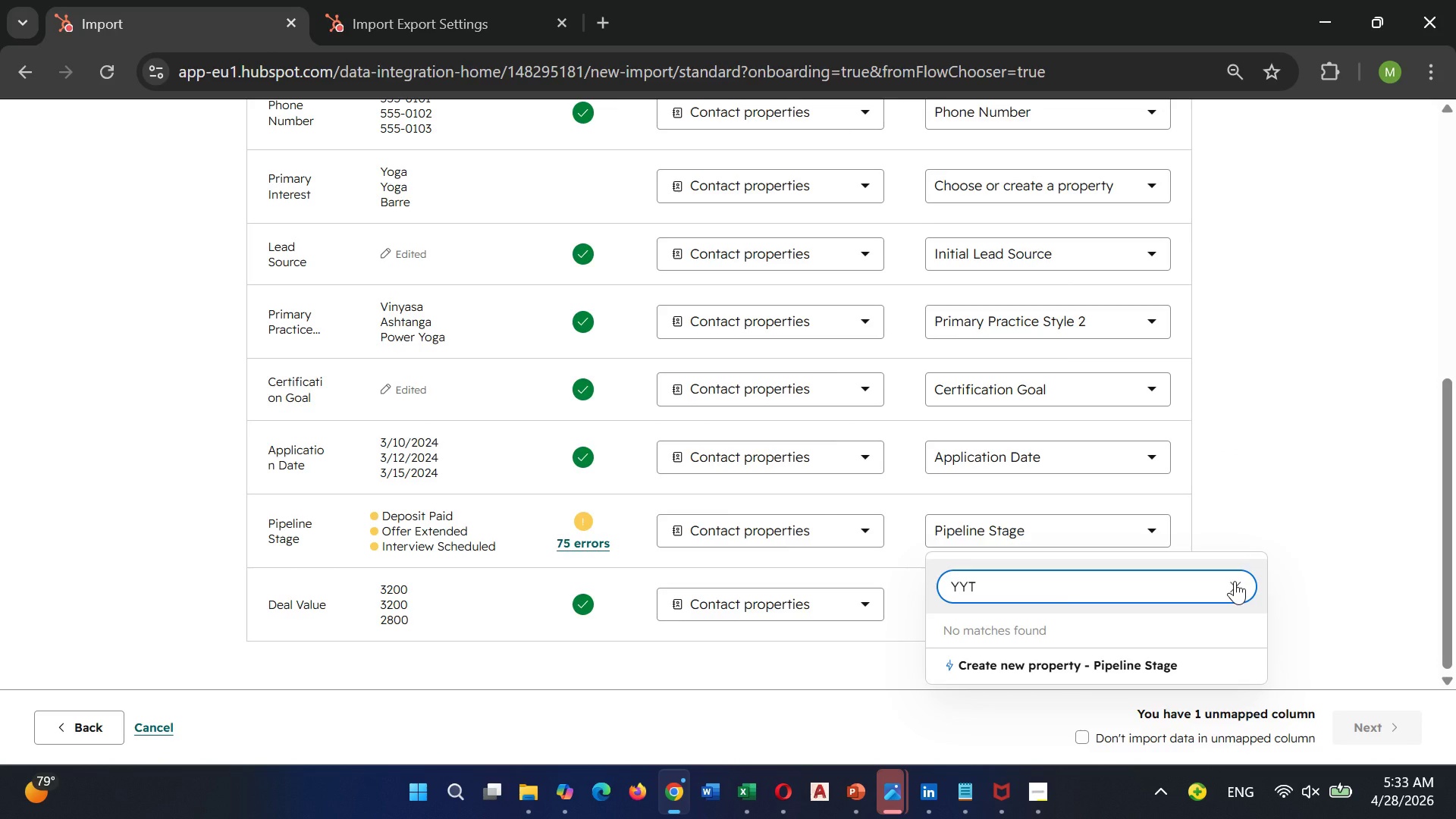 
key(Backspace)
key(Backspace)
type(TT)
 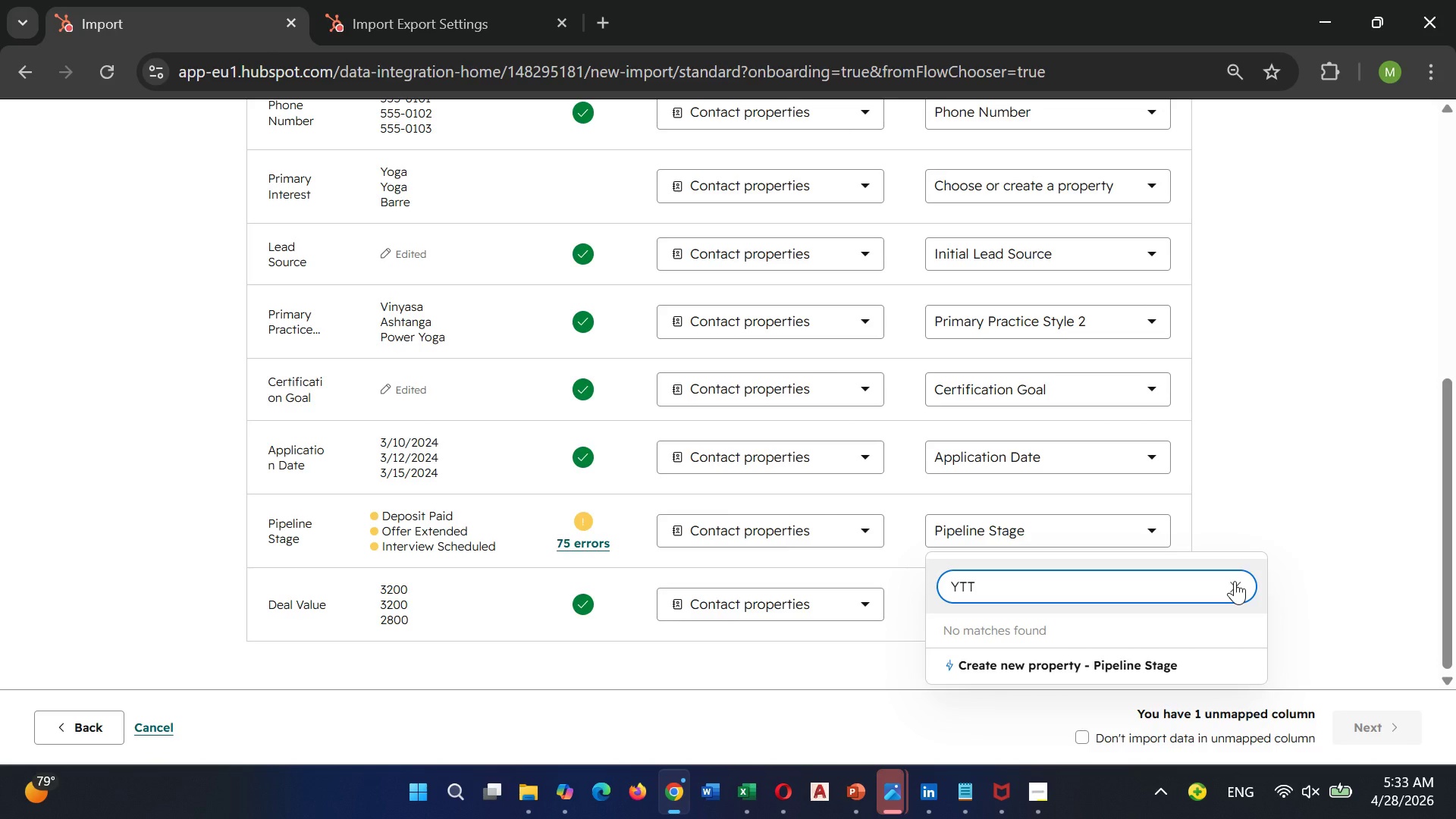 
wait(7.59)
 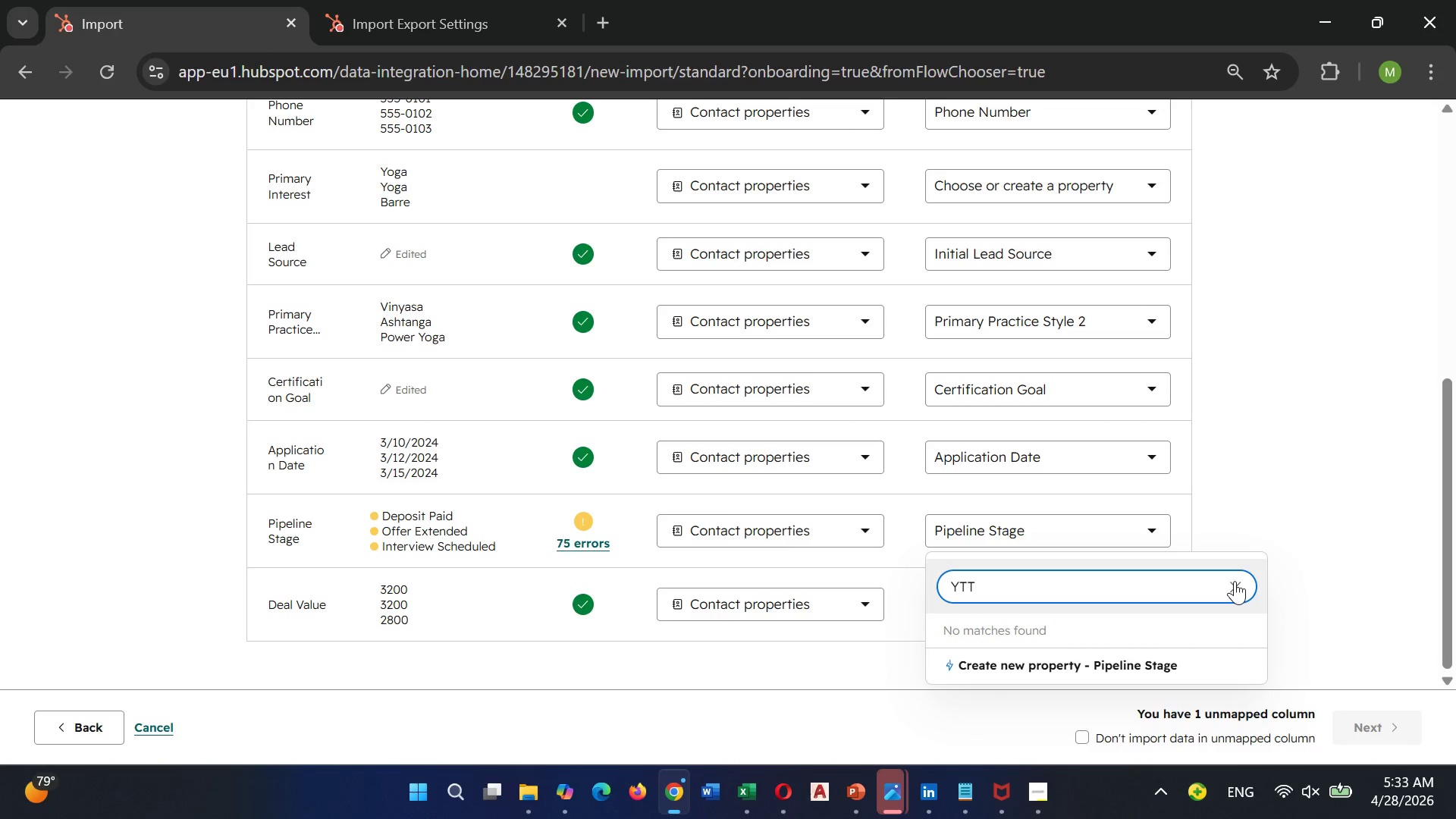 
left_click([1035, 668])
 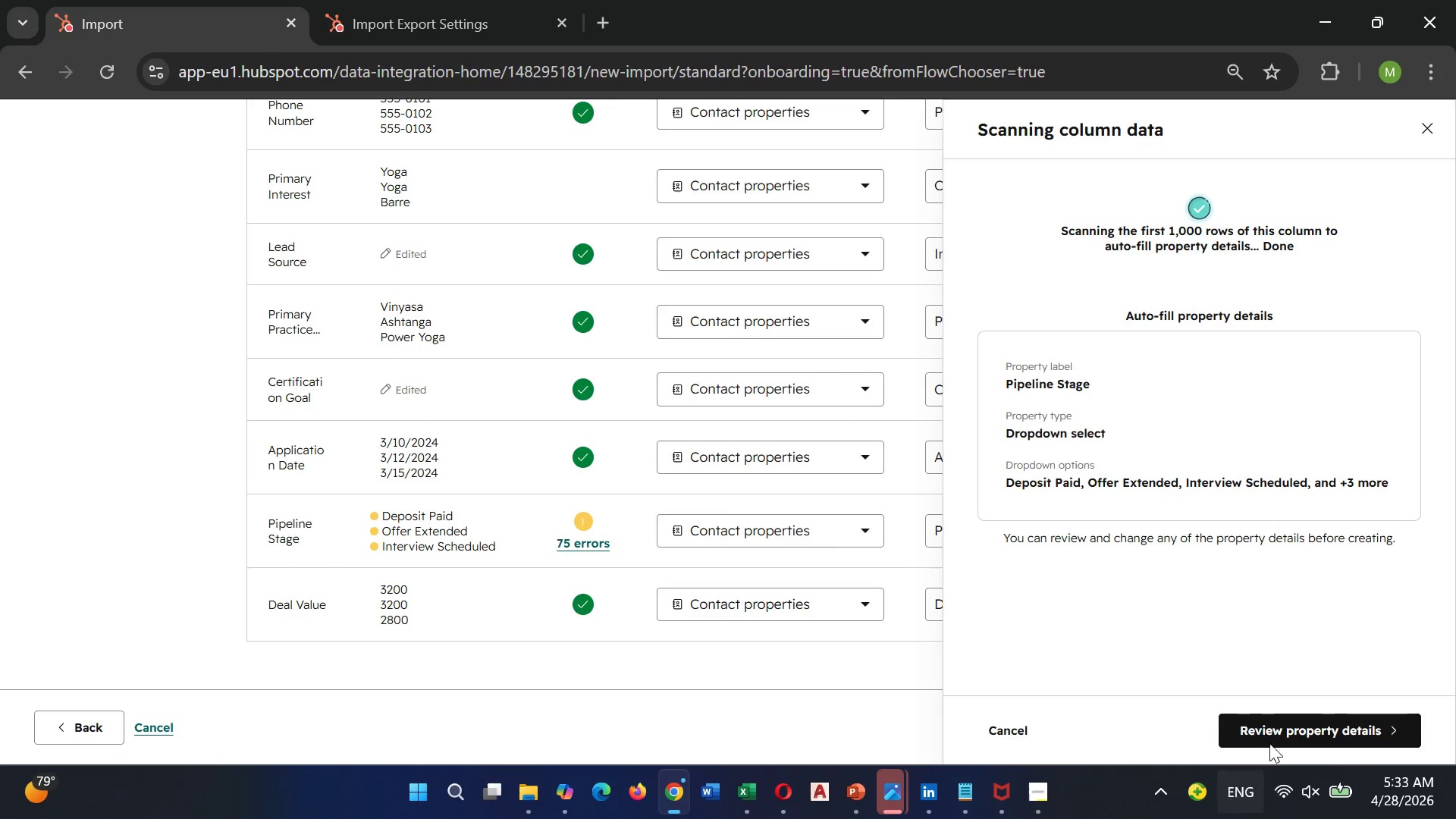 
left_click([1282, 726])
 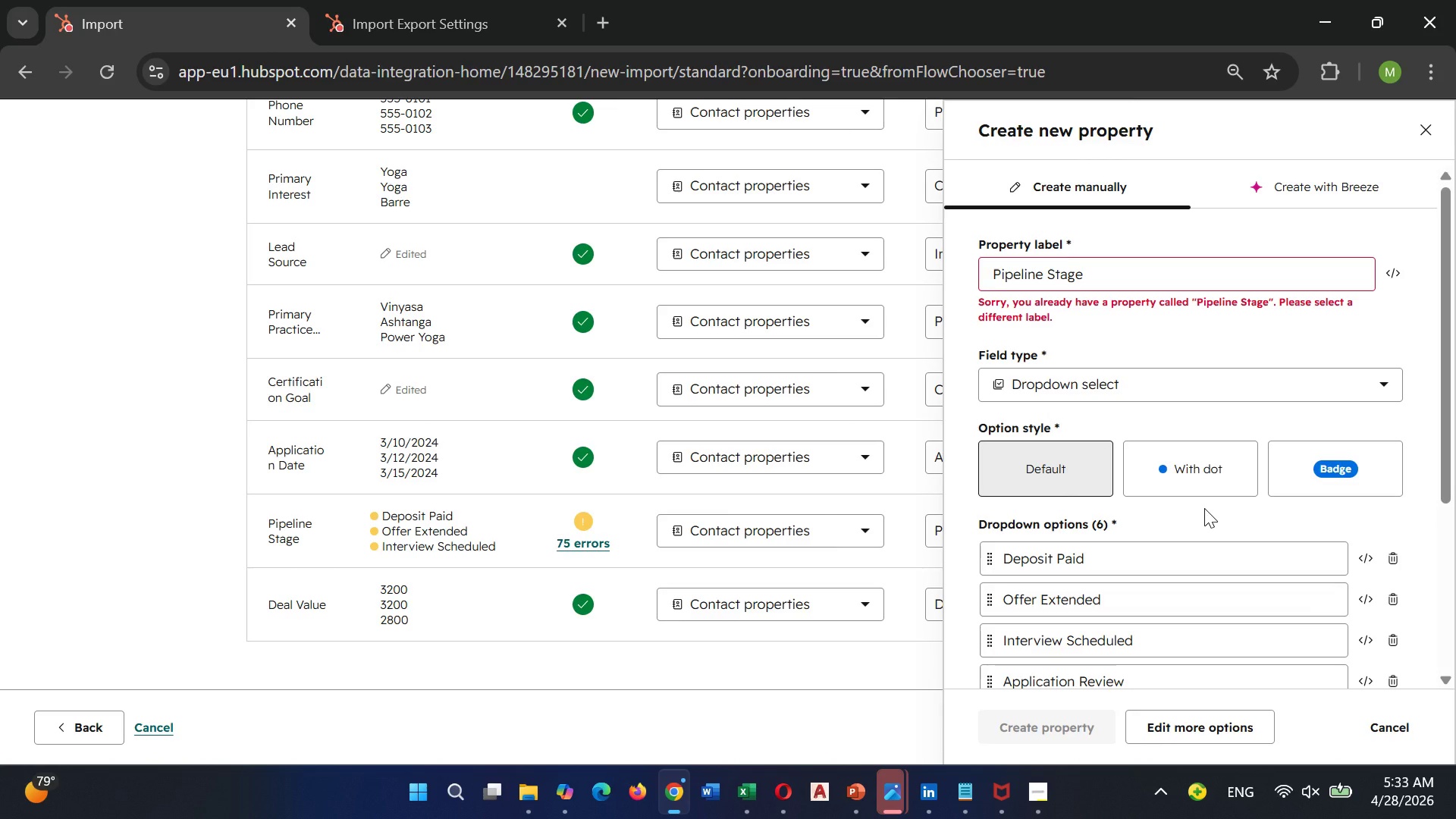 
wait(16.08)
 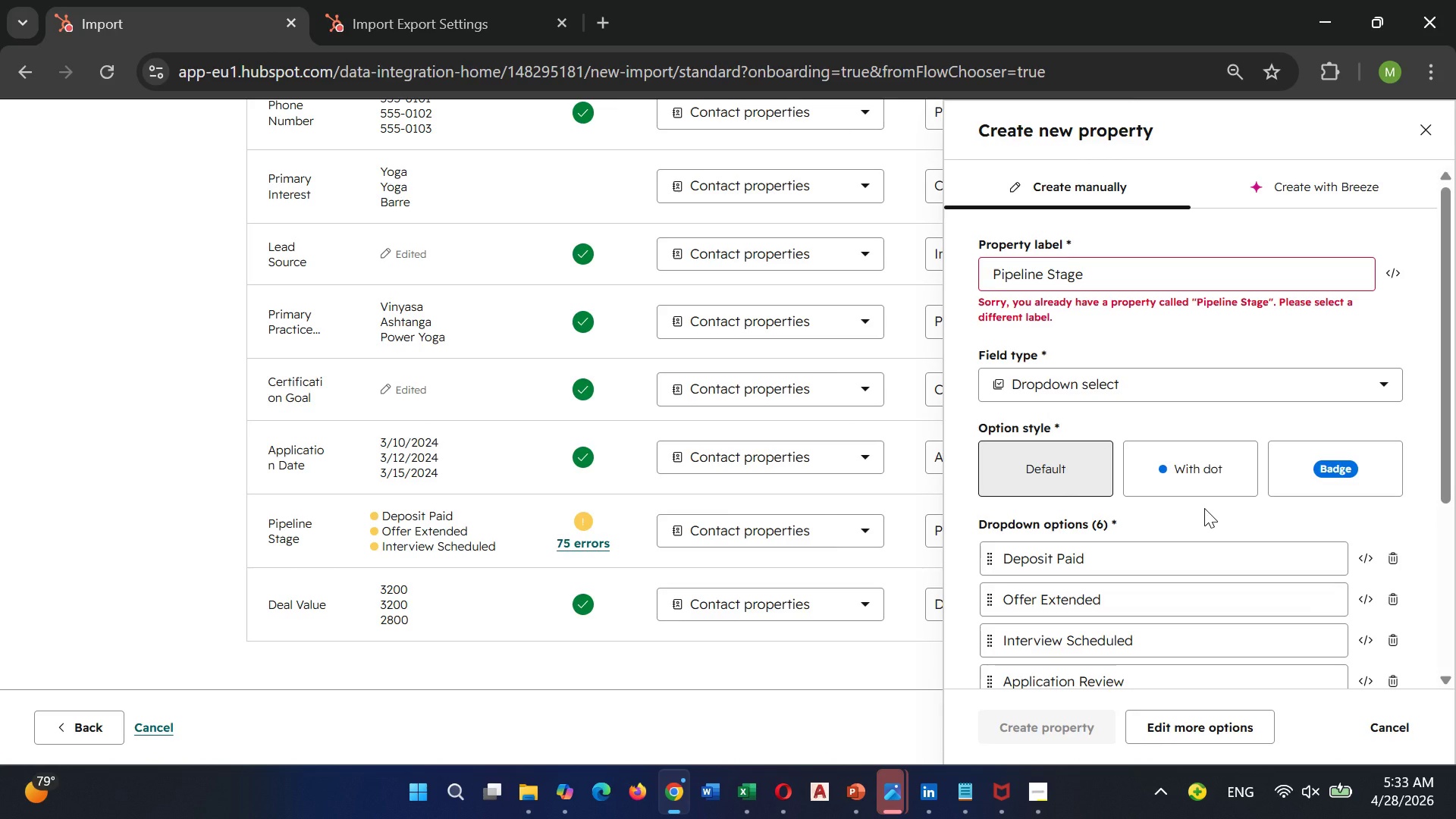 
scroll: coordinate [1114, 586], scroll_direction: down, amount: 3.0
 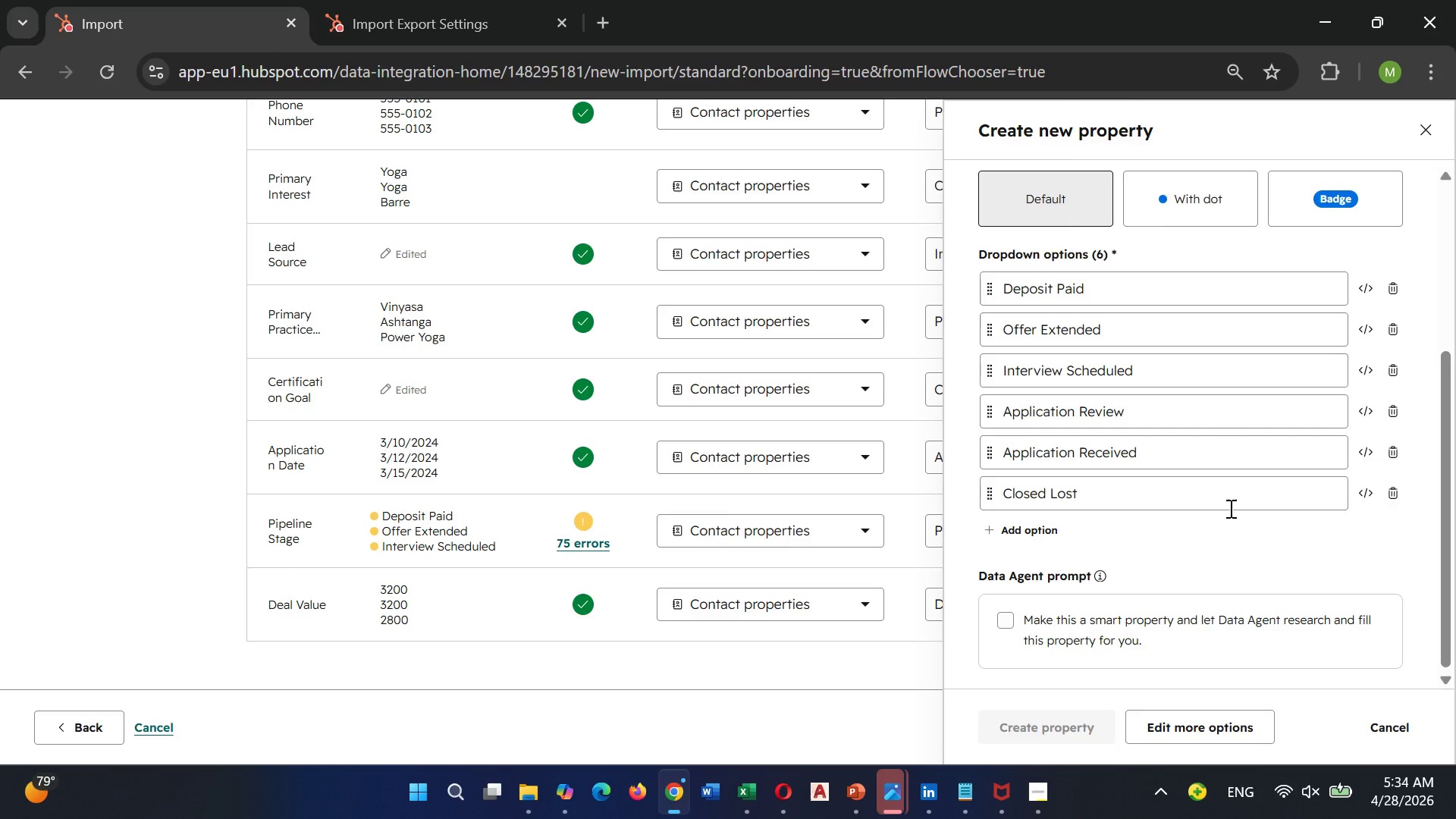 
wait(7.66)
 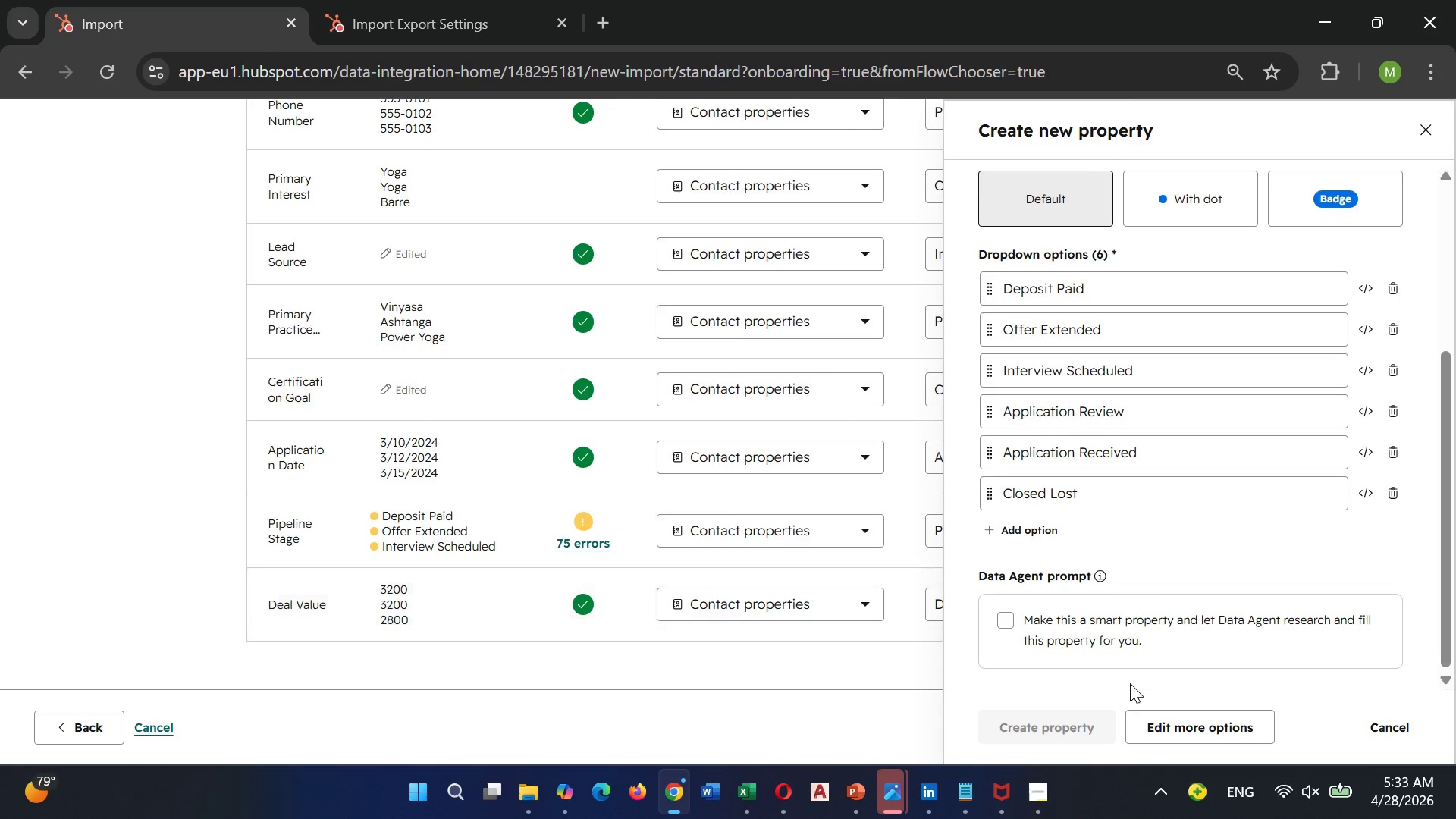 
left_click([1043, 529])
 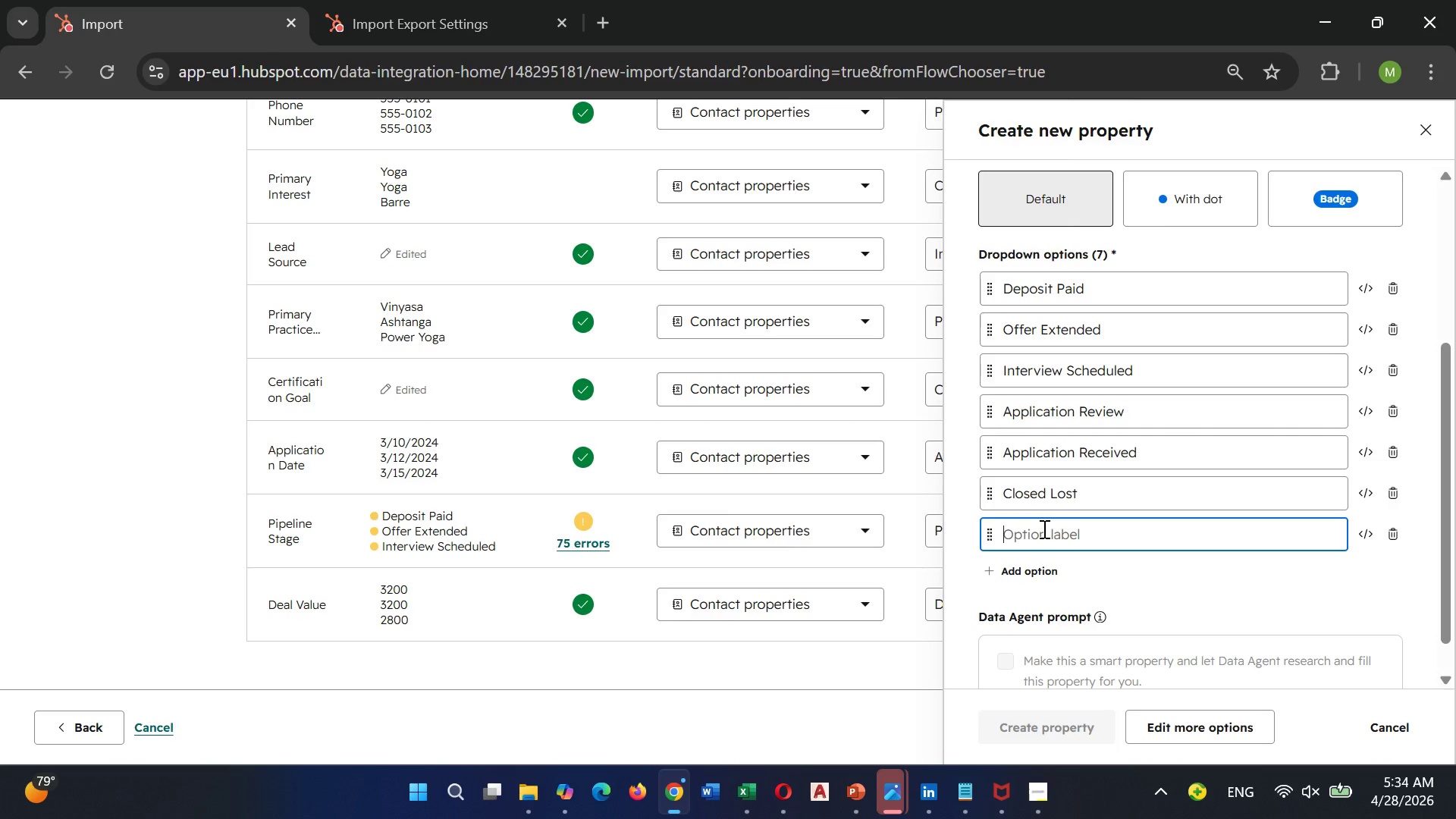 
type(DE)
key(Backspace)
type(eposit paid)
 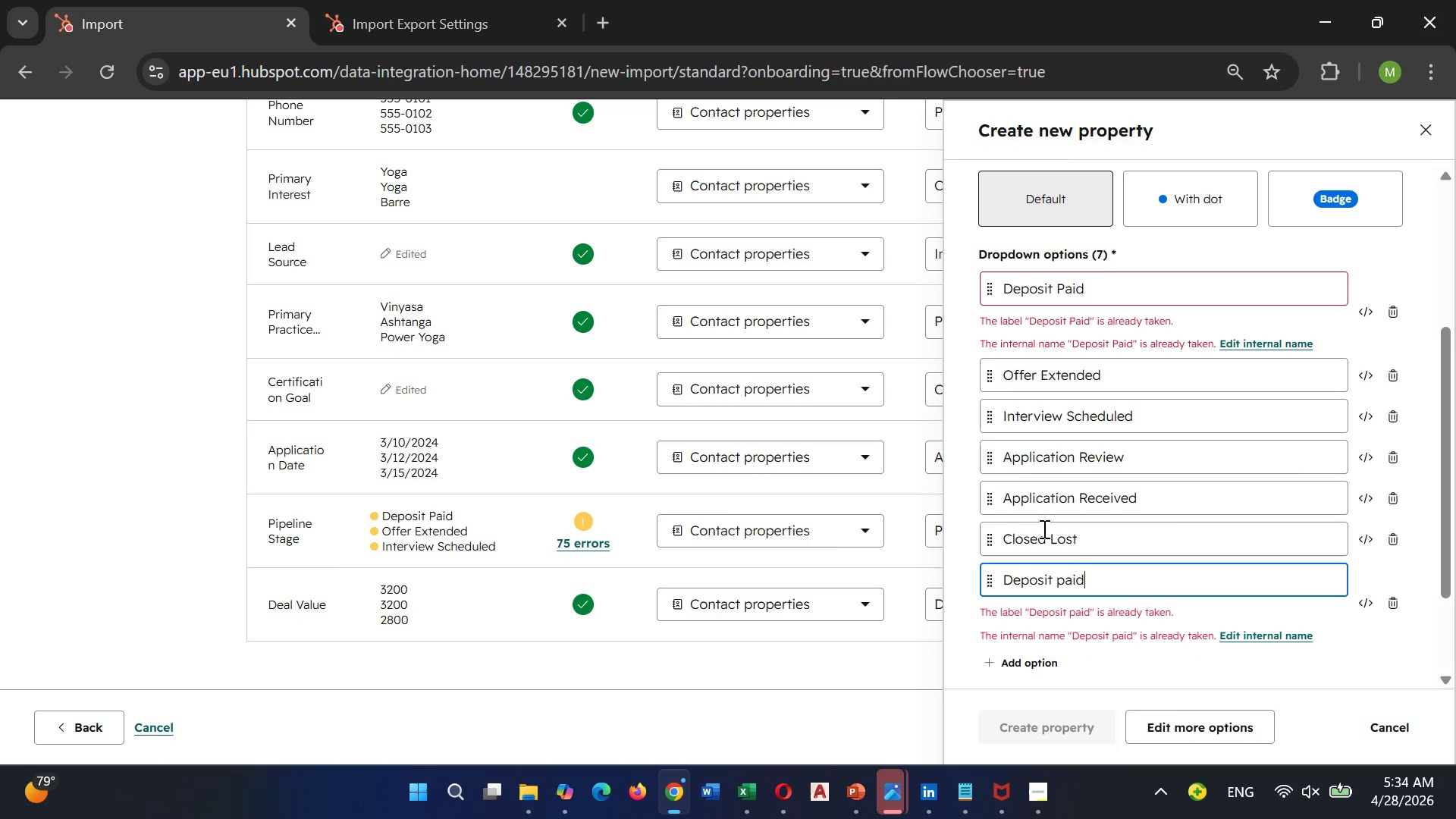 
hold_key(key=Backspace, duration=0.45)
 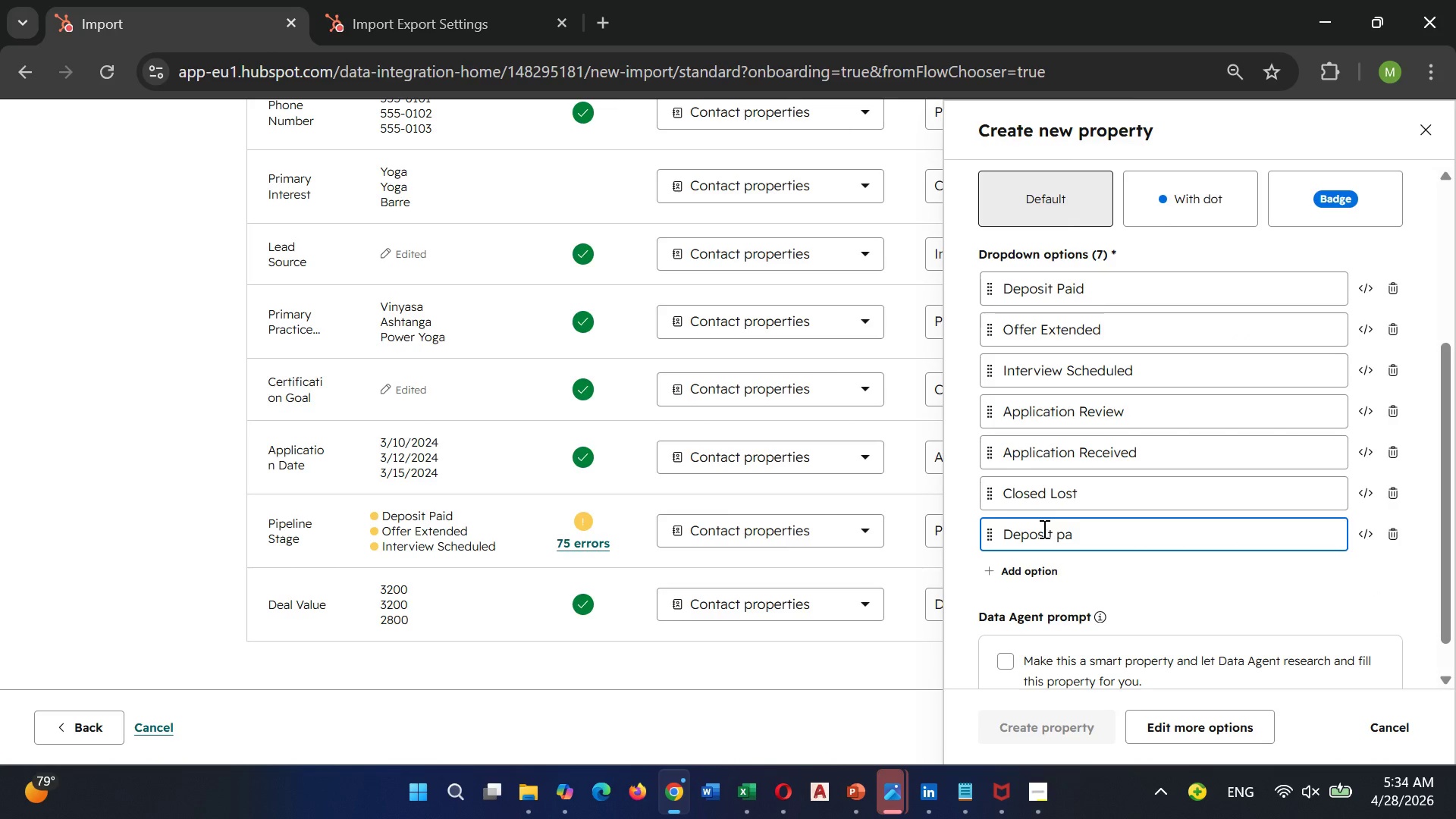 
key(Backspace)
 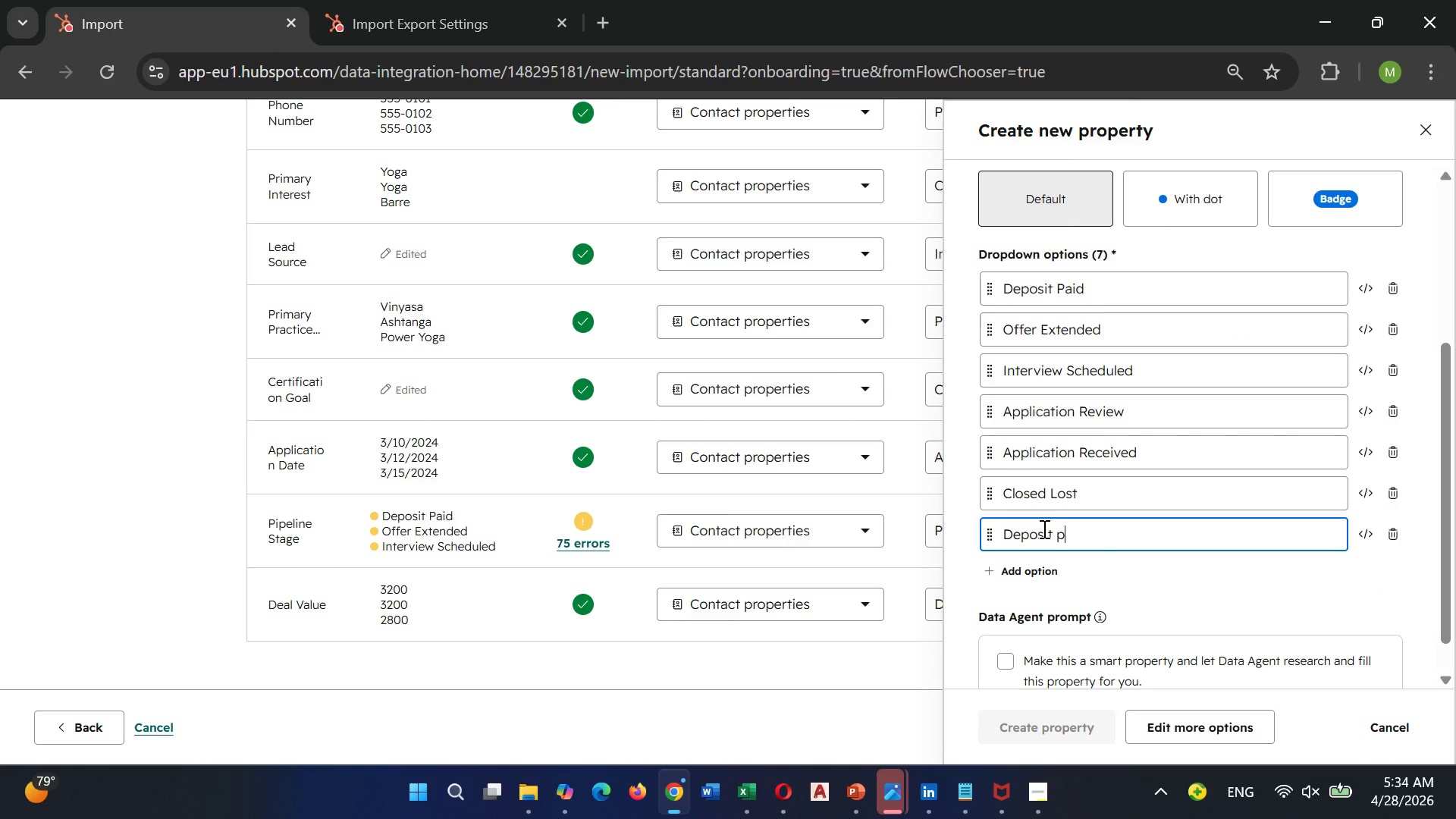 
hold_key(key=Backspace, duration=0.64)
 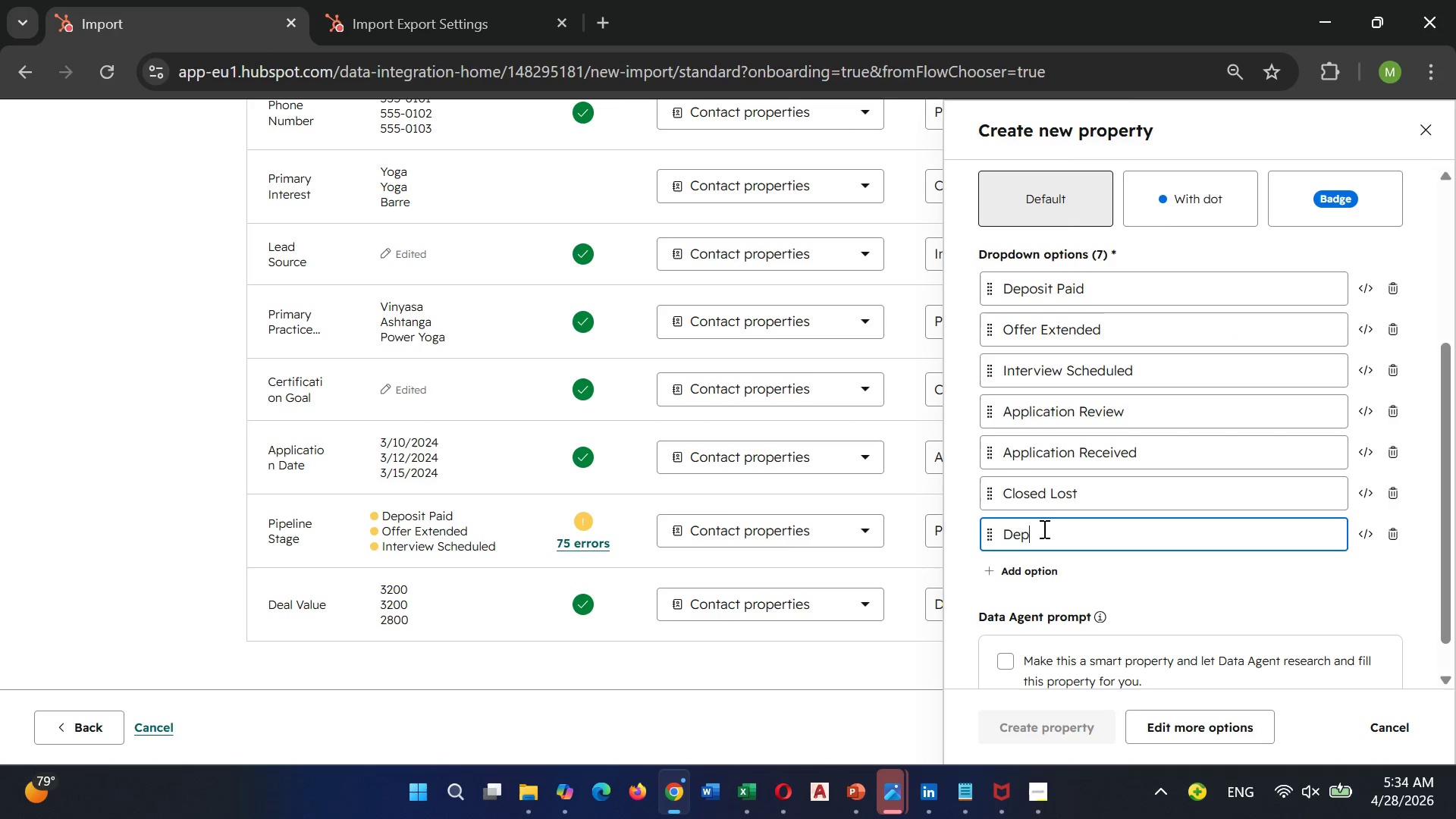 
key(Backspace)
 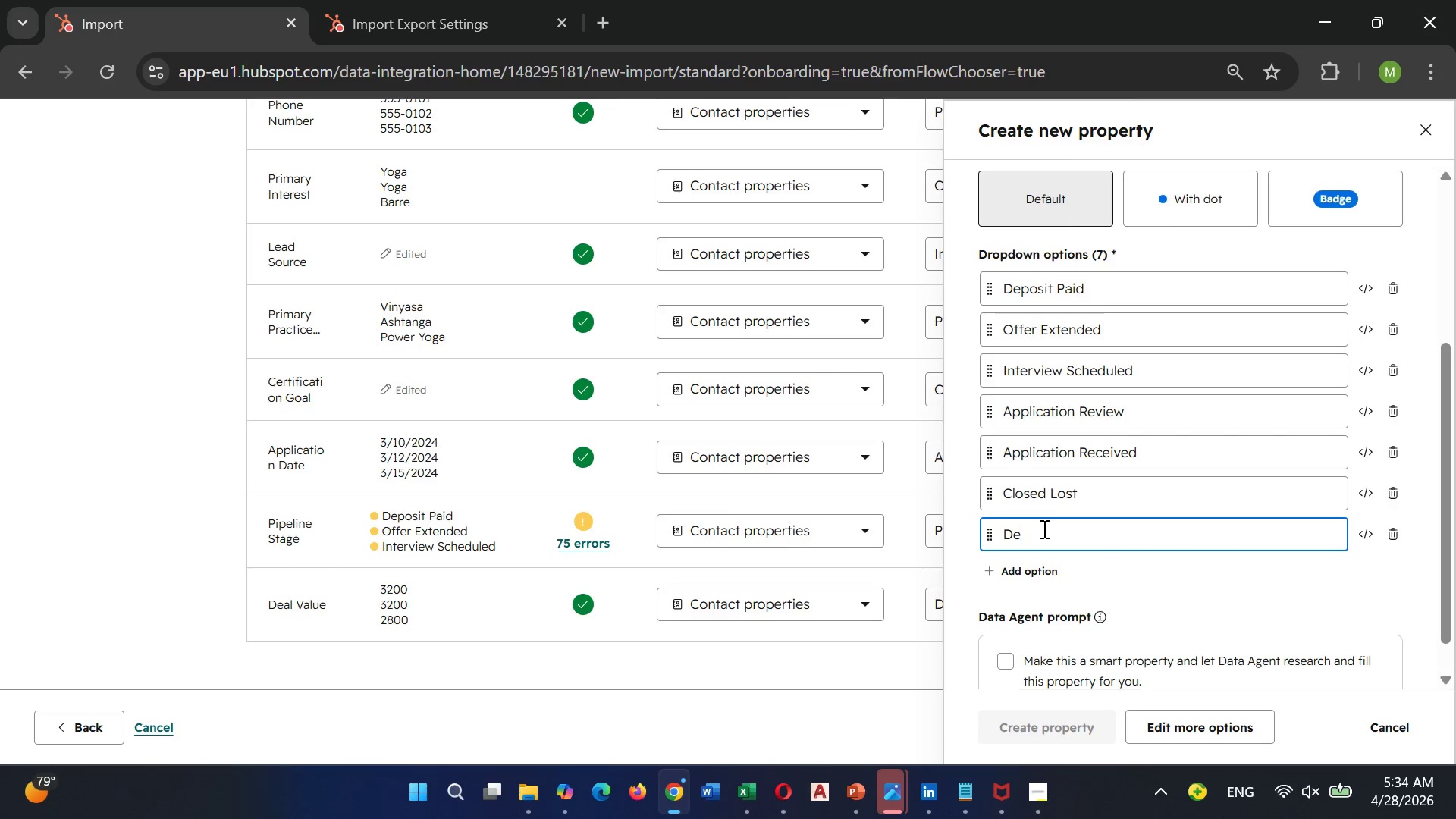 
key(Backspace)
 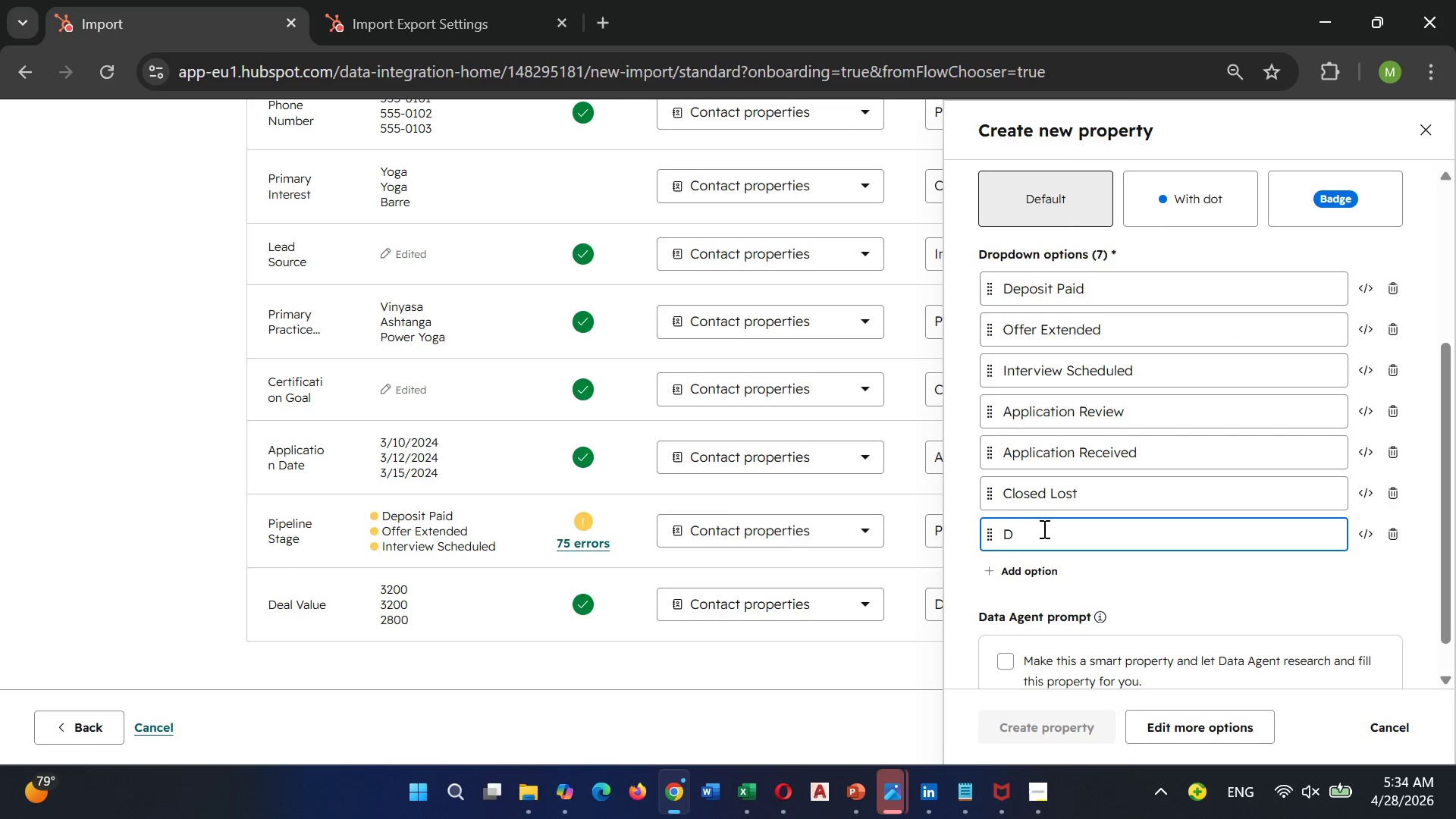 
key(Backspace)
 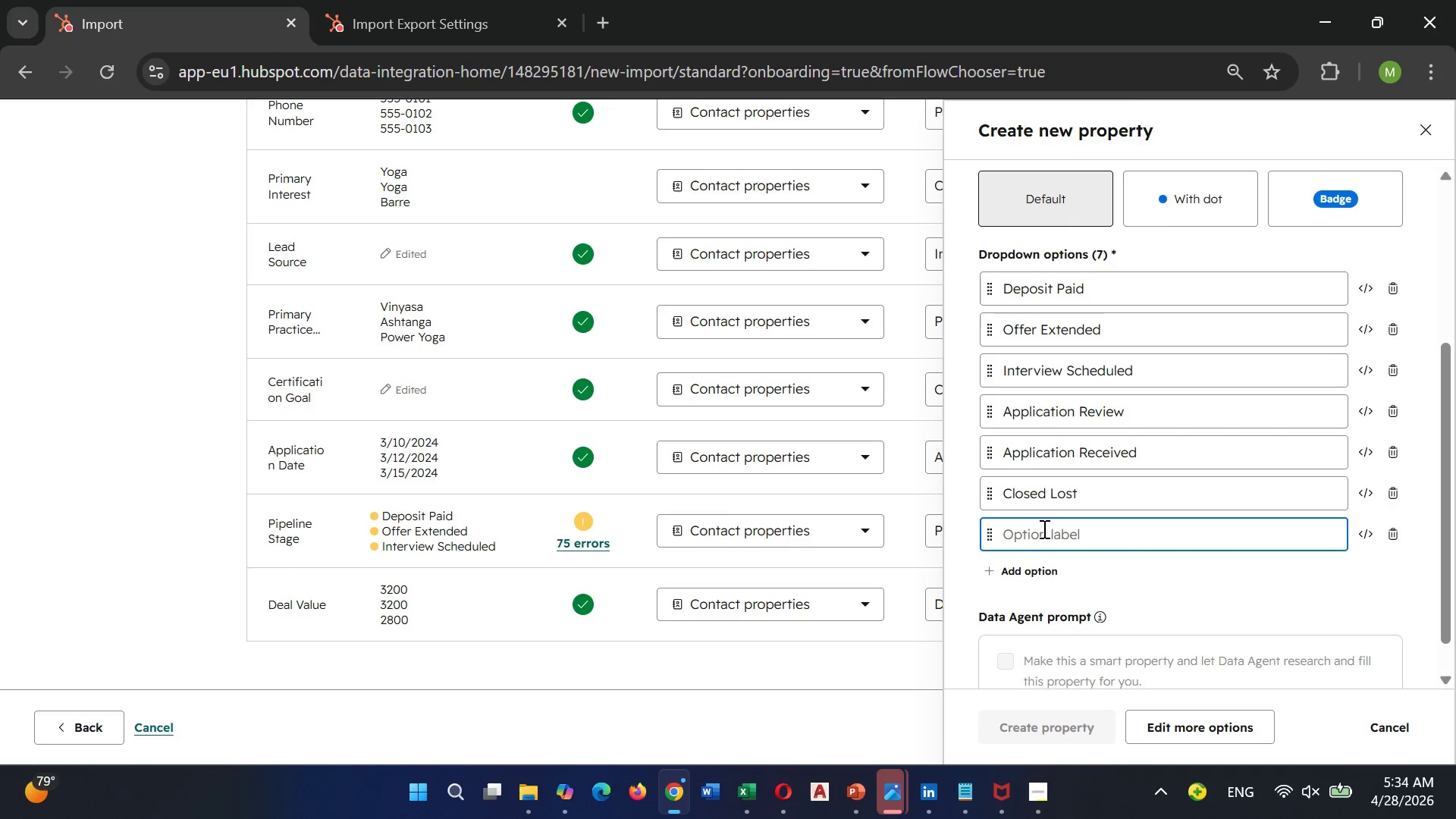 
key(Backspace)
 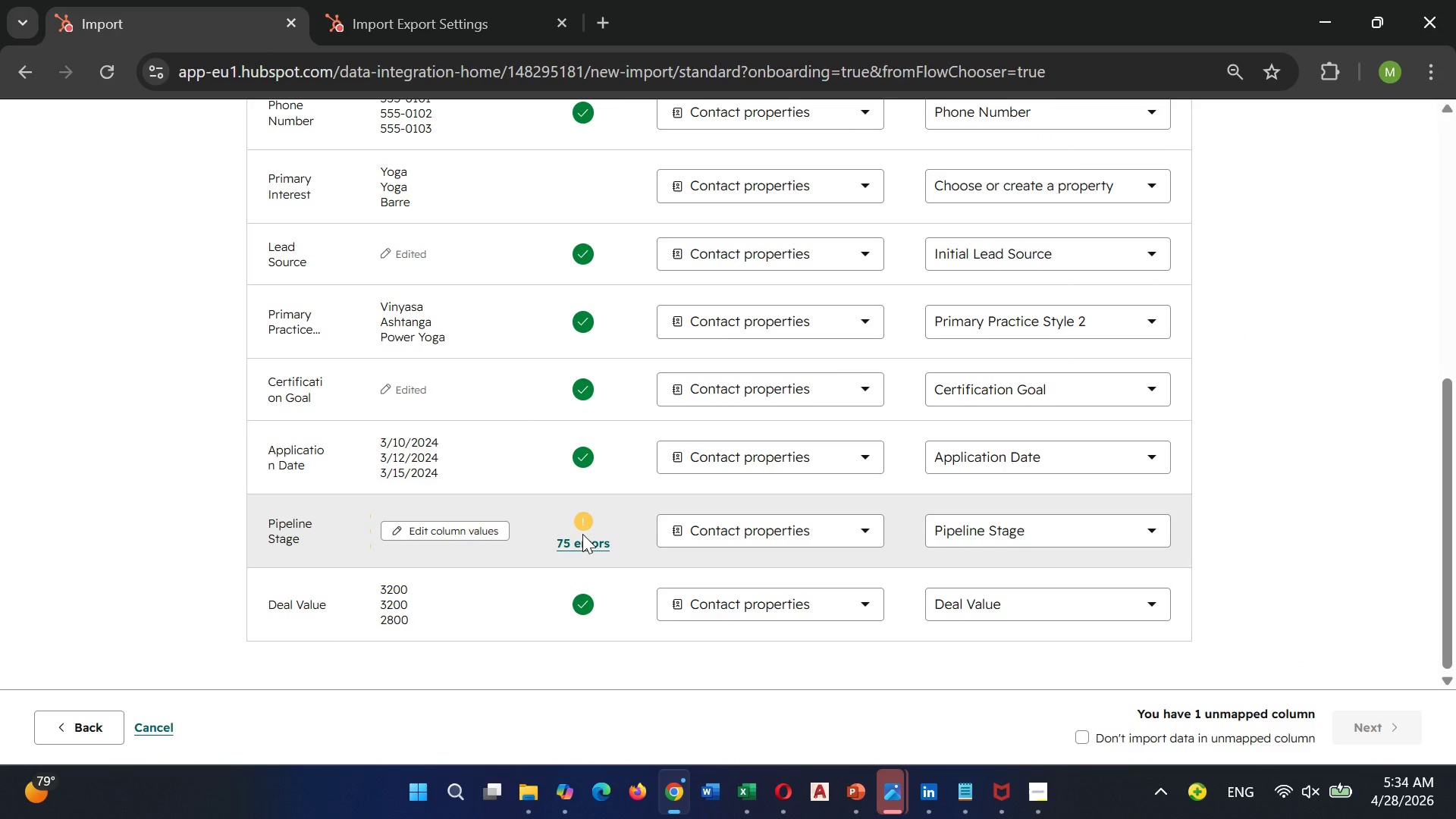 
wait(7.97)
 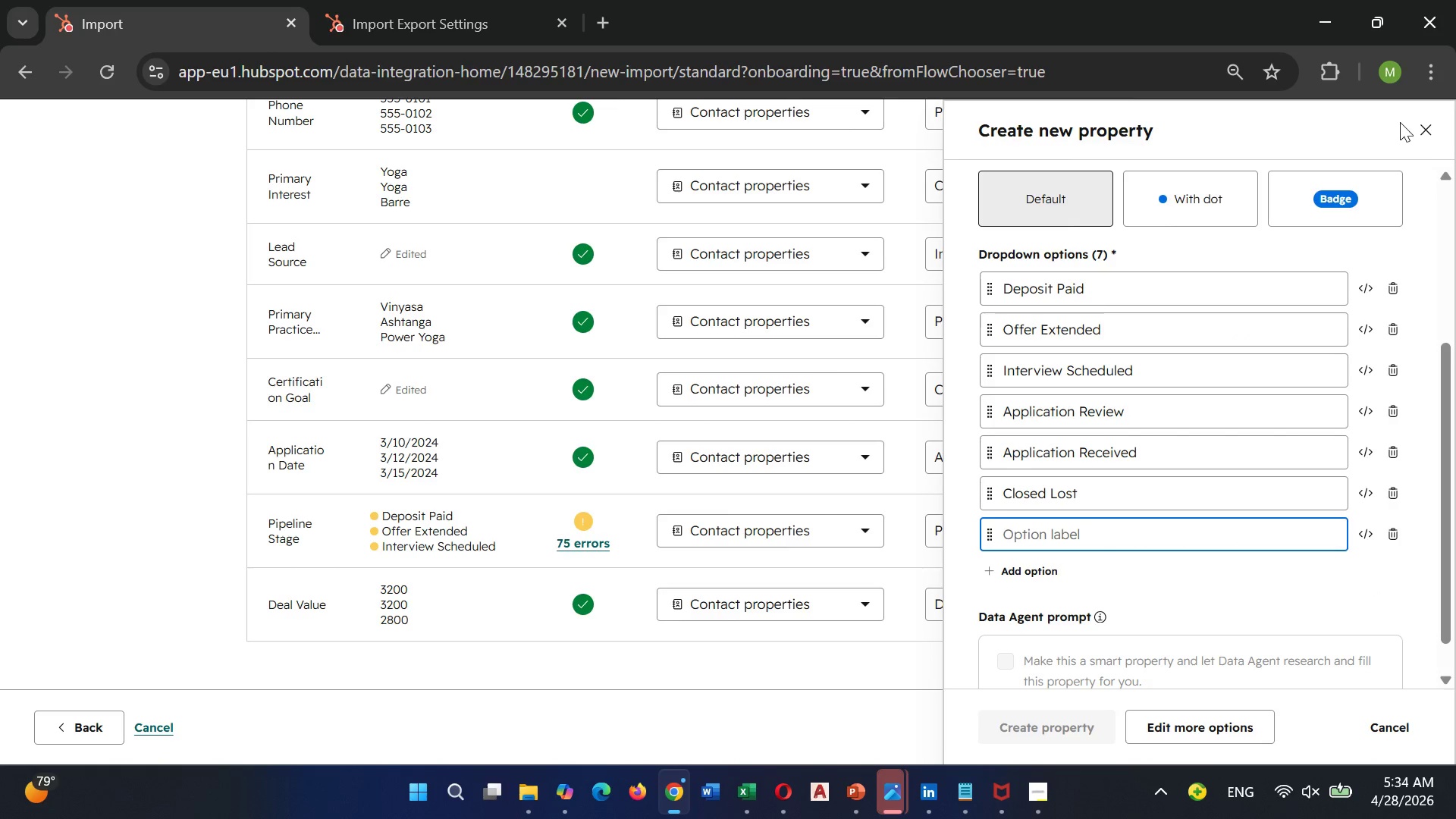 
left_click([582, 542])
 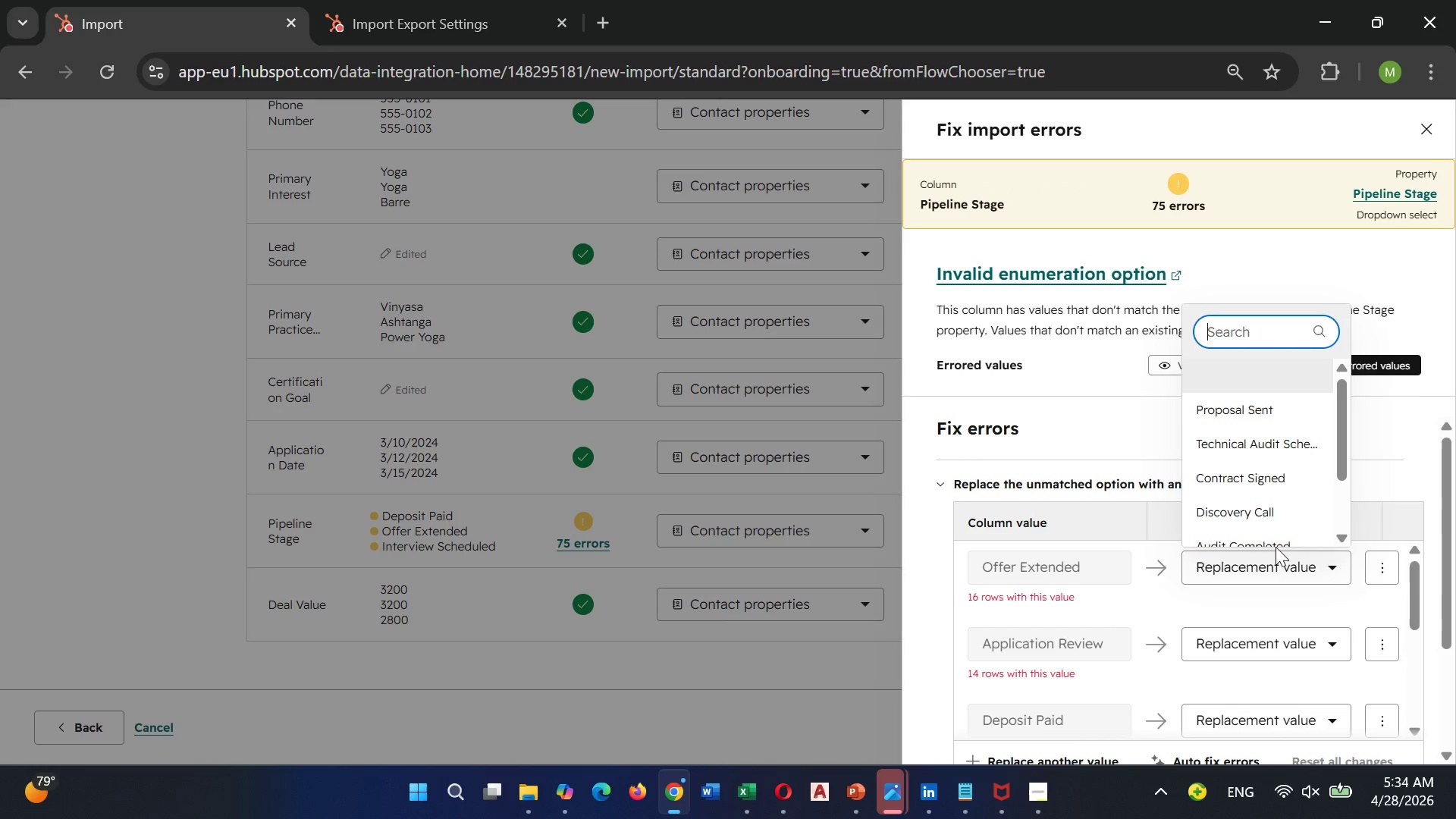 
scroll: coordinate [1233, 509], scroll_direction: down, amount: 9.0
 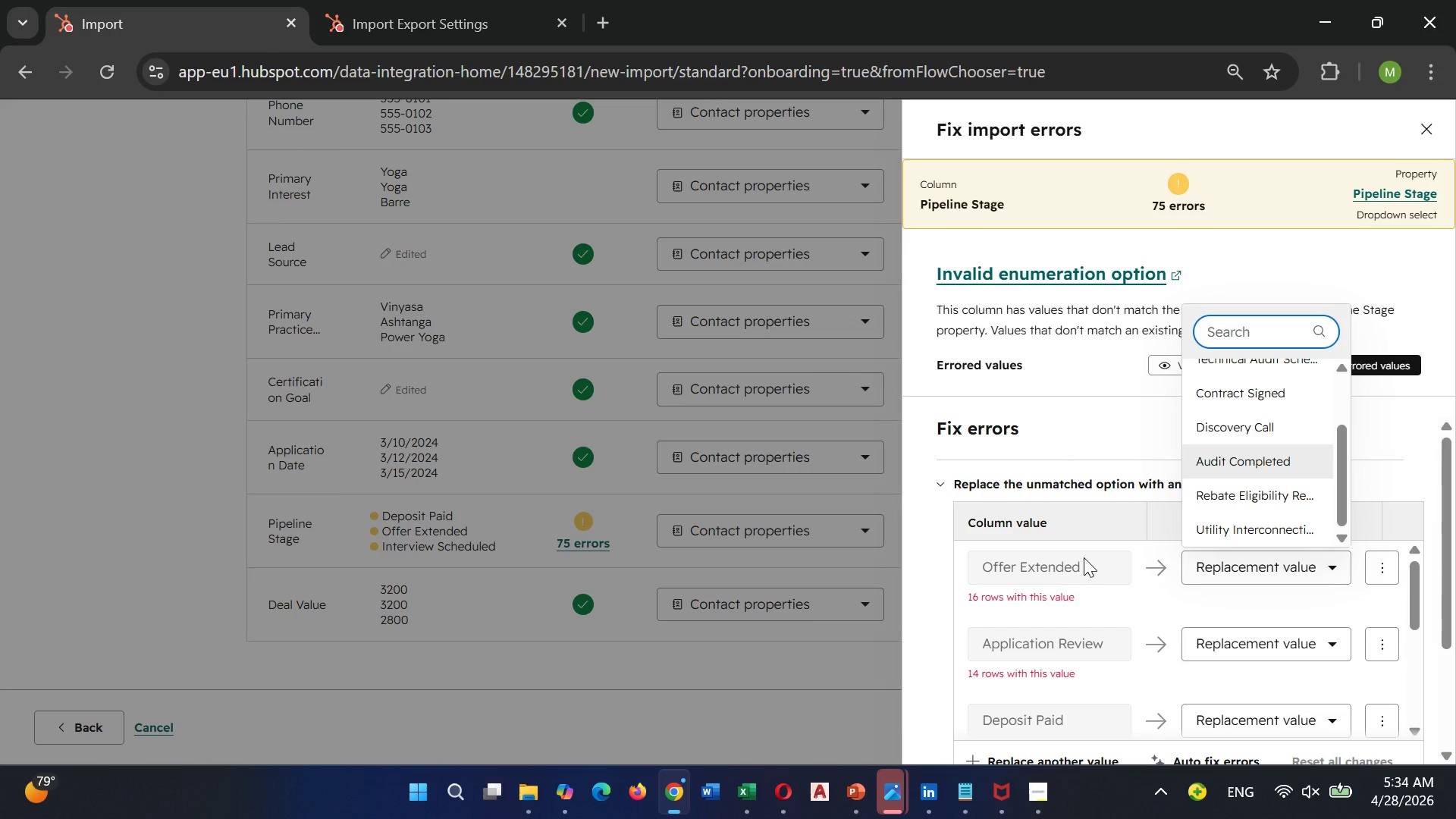 
wait(5.29)
 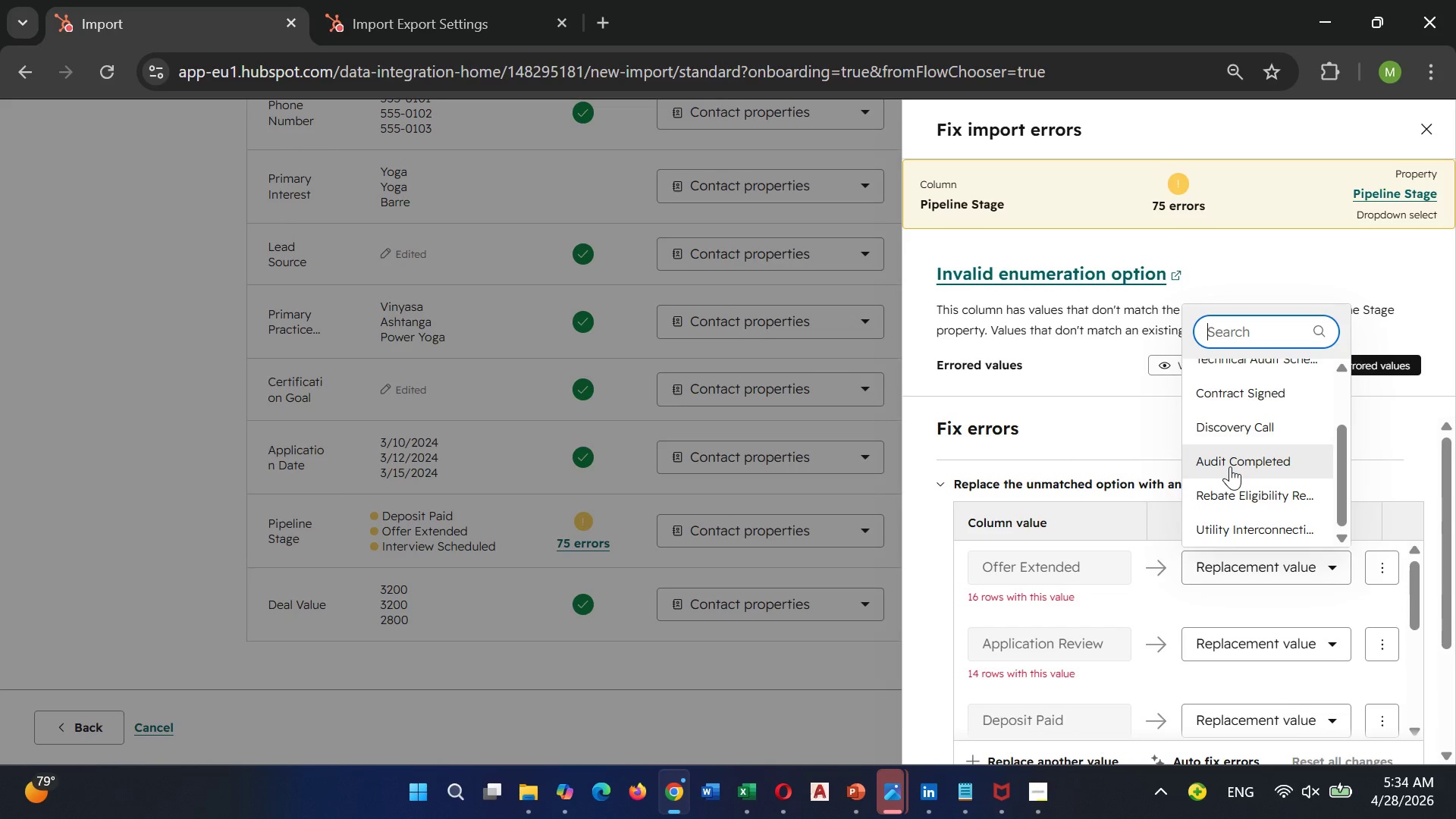 
scroll: coordinate [1263, 504], scroll_direction: up, amount: 1.0
 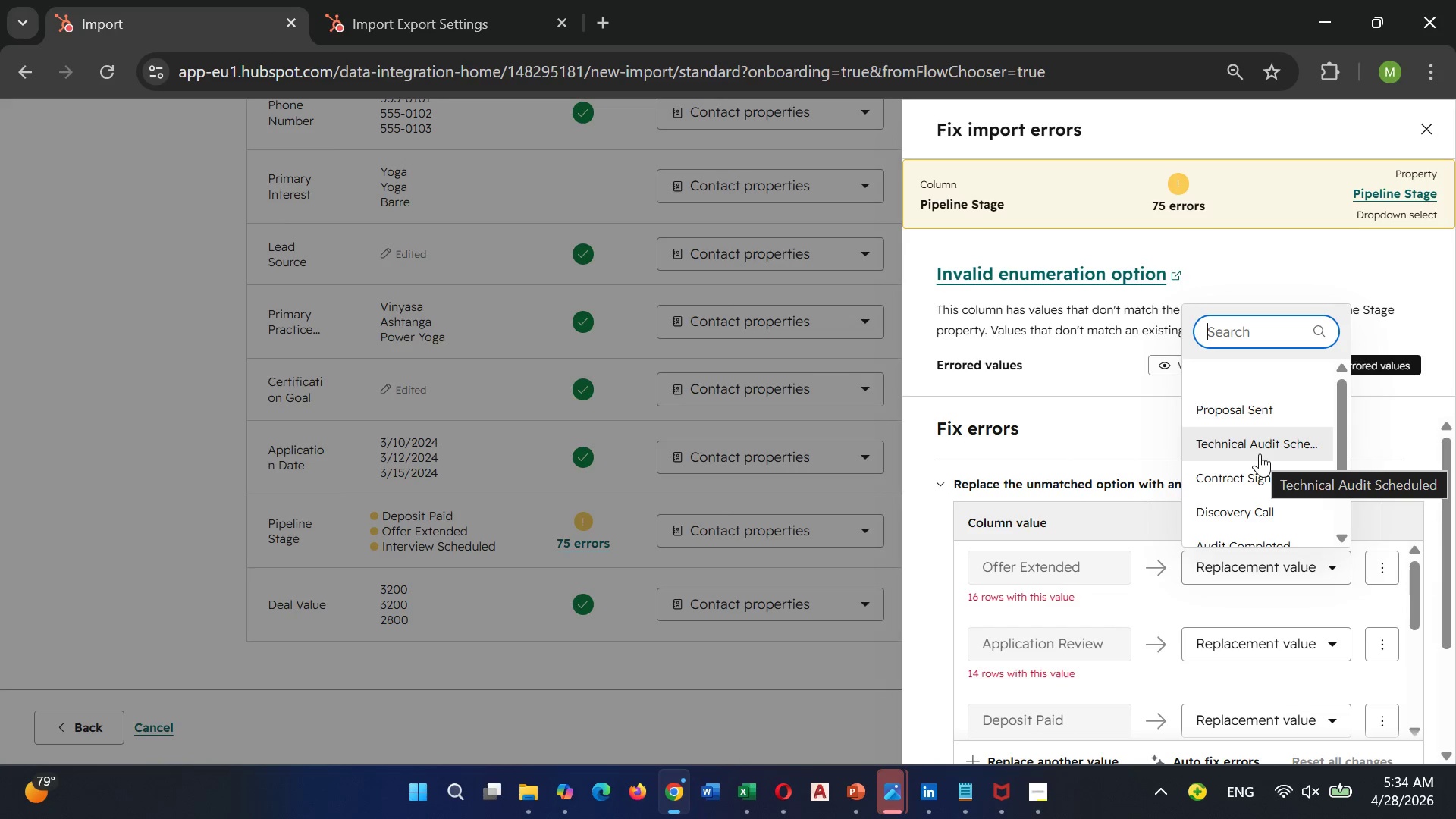 
left_click([1379, 571])
 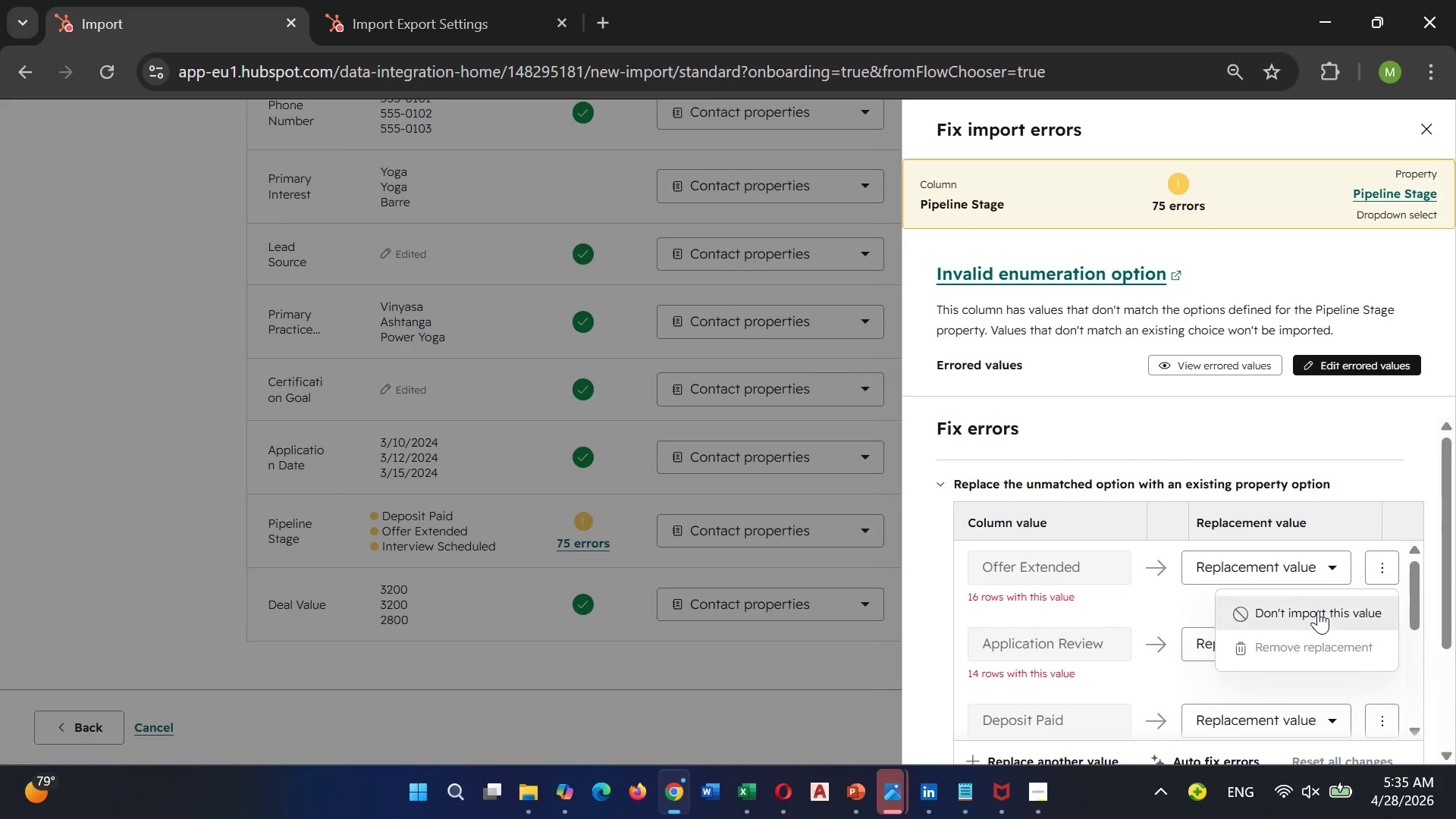 
scroll: coordinate [1254, 465], scroll_direction: down, amount: 3.0
 